 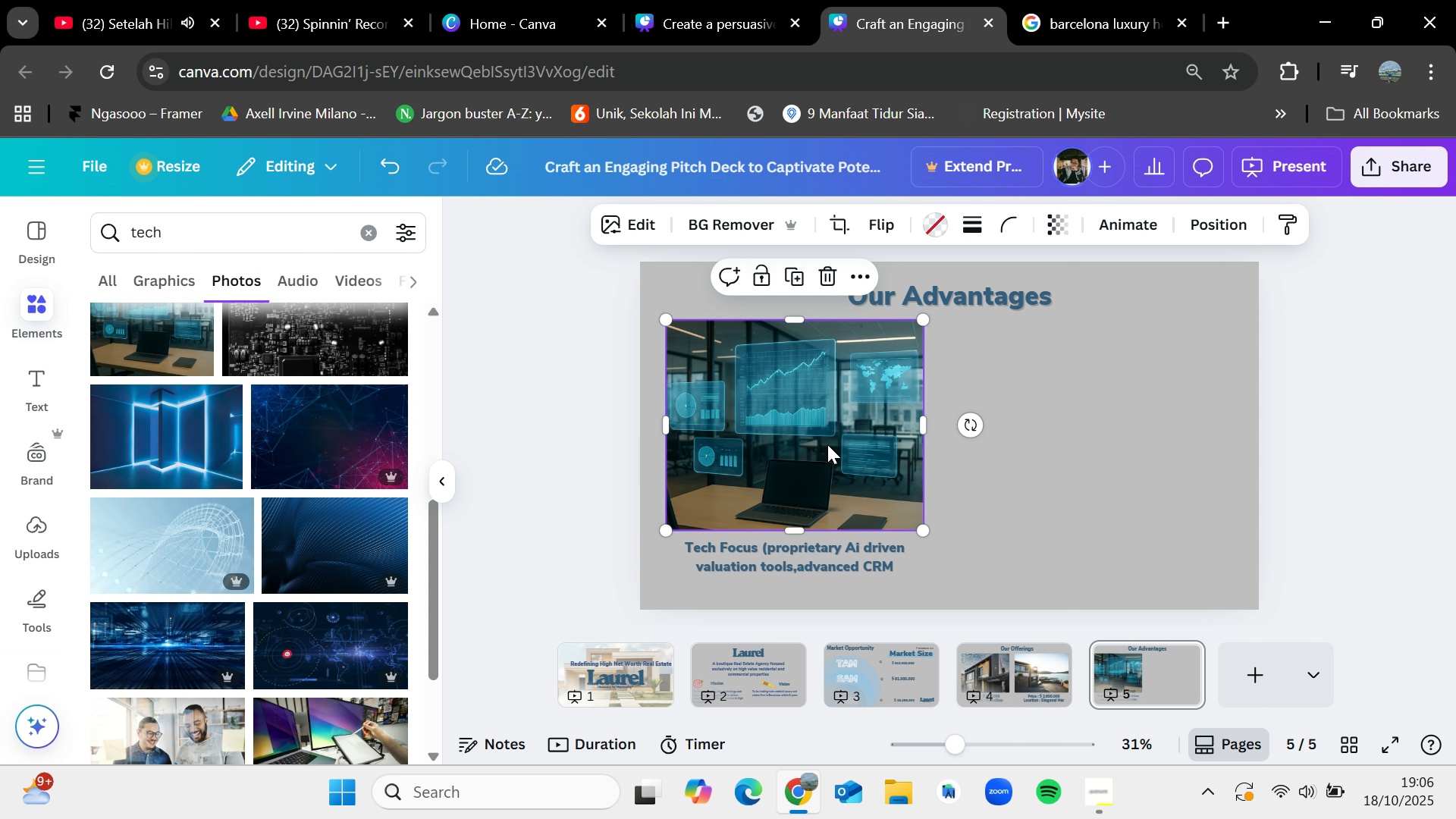 
key(Control+C)
 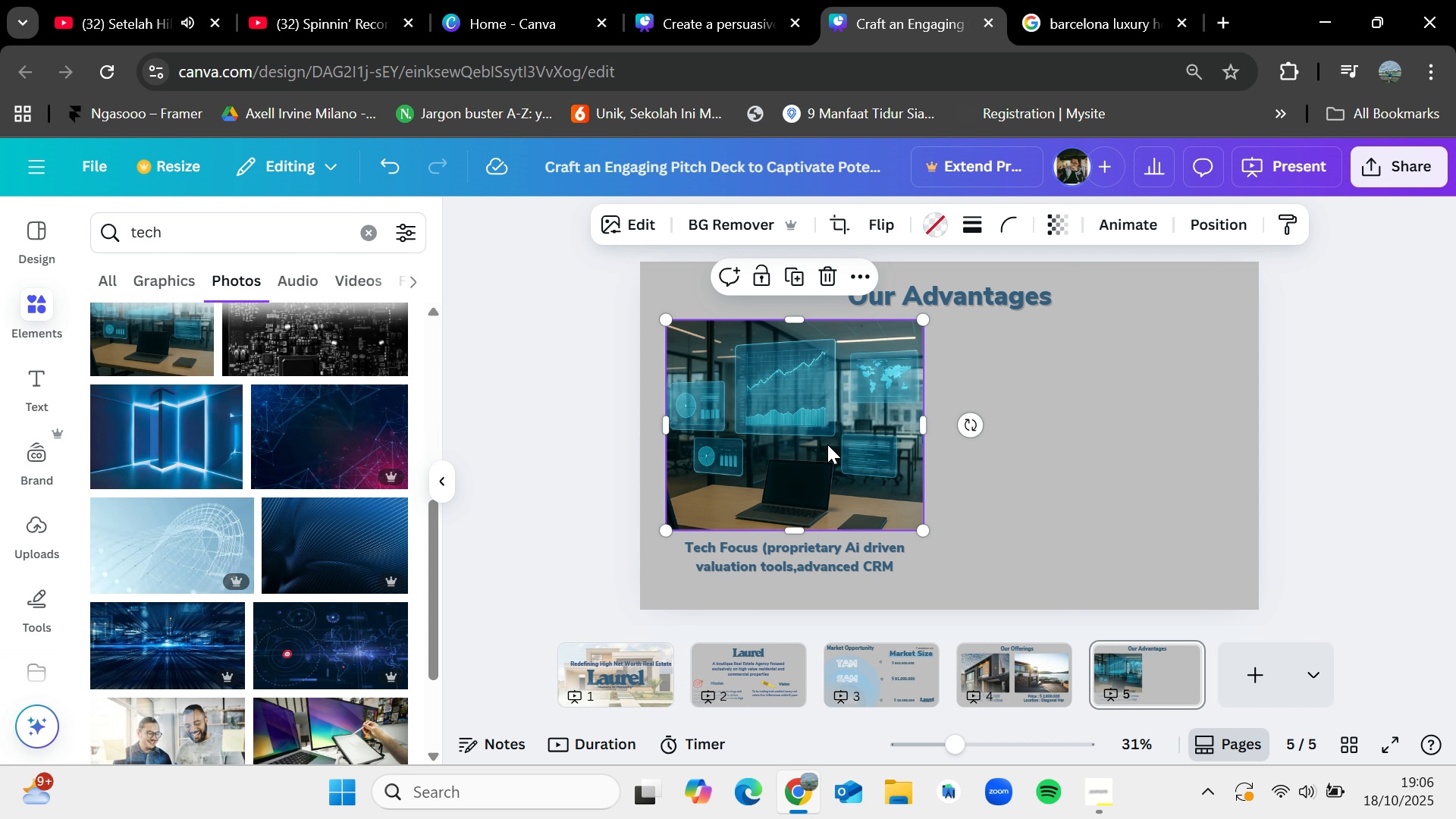 
key(Control+V)
 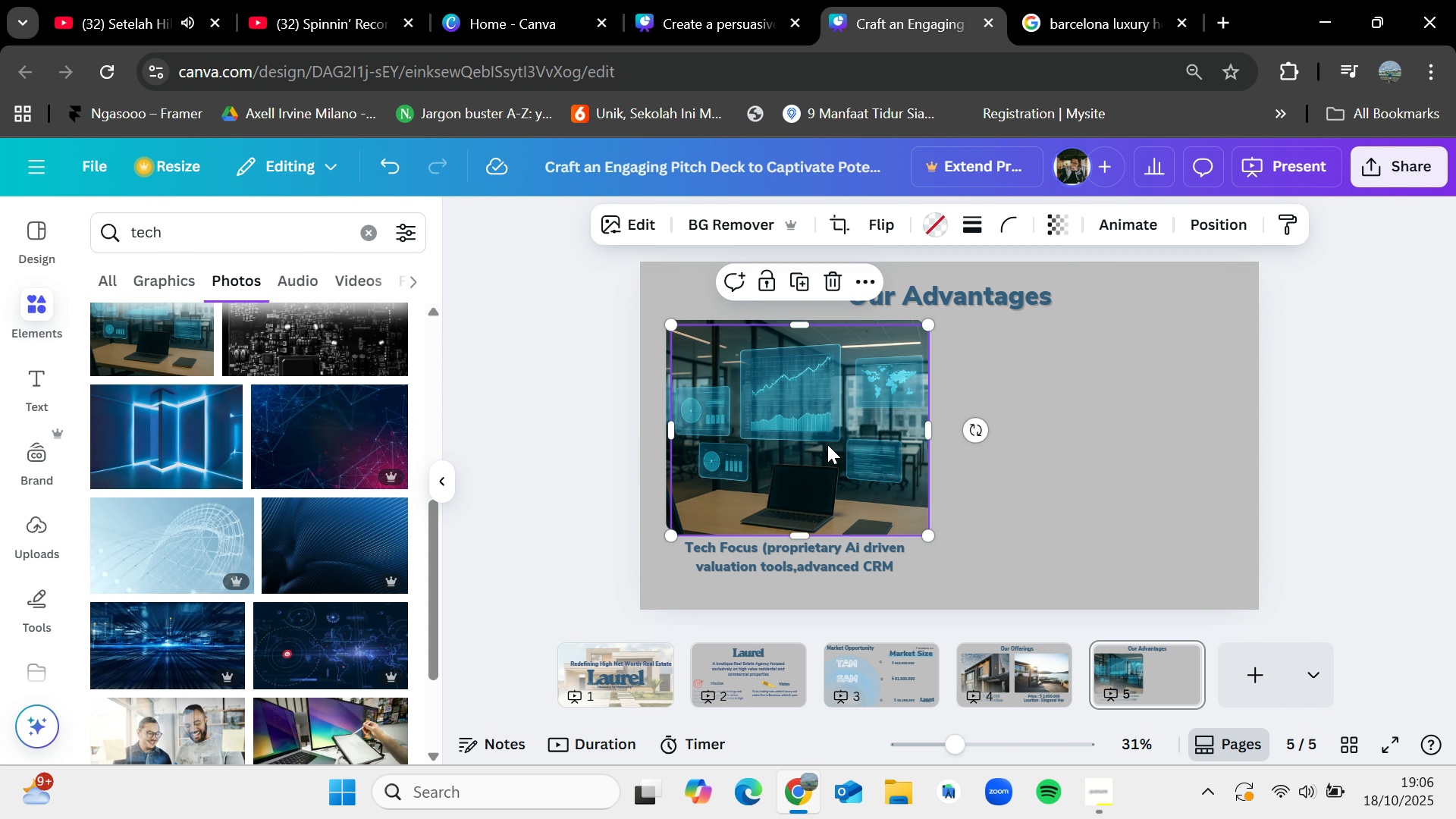 
left_click_drag(start_coordinate=[827, 444], to_coordinate=[1129, 440])
 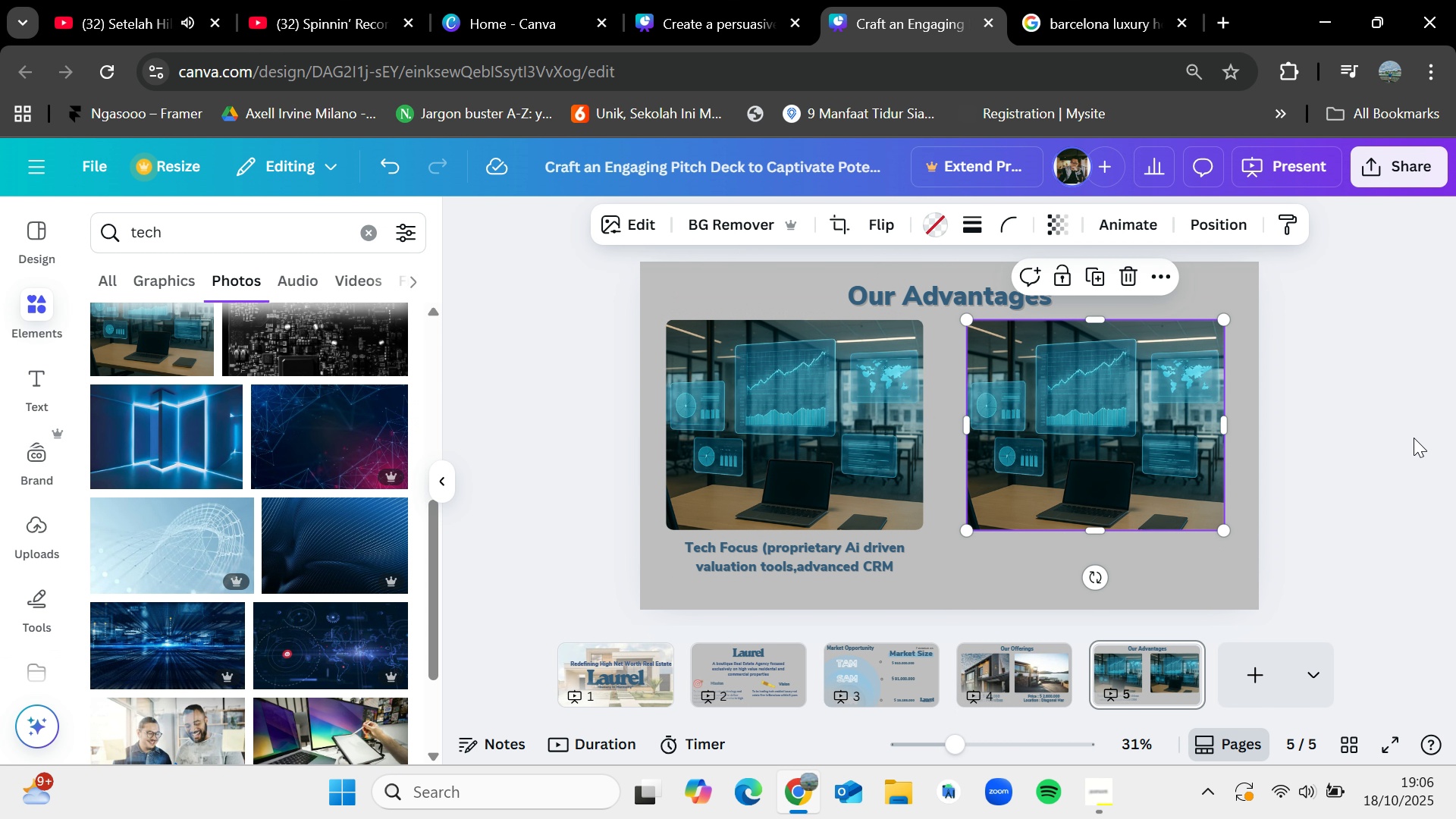 
wait(9.37)
 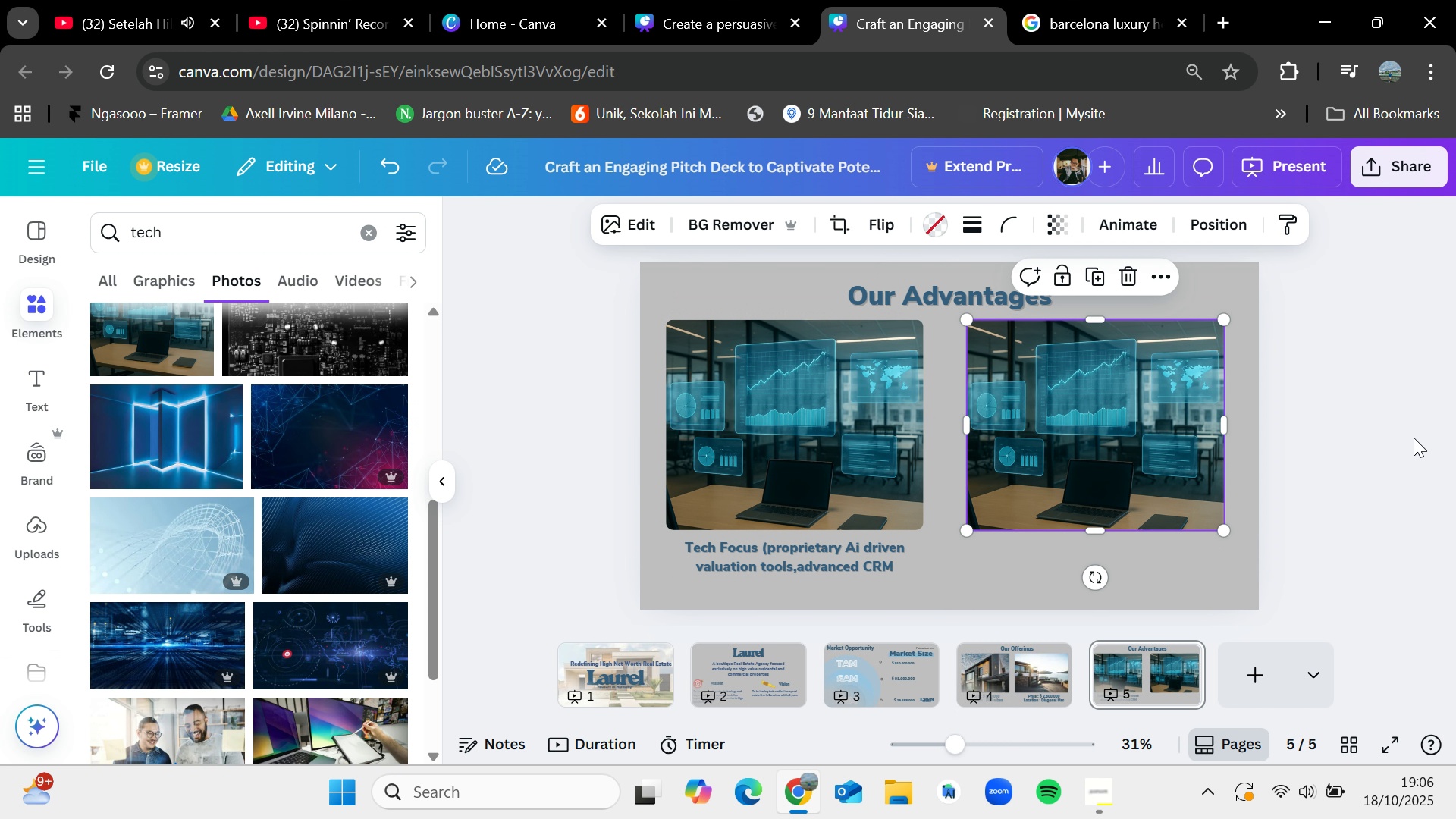 
left_click([370, 230])
 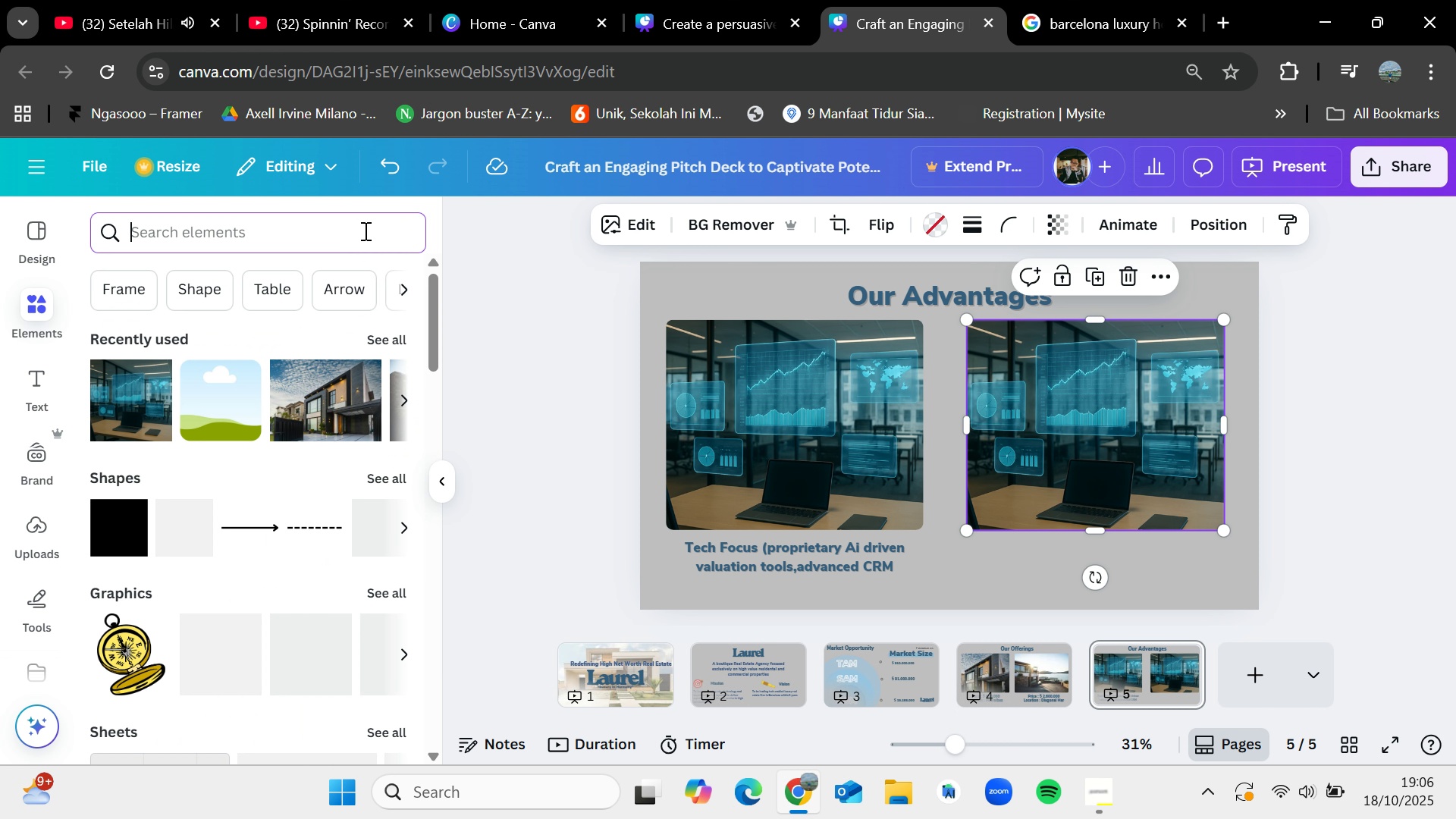 
type(service)
 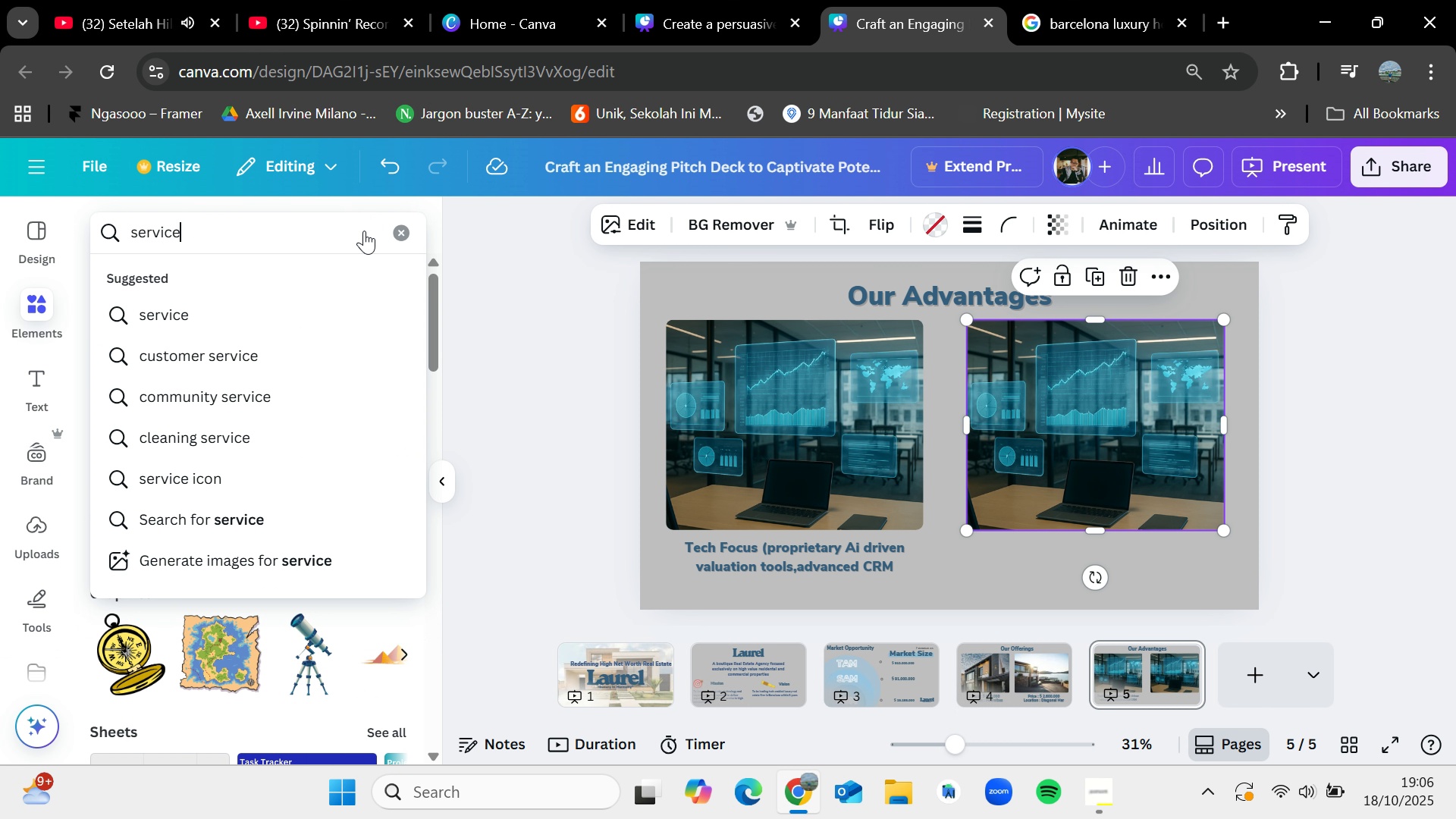 
key(Enter)
 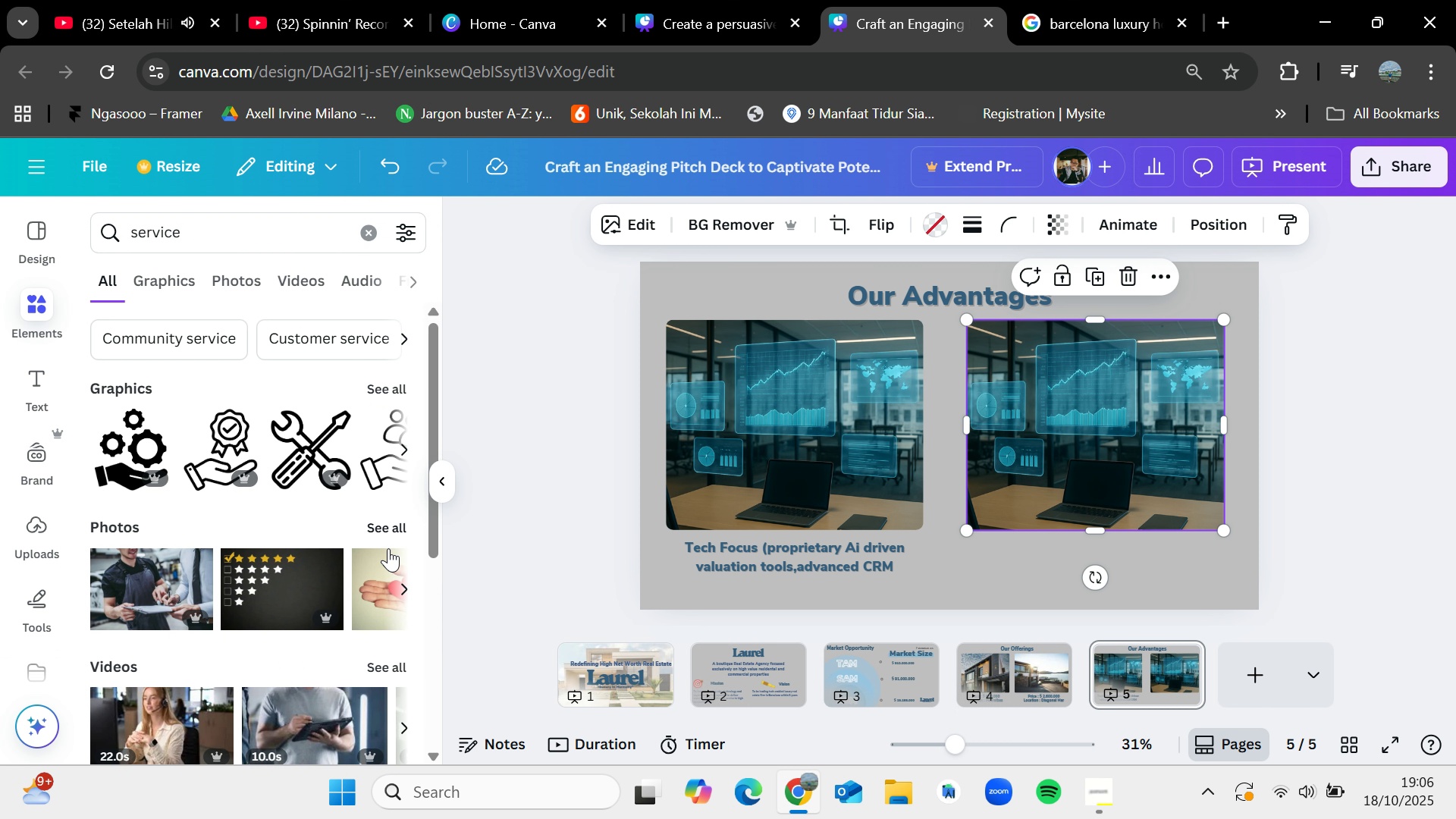 
left_click([391, 522])
 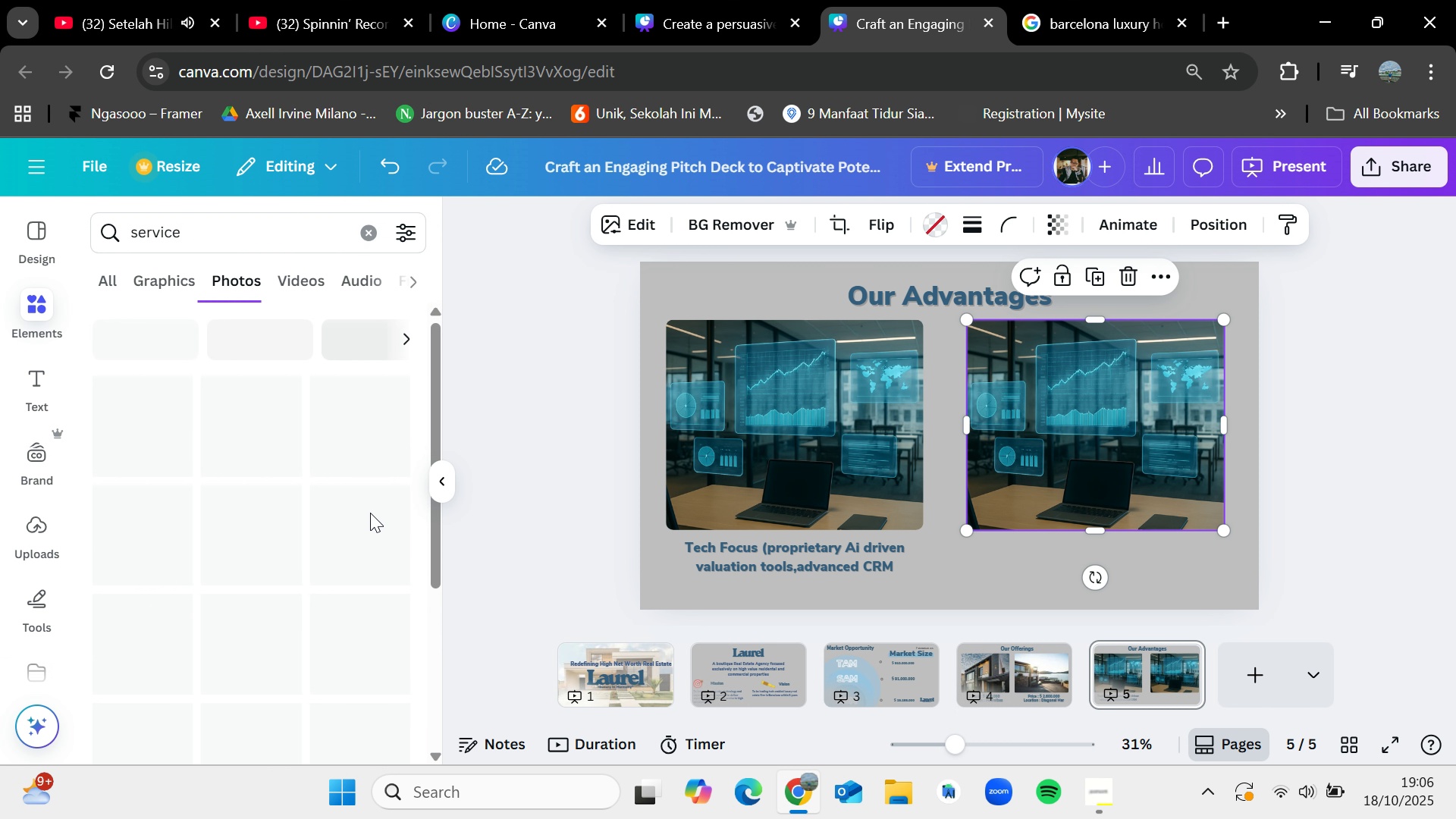 
mouse_move([371, 532])
 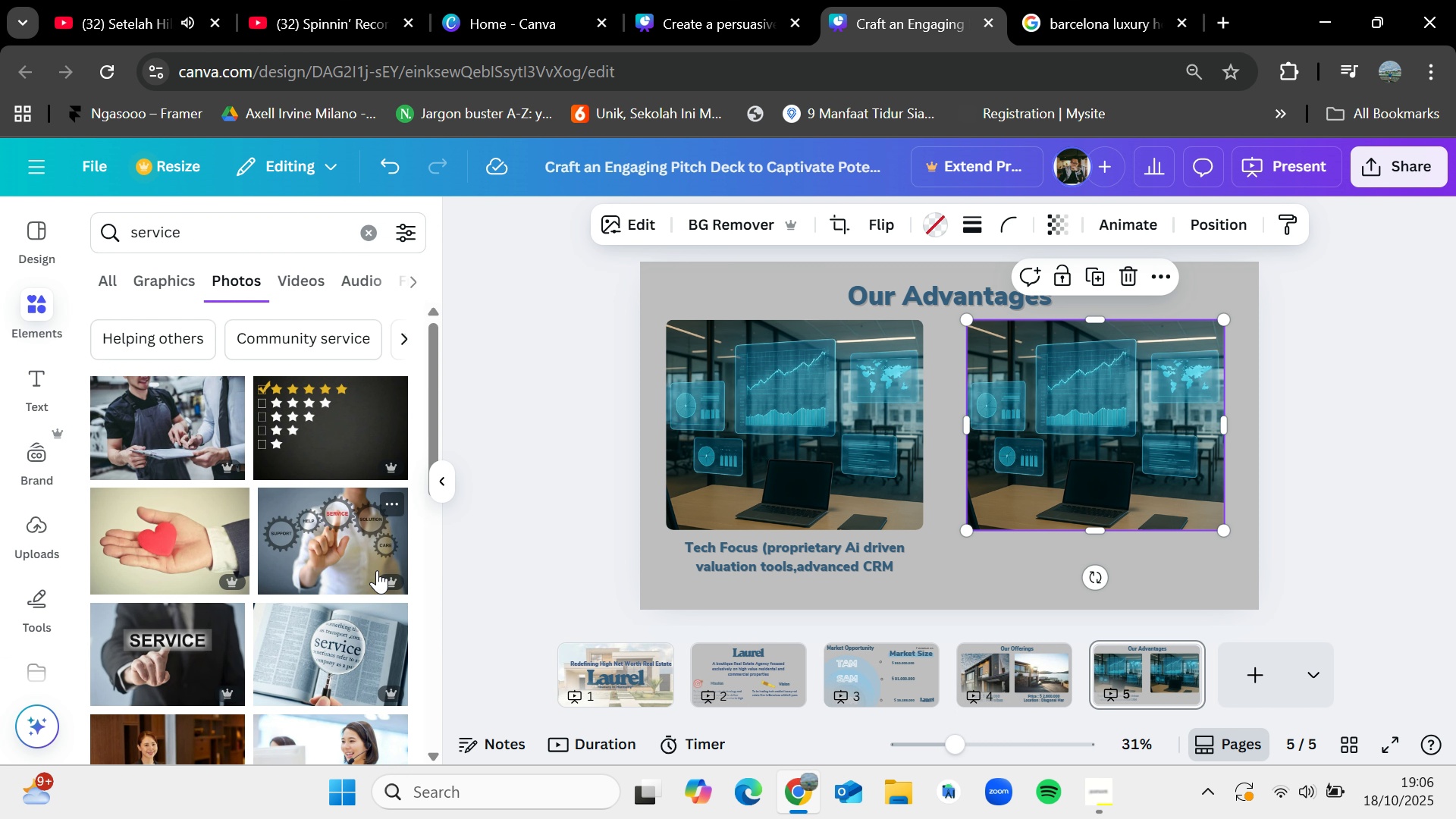 
scroll: coordinate [377, 570], scroll_direction: down, amount: 1.0
 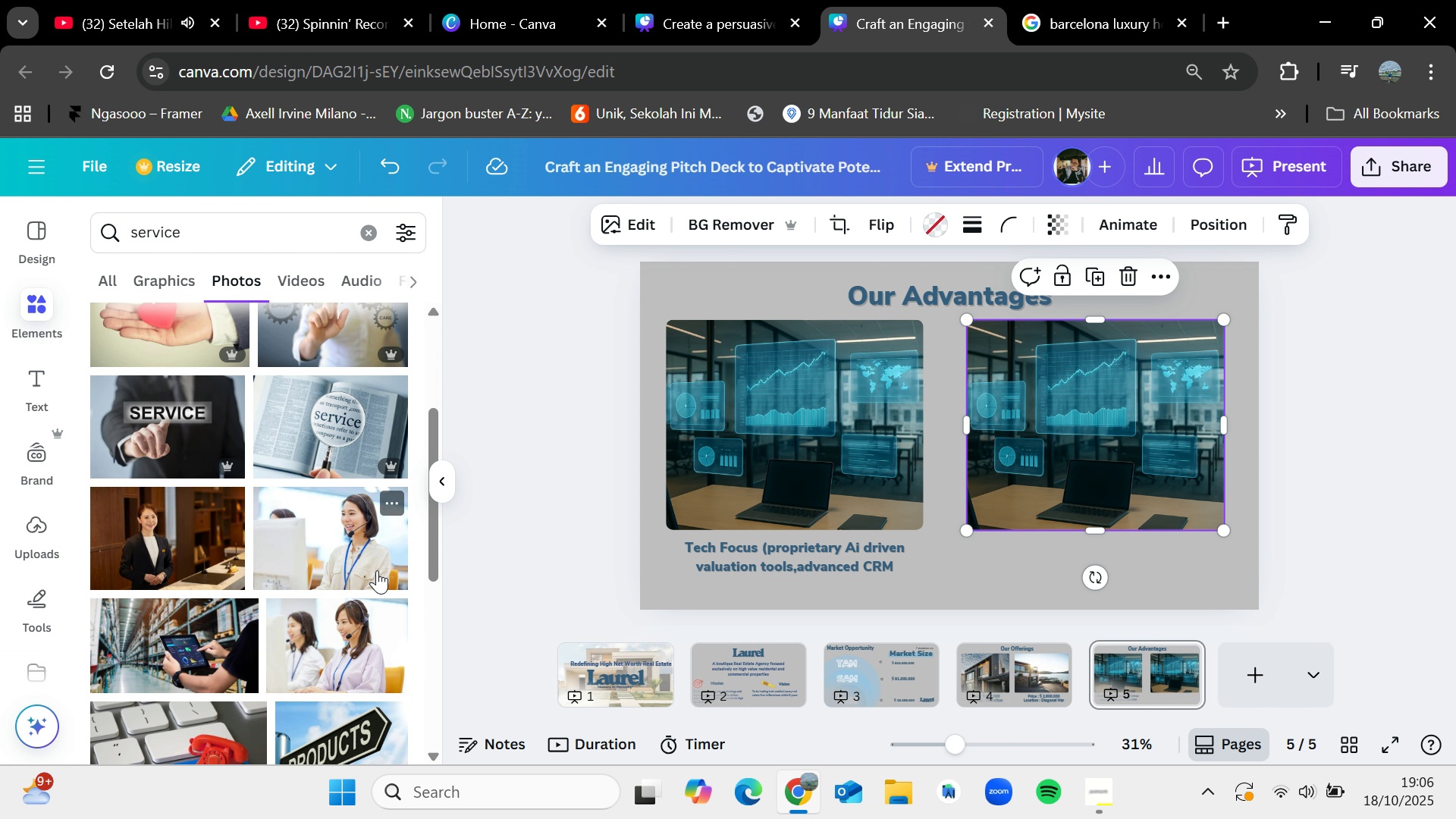 
left_click_drag(start_coordinate=[174, 551], to_coordinate=[1080, 444])
 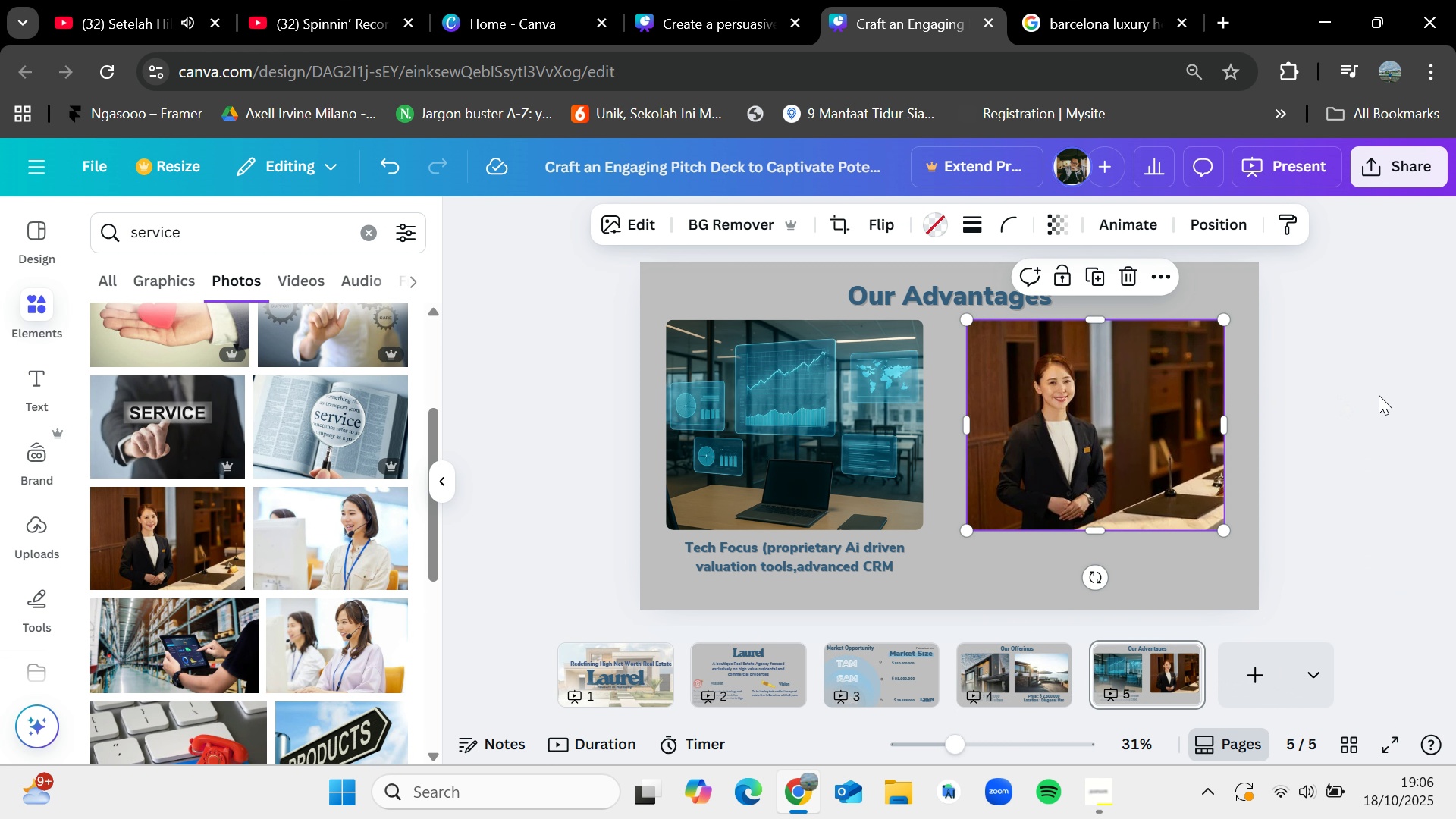 
left_click([1379, 395])
 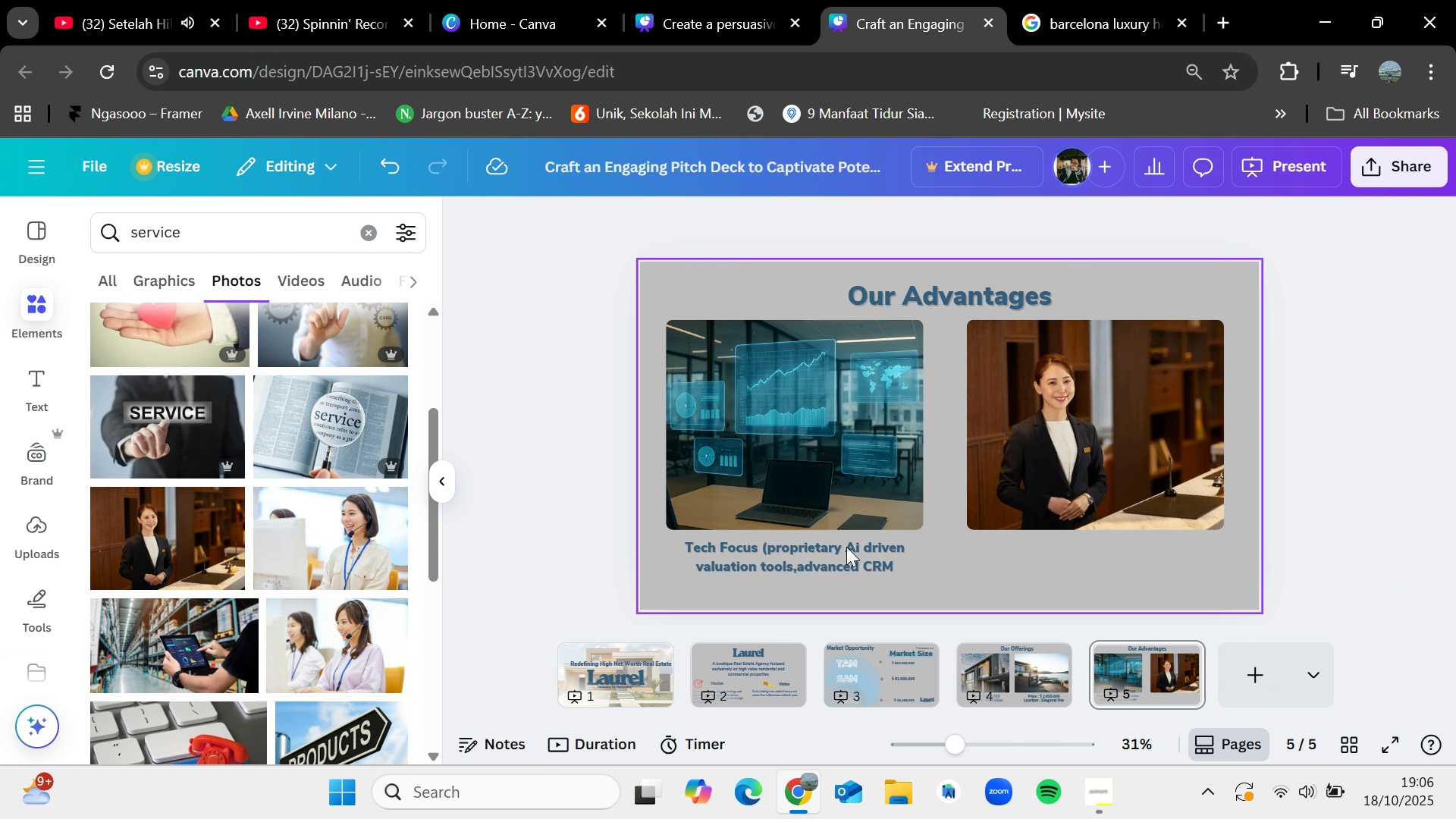 
left_click([819, 558])
 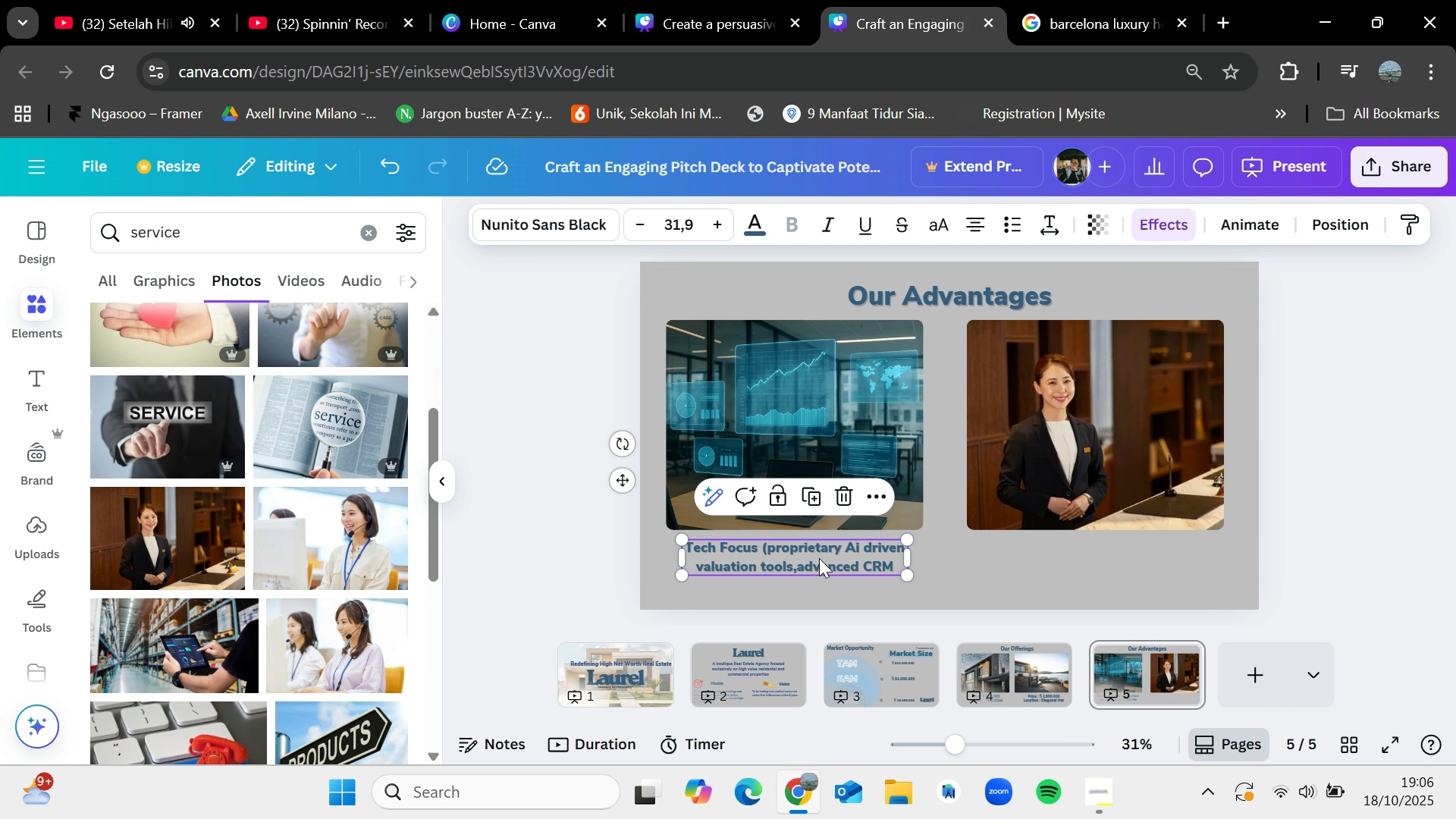 
key(Control+C)
 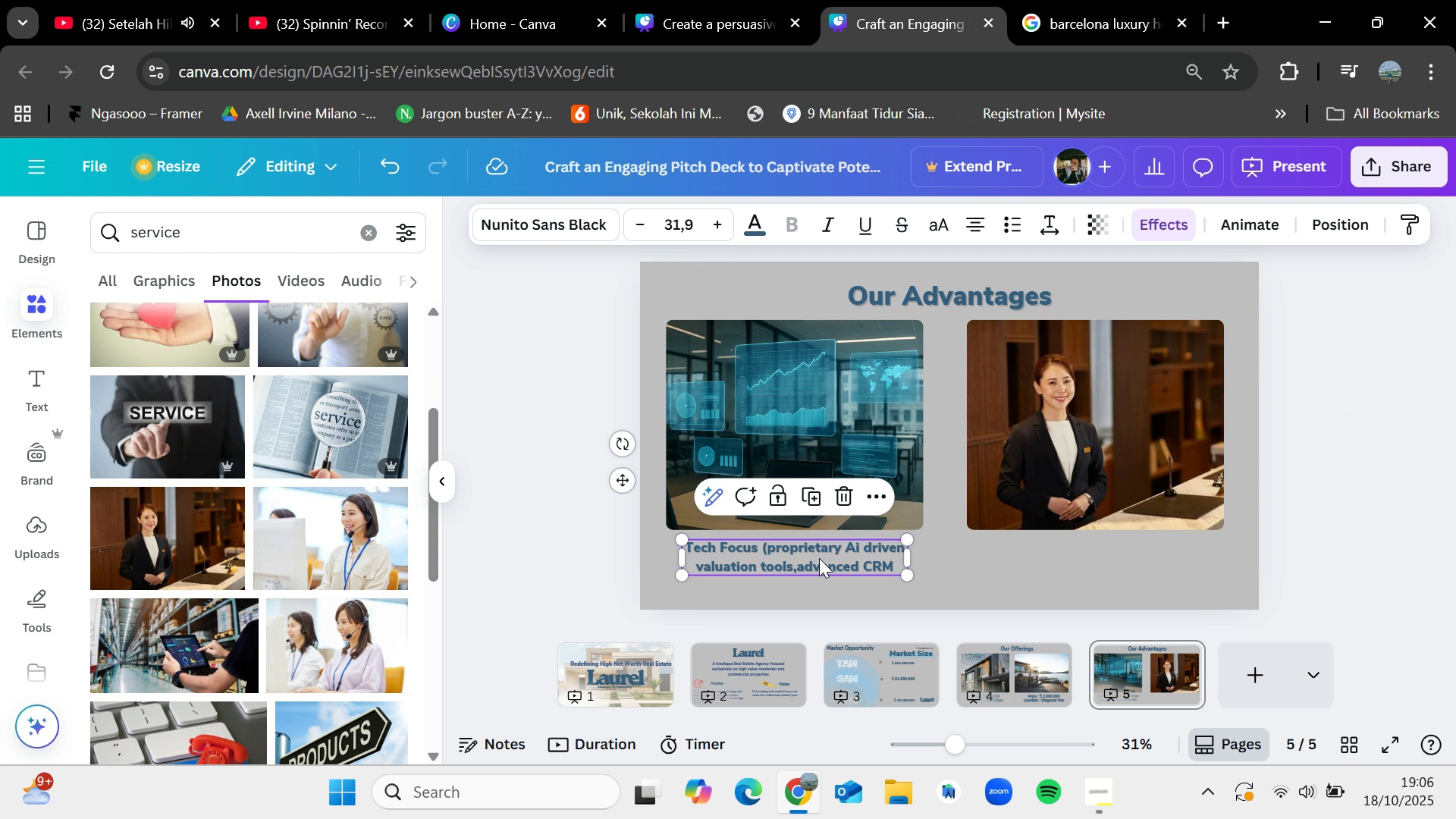 
key(Control+V)
 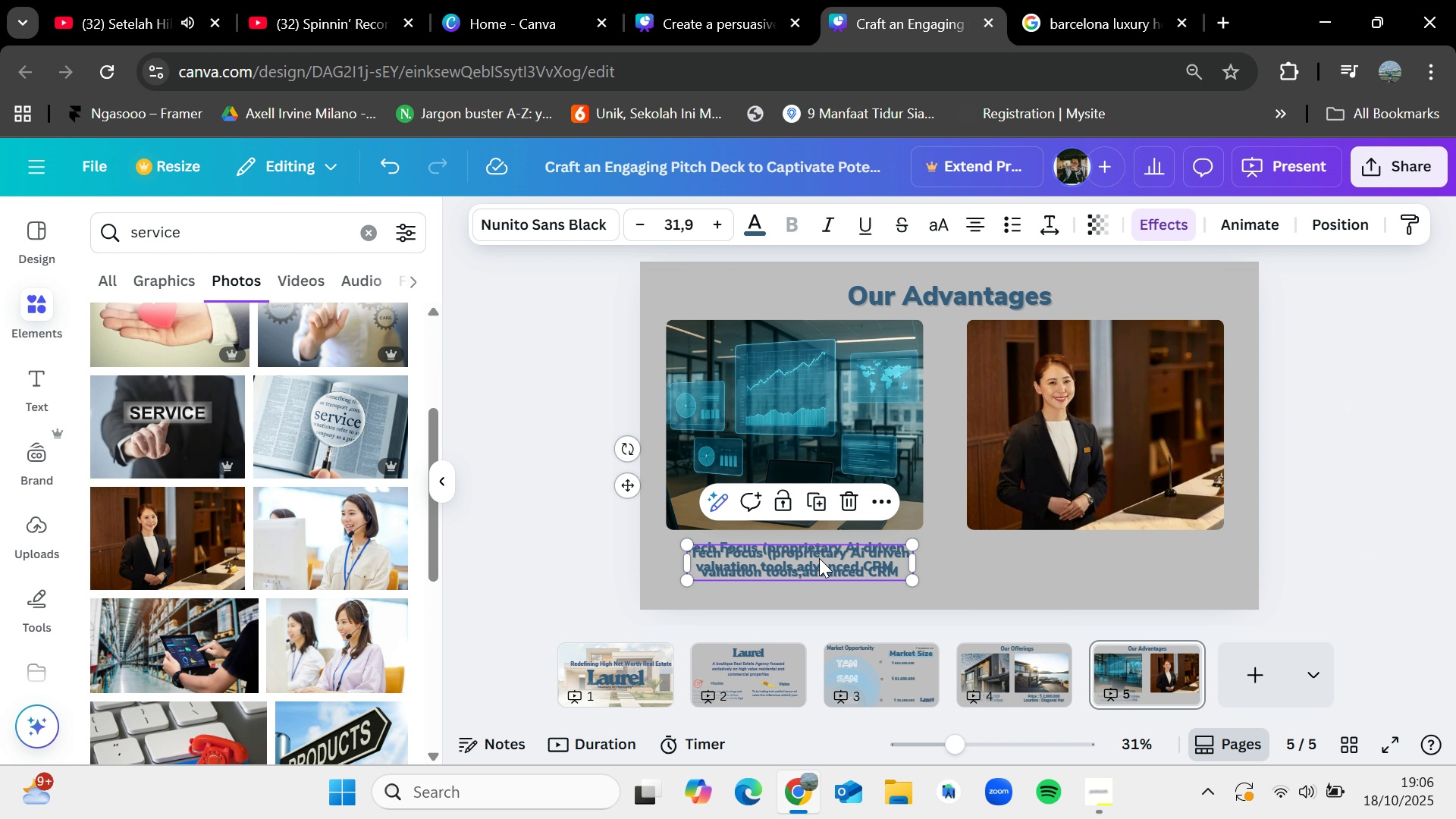 
left_click_drag(start_coordinate=[819, 558], to_coordinate=[1122, 556])
 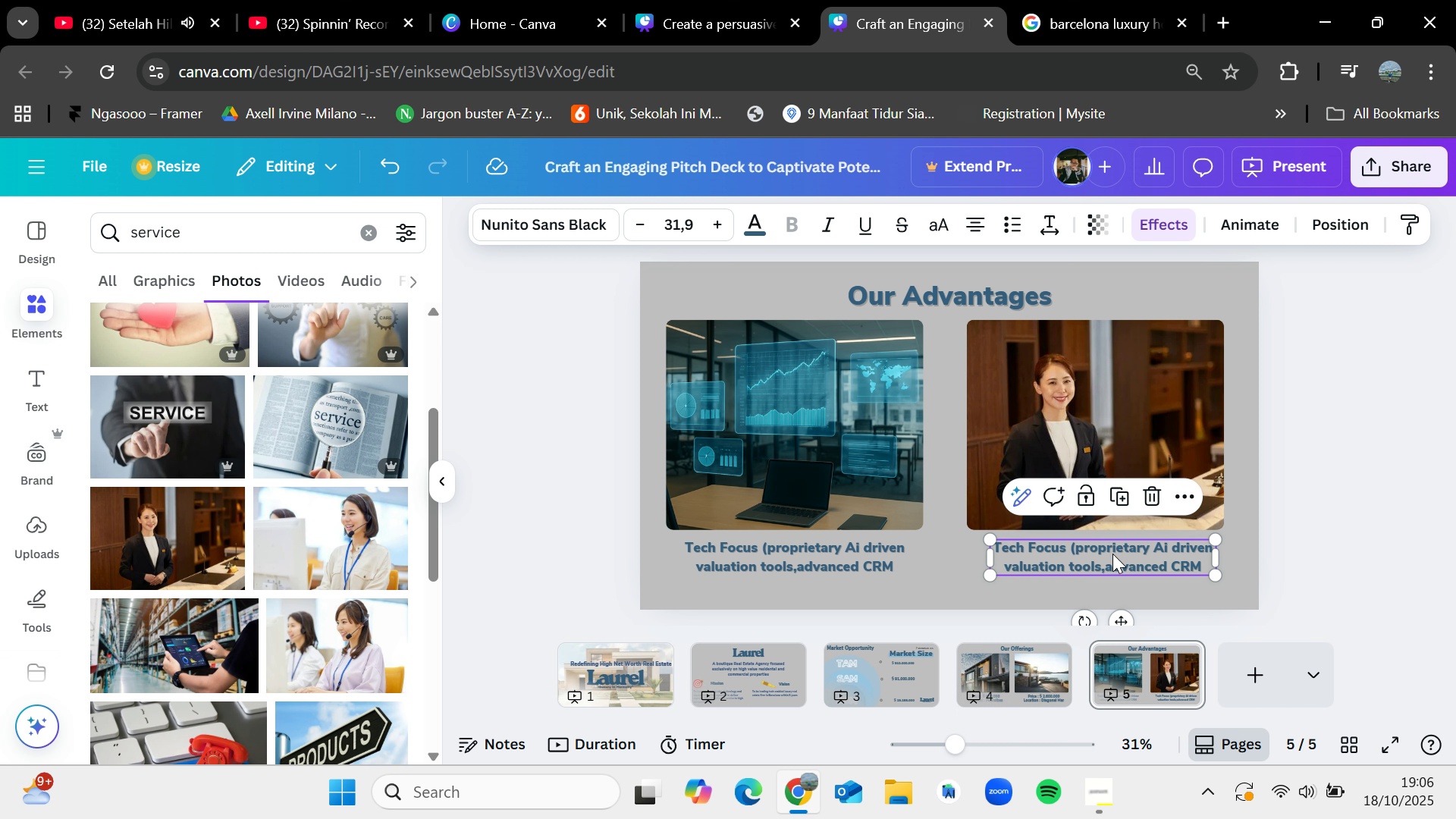 
double_click([1112, 554])
 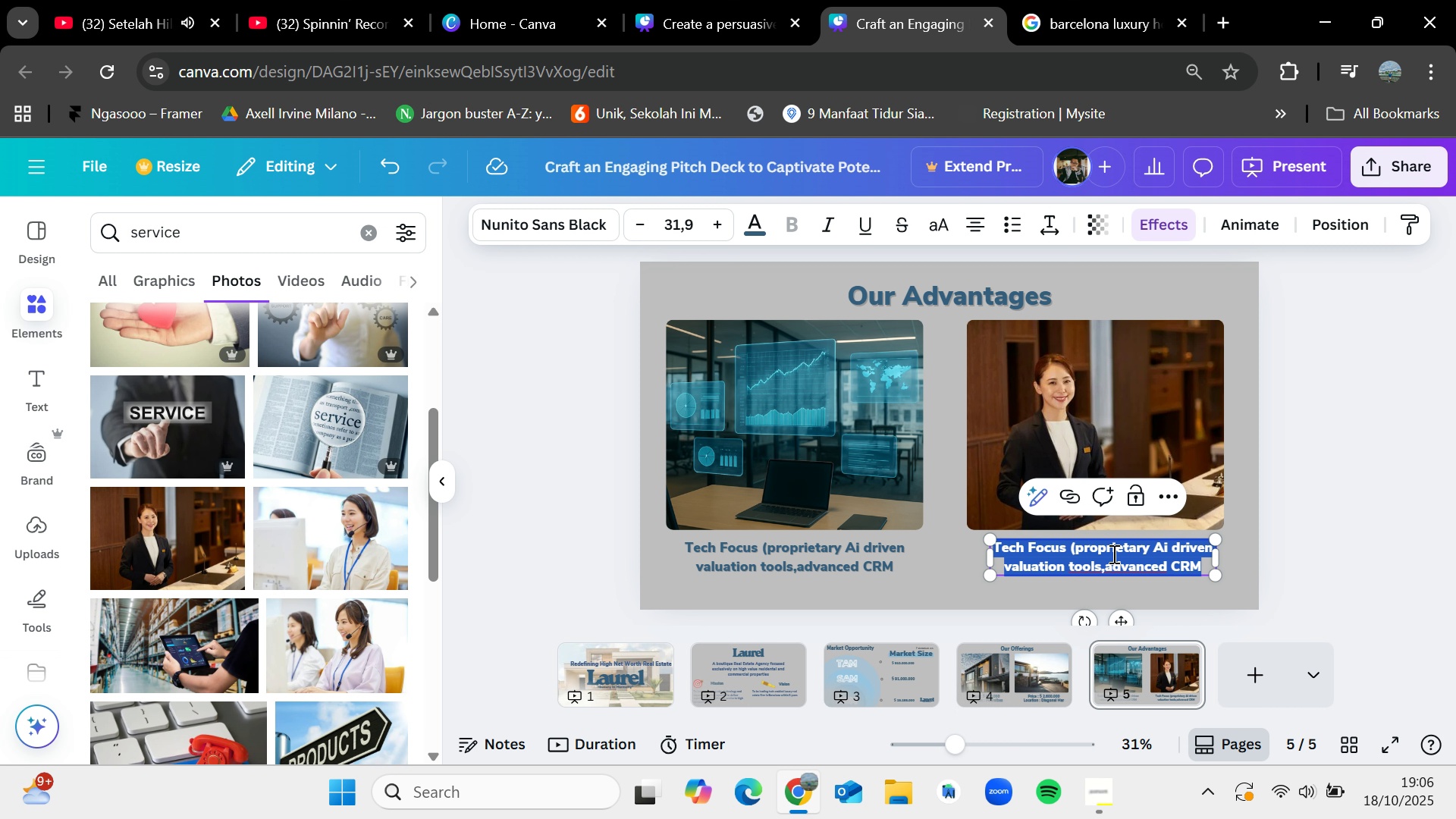 
key(Backspace)
type(Service model)
 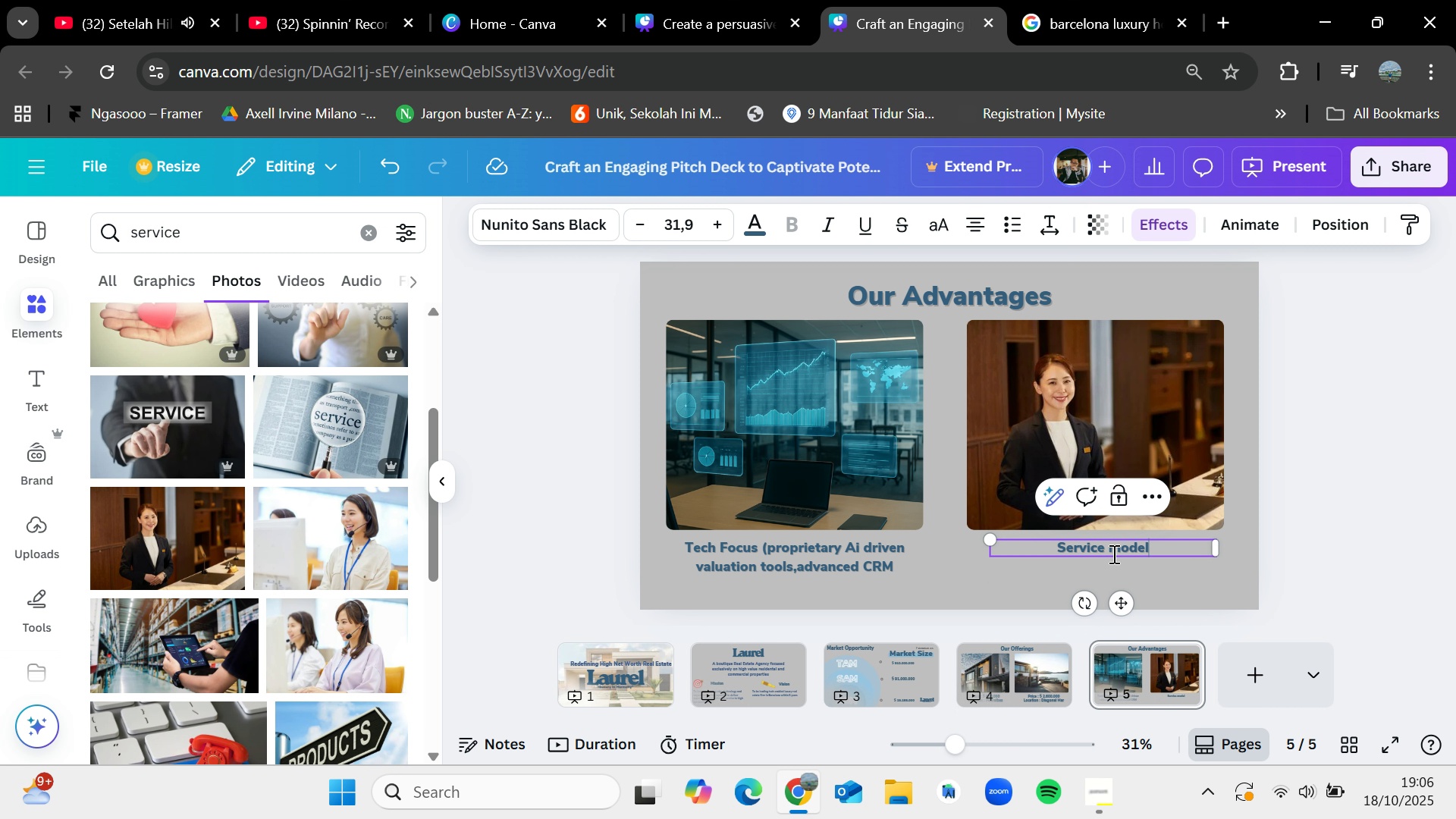 
type( (High touch,personalized advisory service,lower commision stra)
key(Backspace)
type(ucture))
 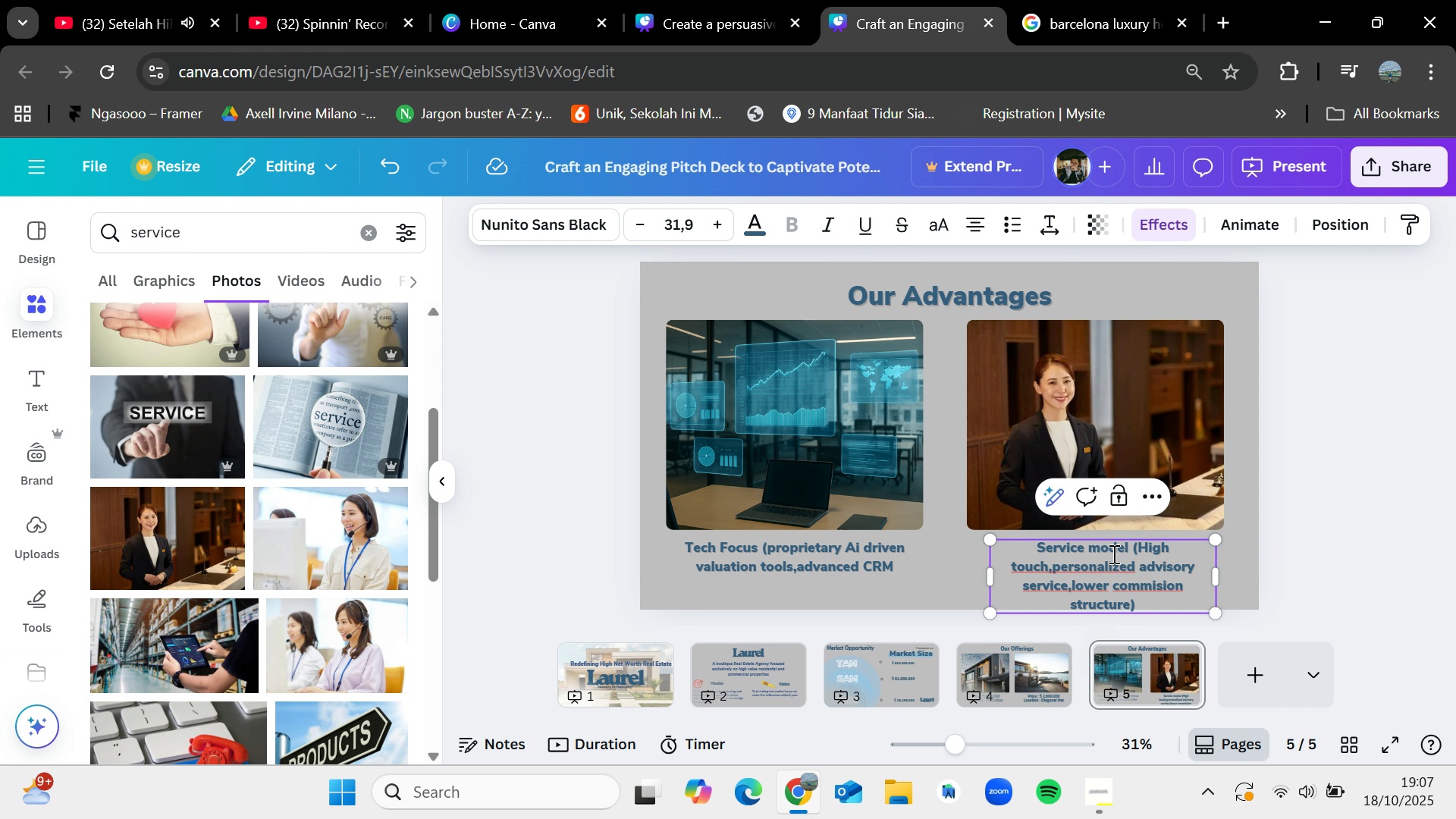 
left_click_drag(start_coordinate=[987, 573], to_coordinate=[946, 572])
 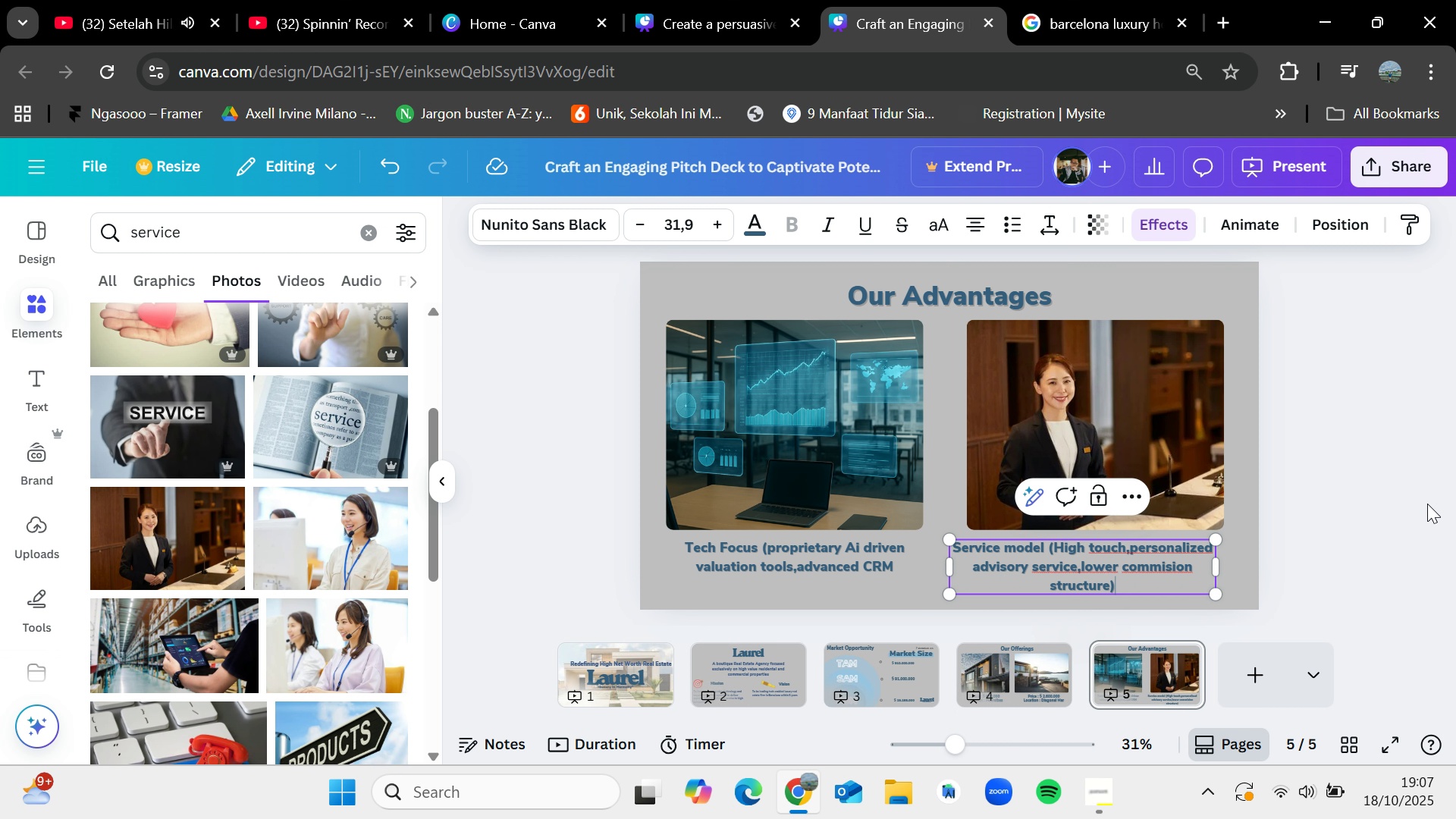 
left_click([1428, 504])
 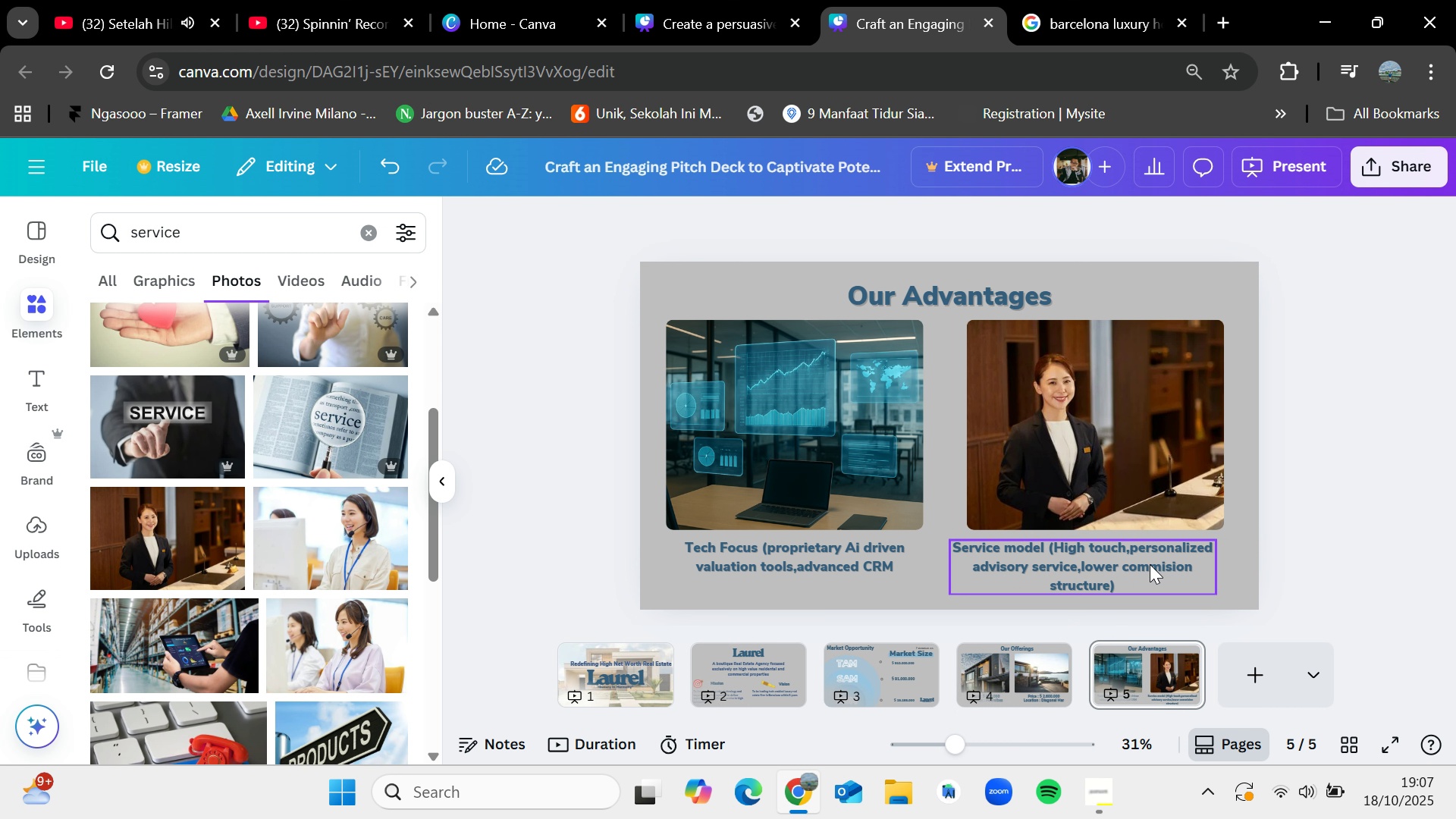 
left_click_drag(start_coordinate=[1150, 564], to_coordinate=[1163, 564])
 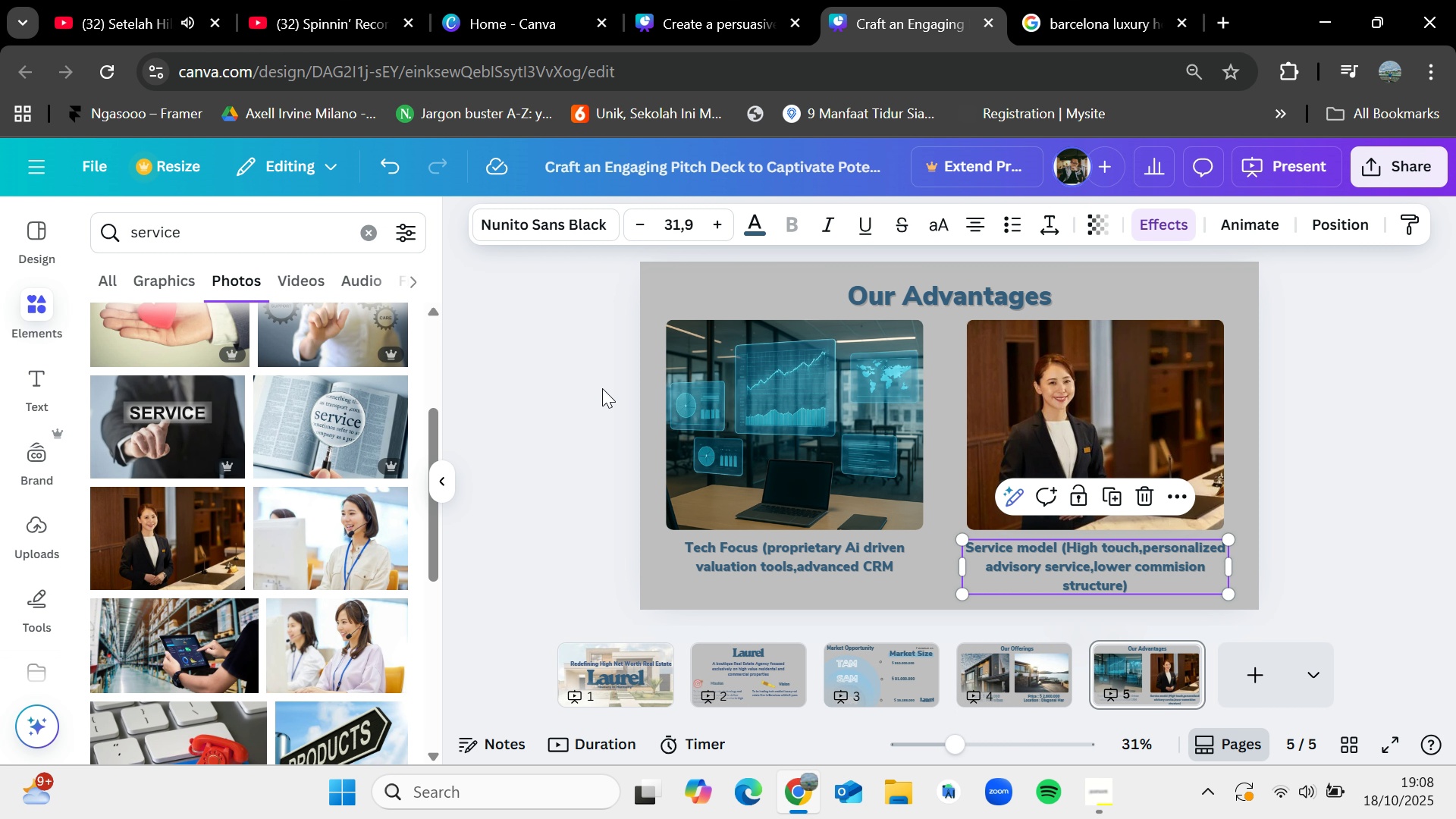 
wait(46.94)
 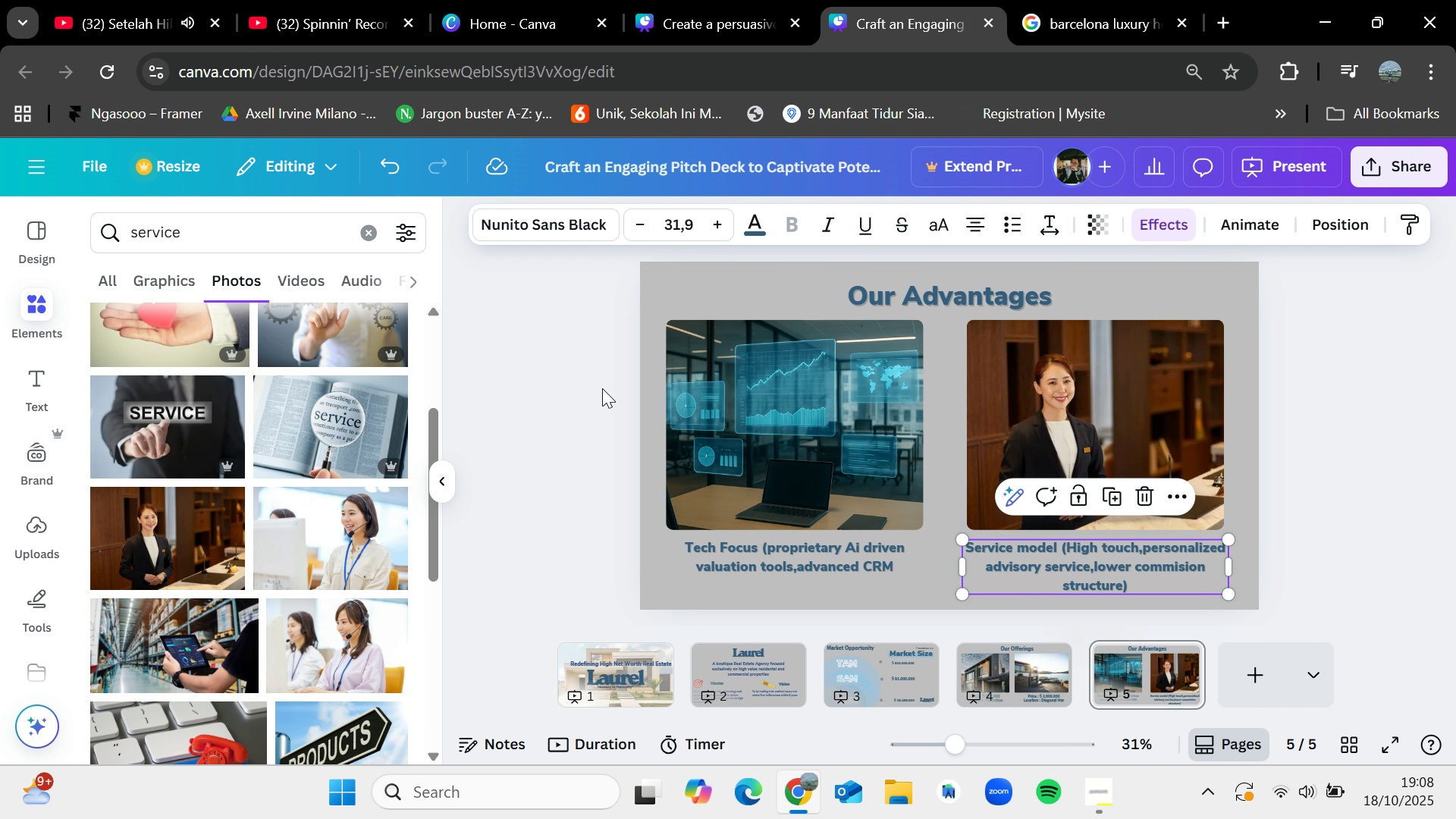 
left_click([1336, 421])
 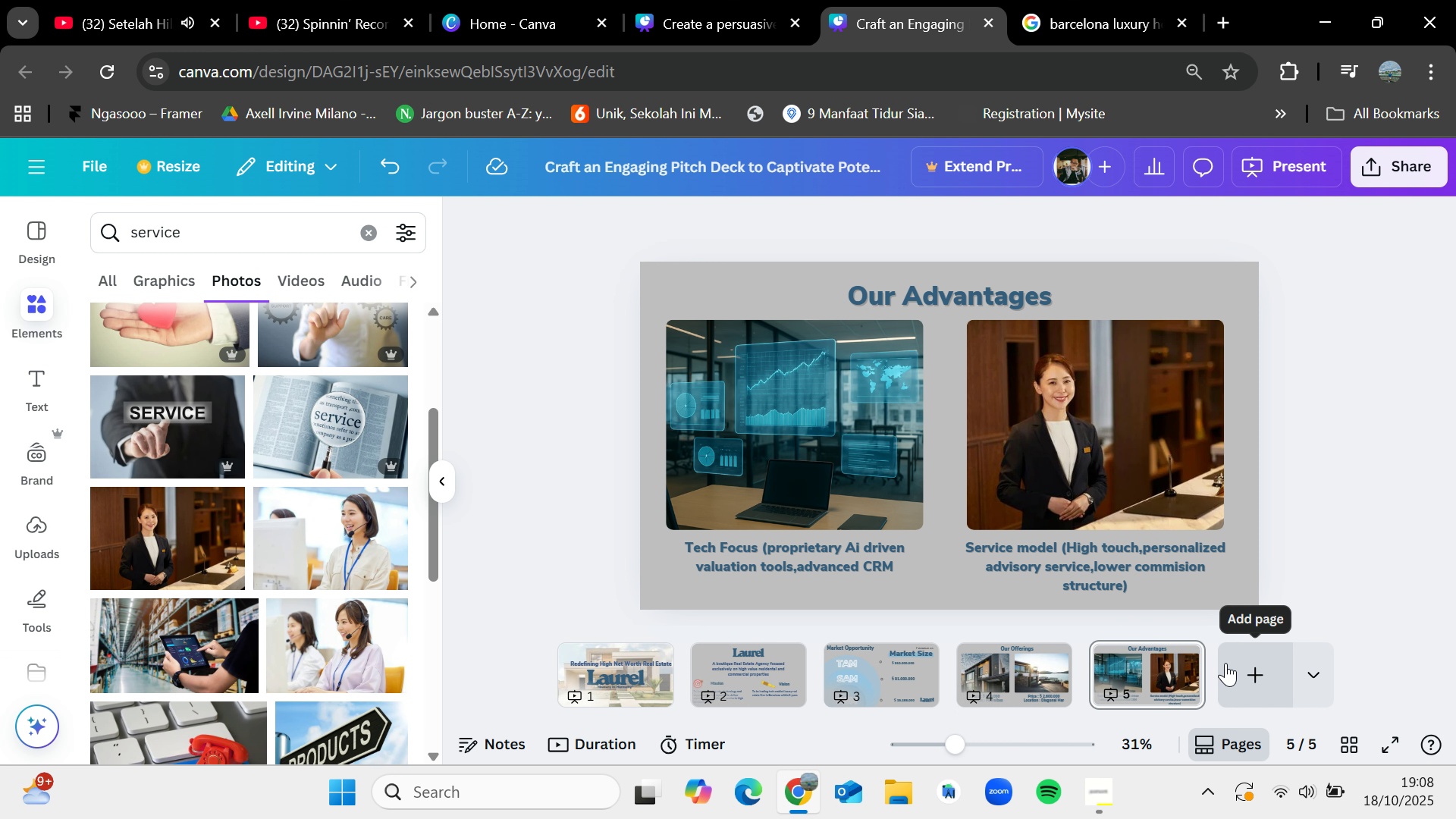 
left_click([1239, 676])
 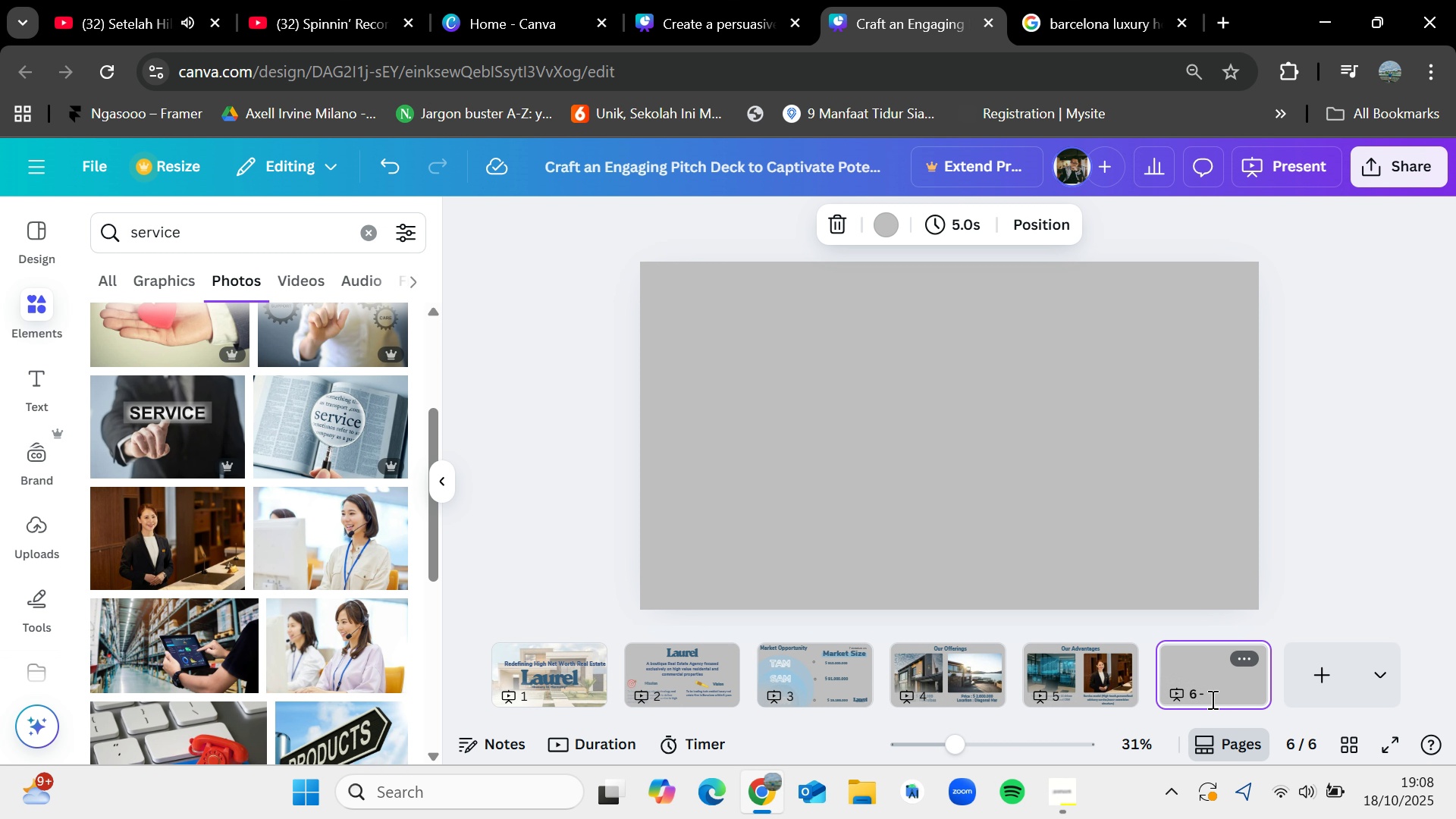 
wait(19.14)
 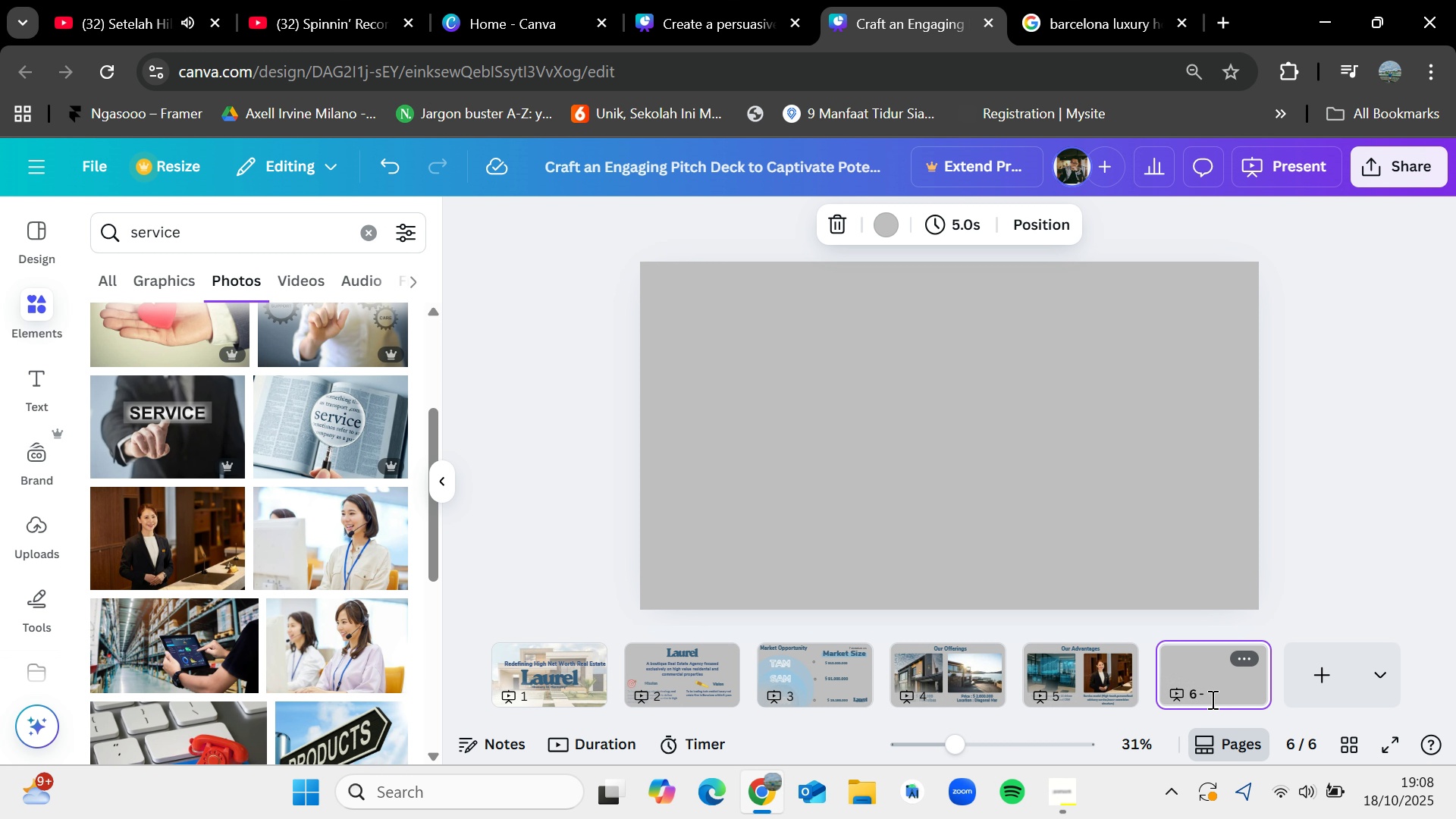 
left_click([1127, 675])
 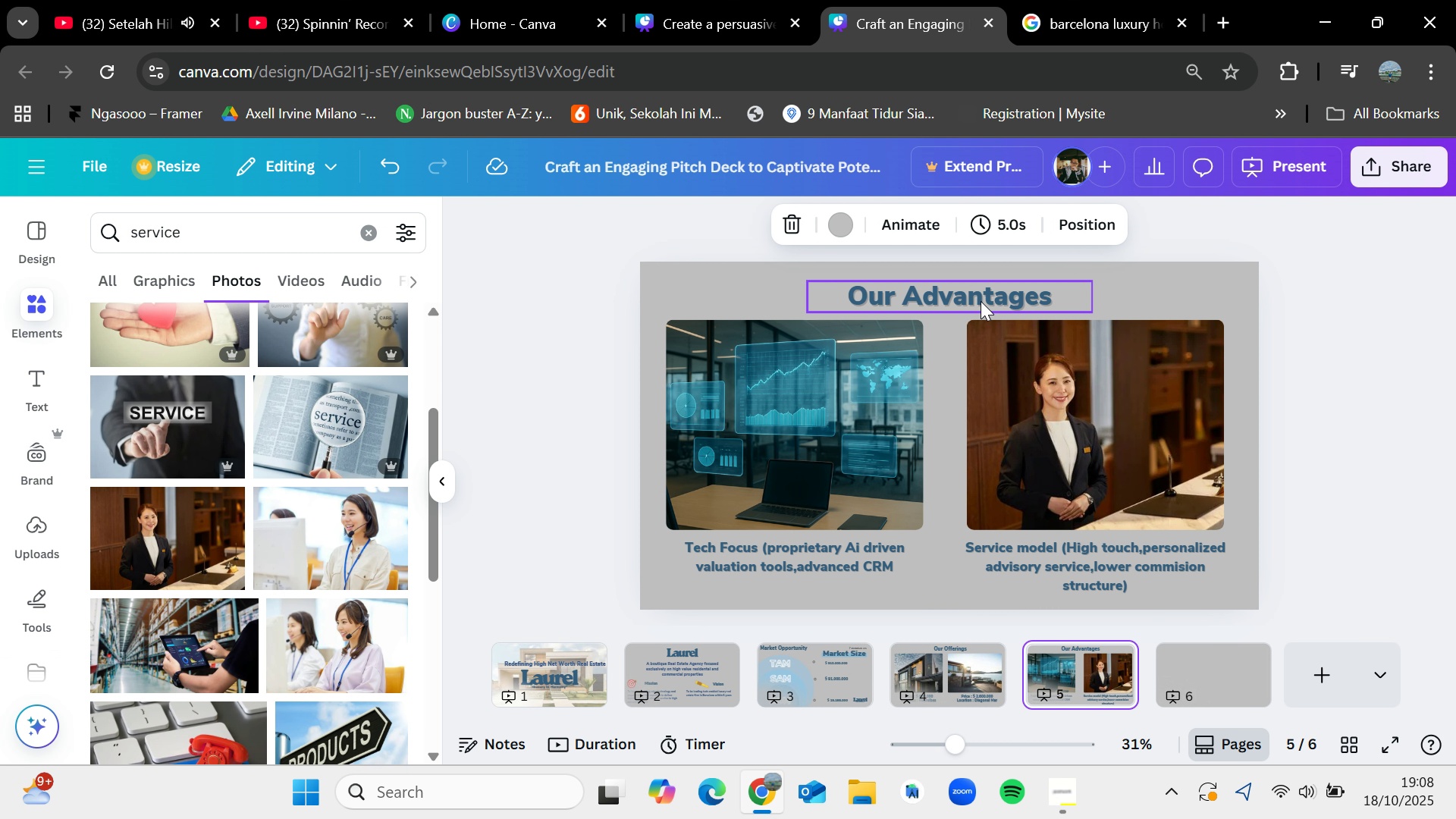 
left_click([981, 301])
 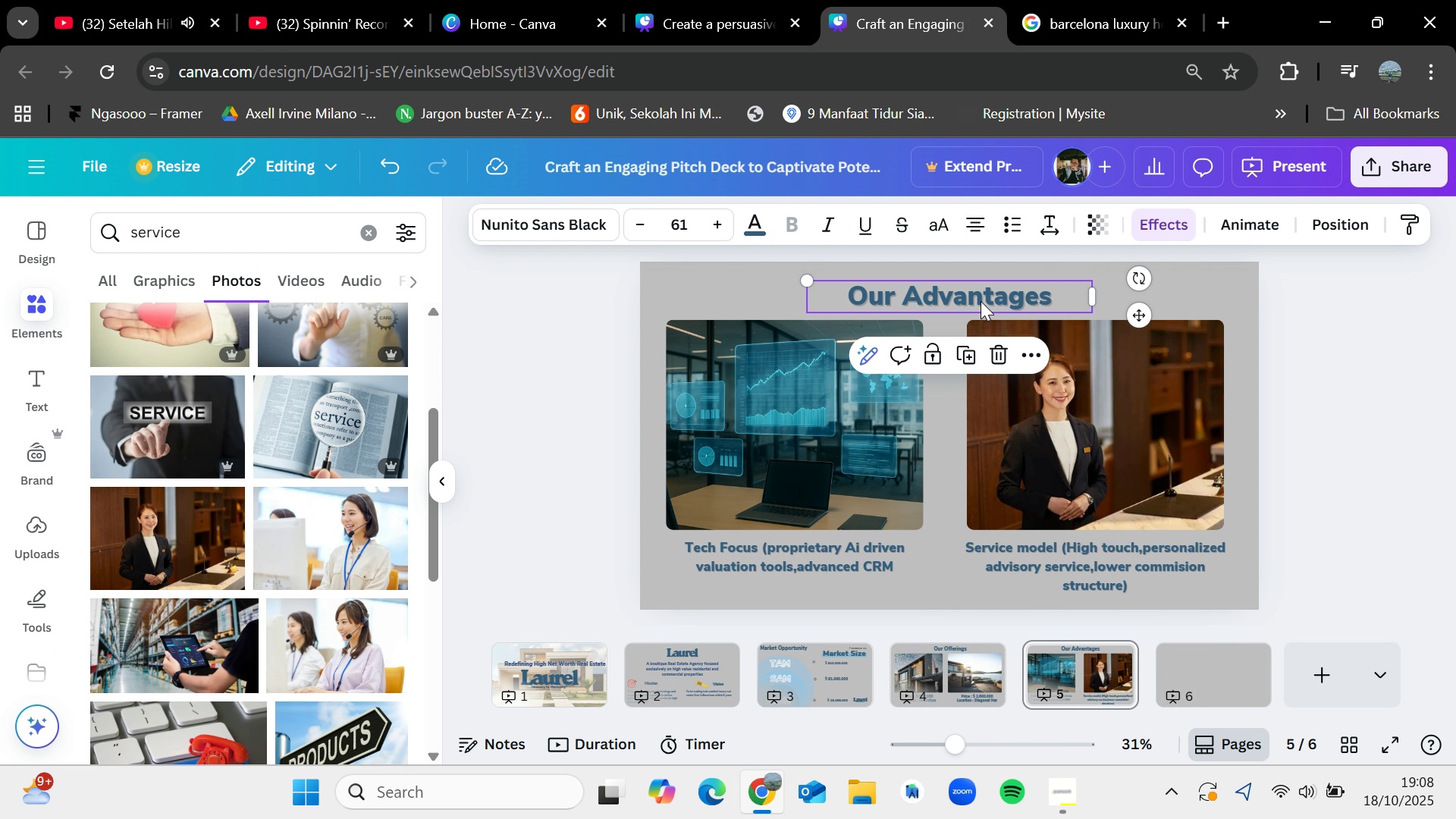 
key(Control+C)
 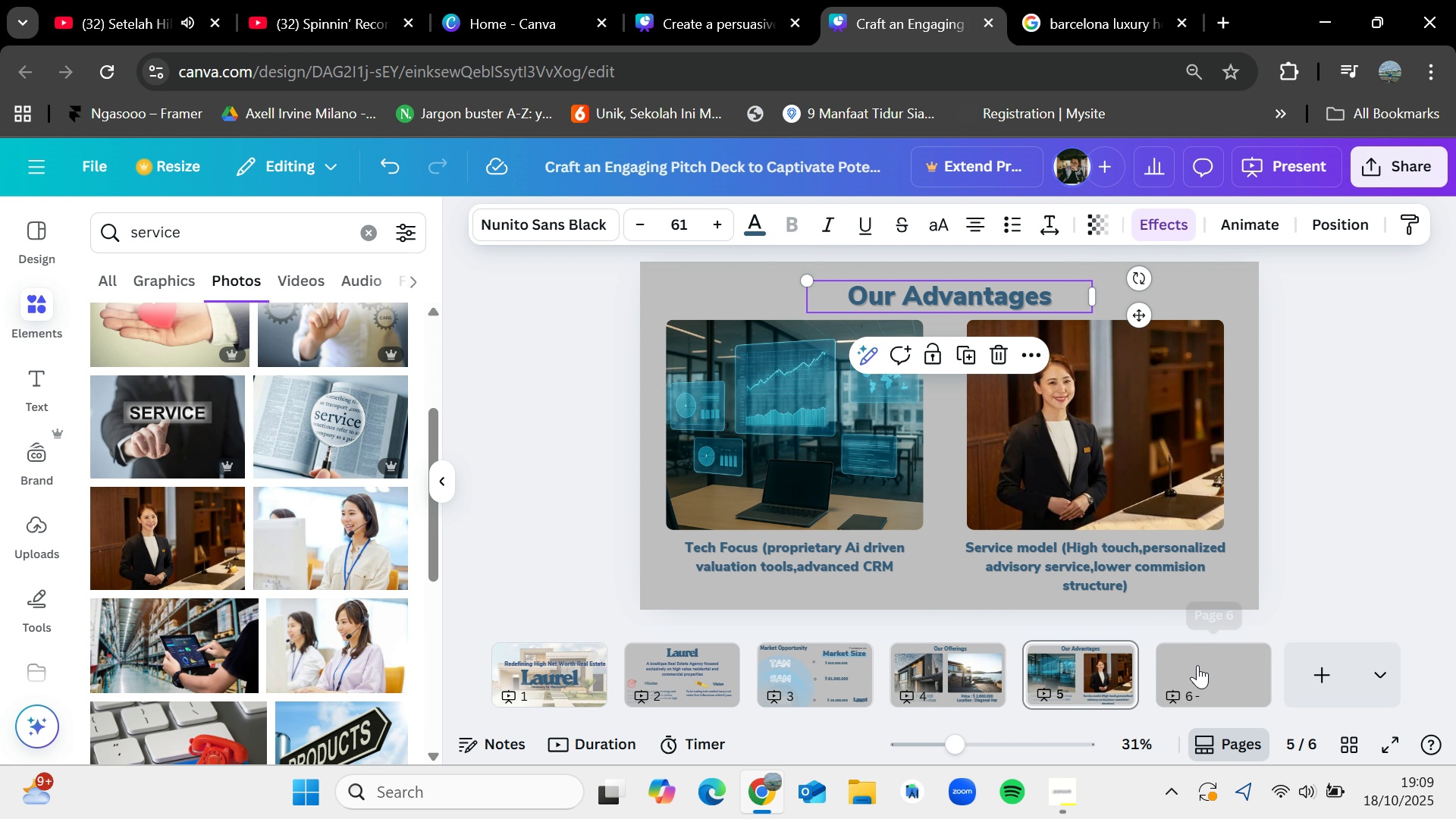 
left_click([1197, 665])
 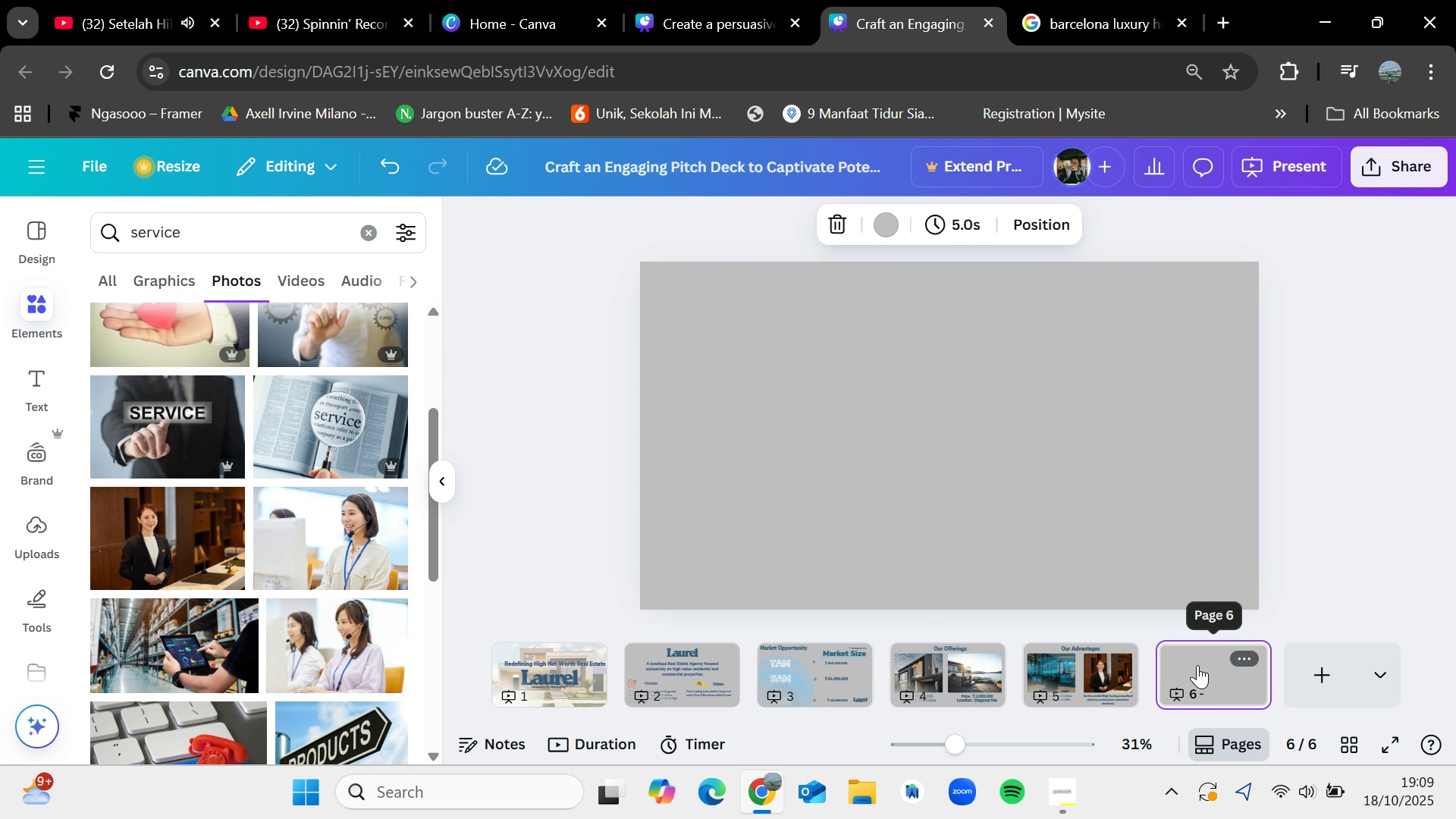 
key(Control+V)
 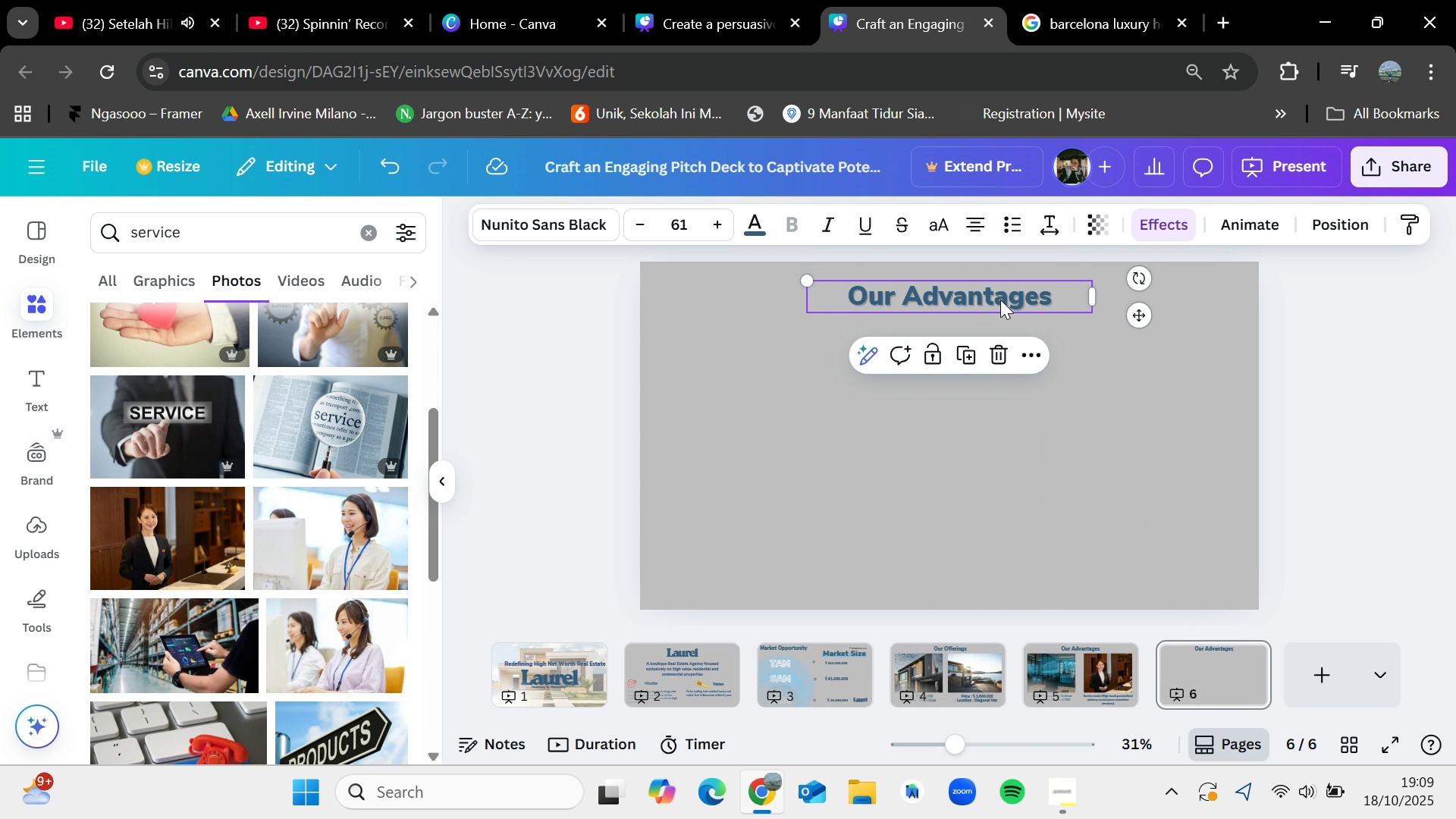 
double_click([1000, 300])
 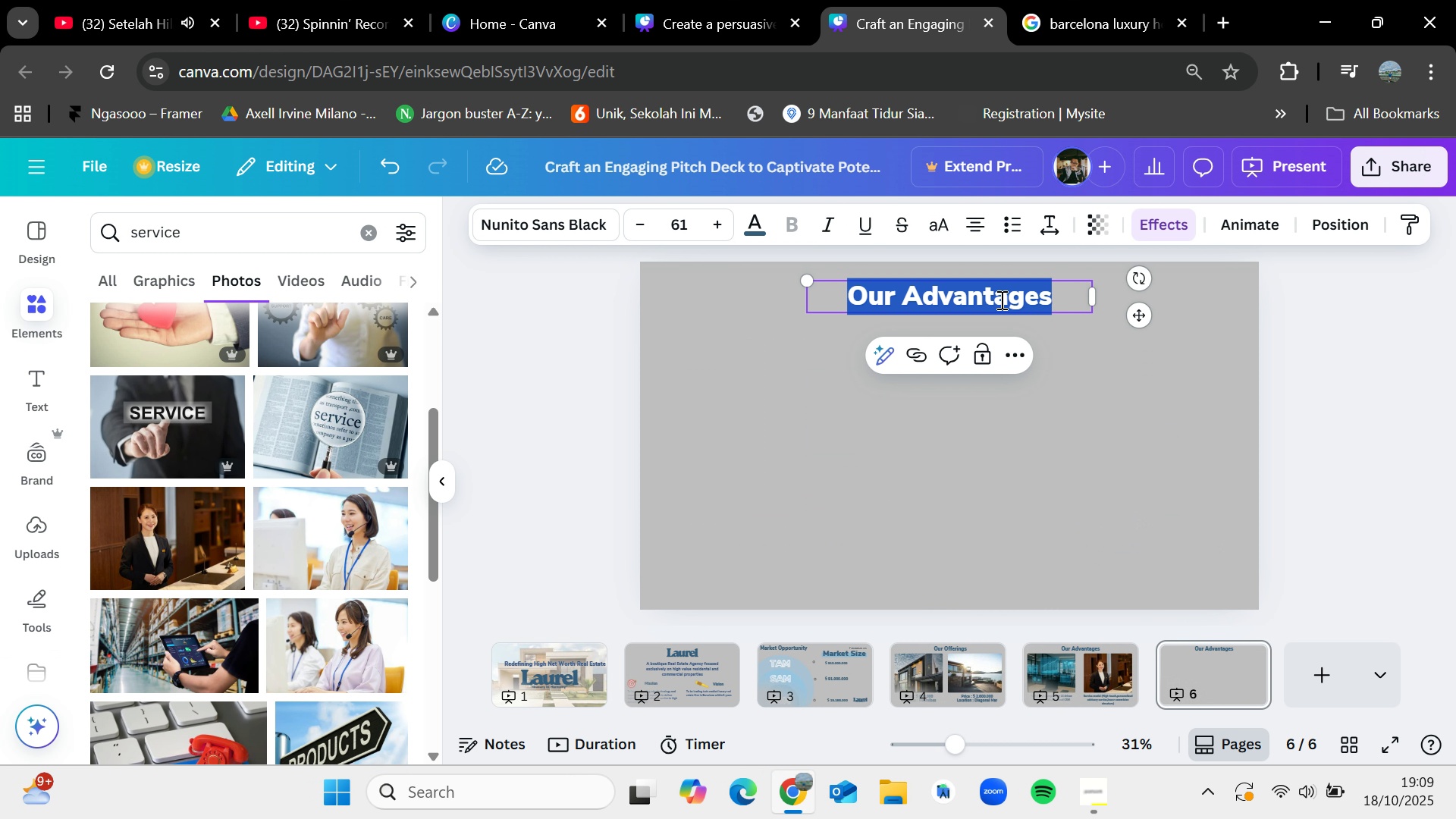 
key(Backspace)
type(Invesment Opportunity)
 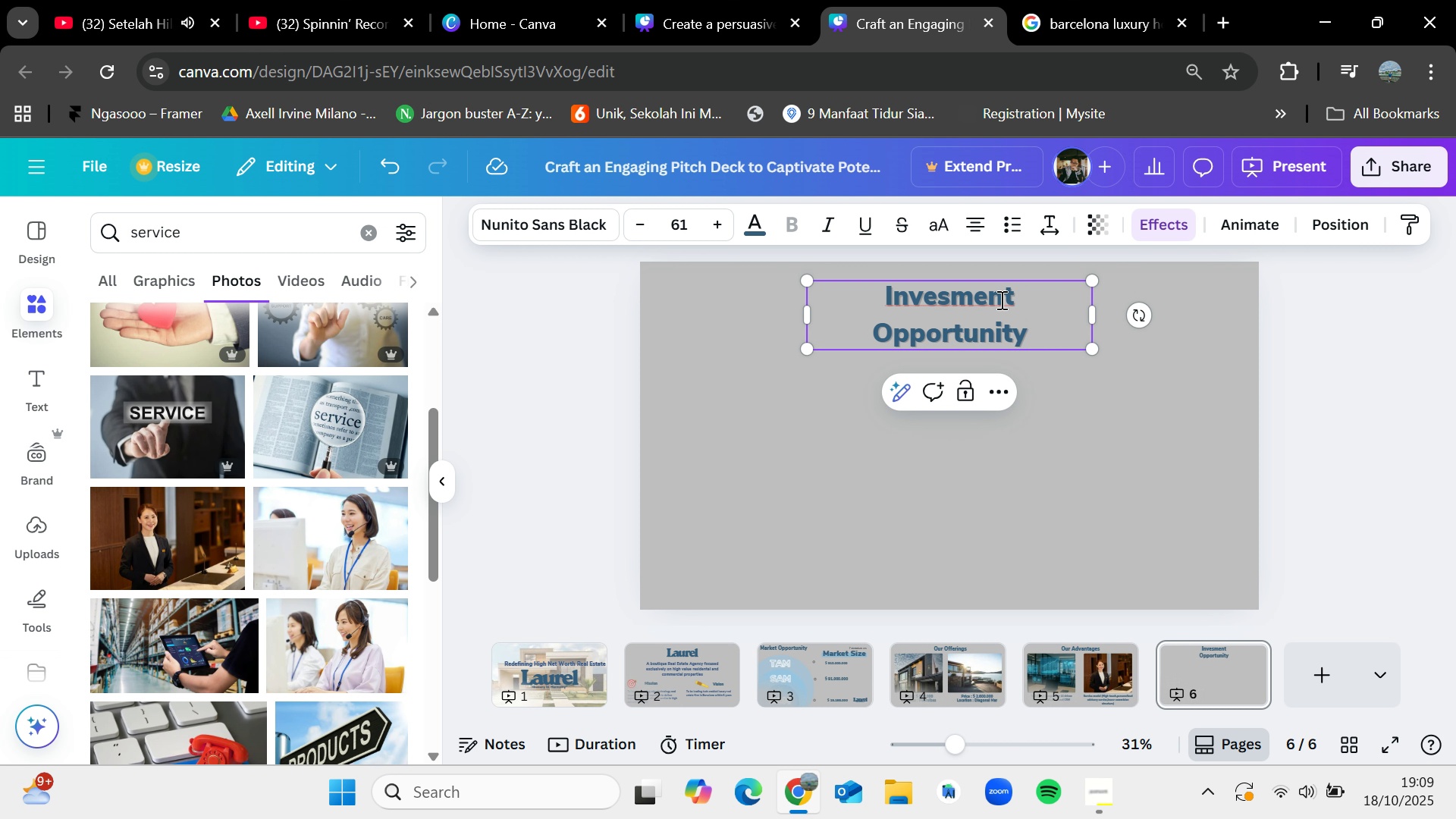 
left_click_drag(start_coordinate=[1094, 308], to_coordinate=[1123, 305])
 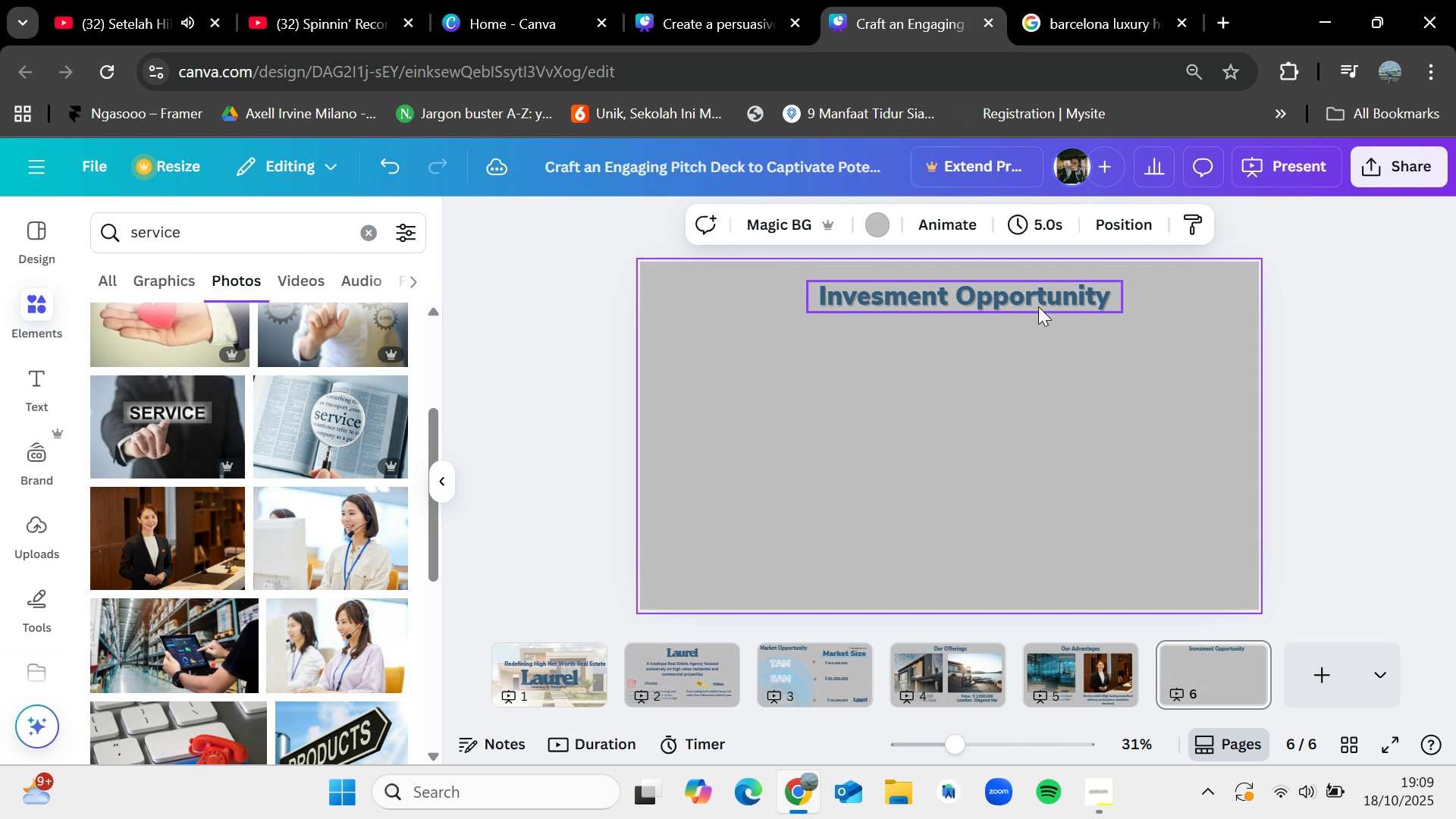 
left_click_drag(start_coordinate=[1037, 304], to_coordinate=[1026, 311])
 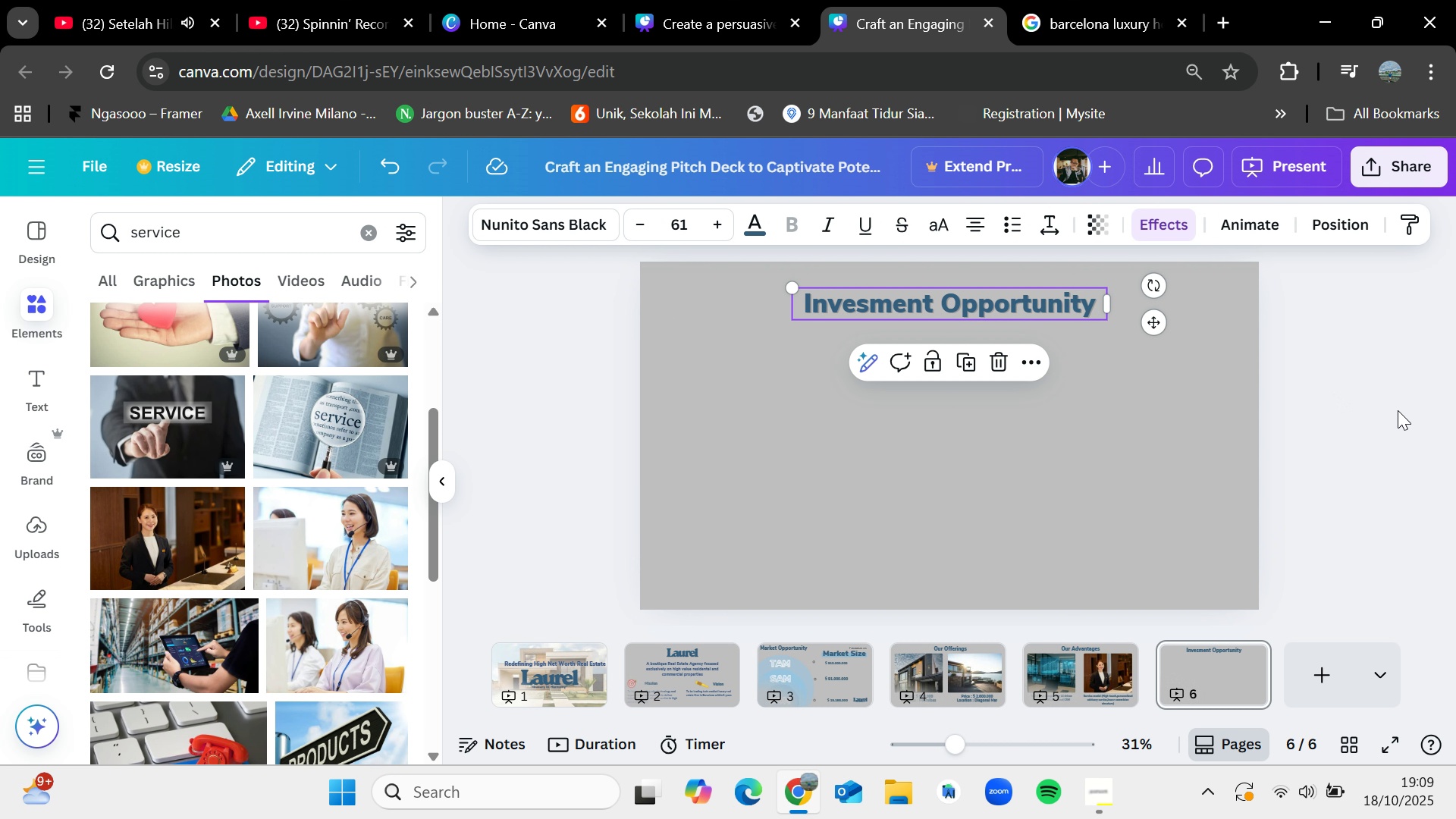 
left_click([1398, 410])
 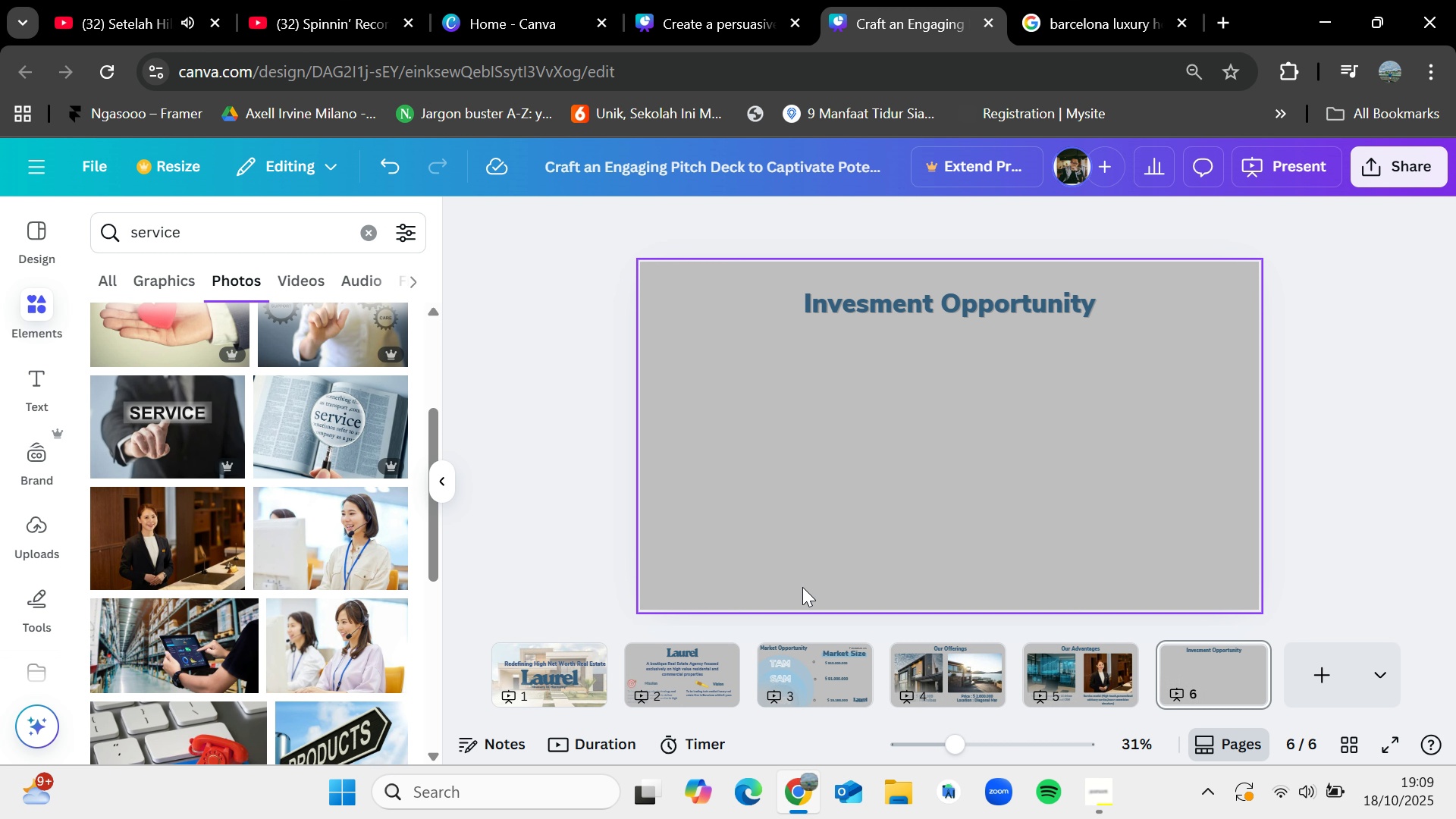 
wait(5.12)
 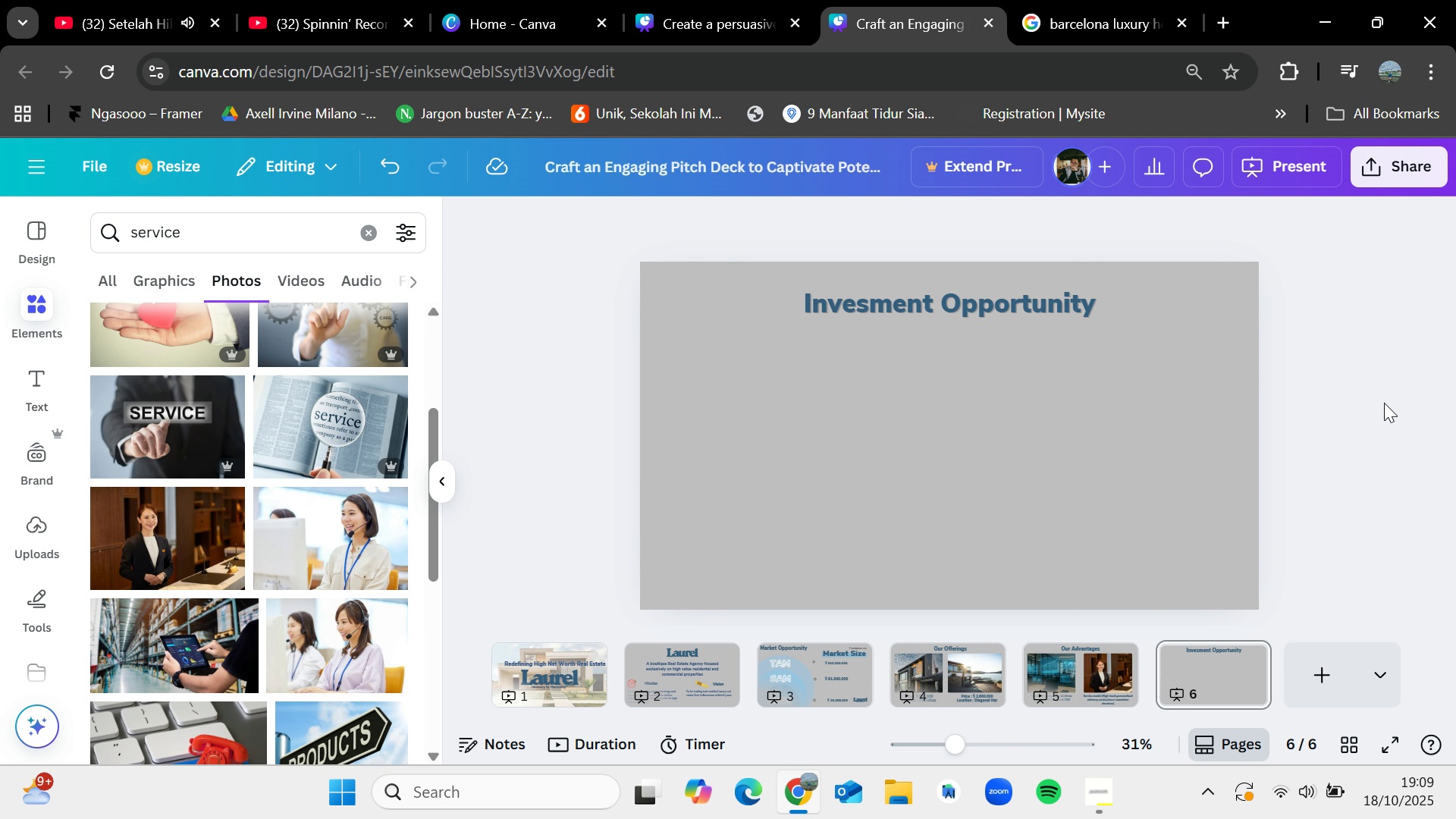 
left_click([846, 660])
 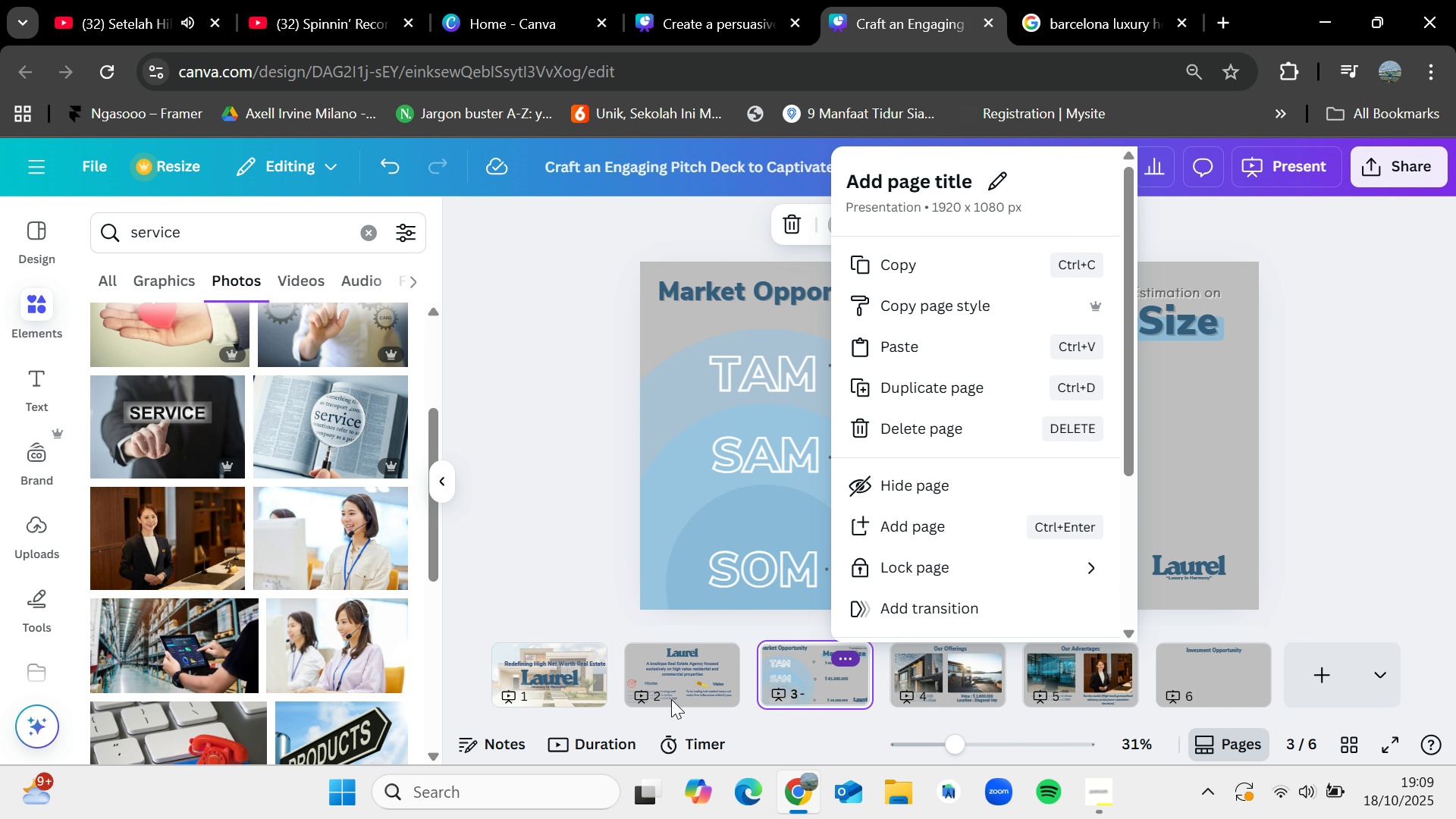 
left_click([675, 682])
 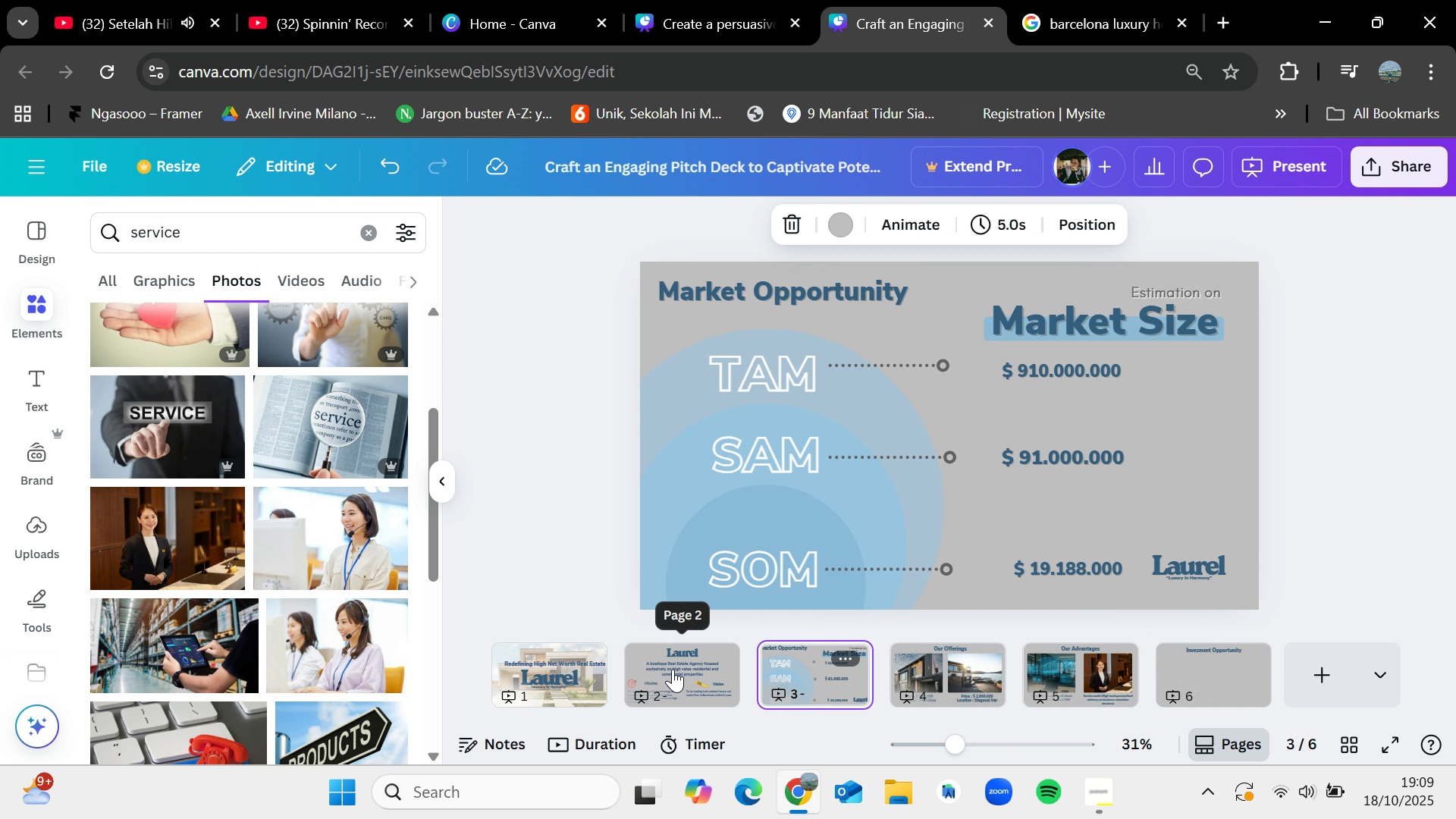 
left_click([673, 669])
 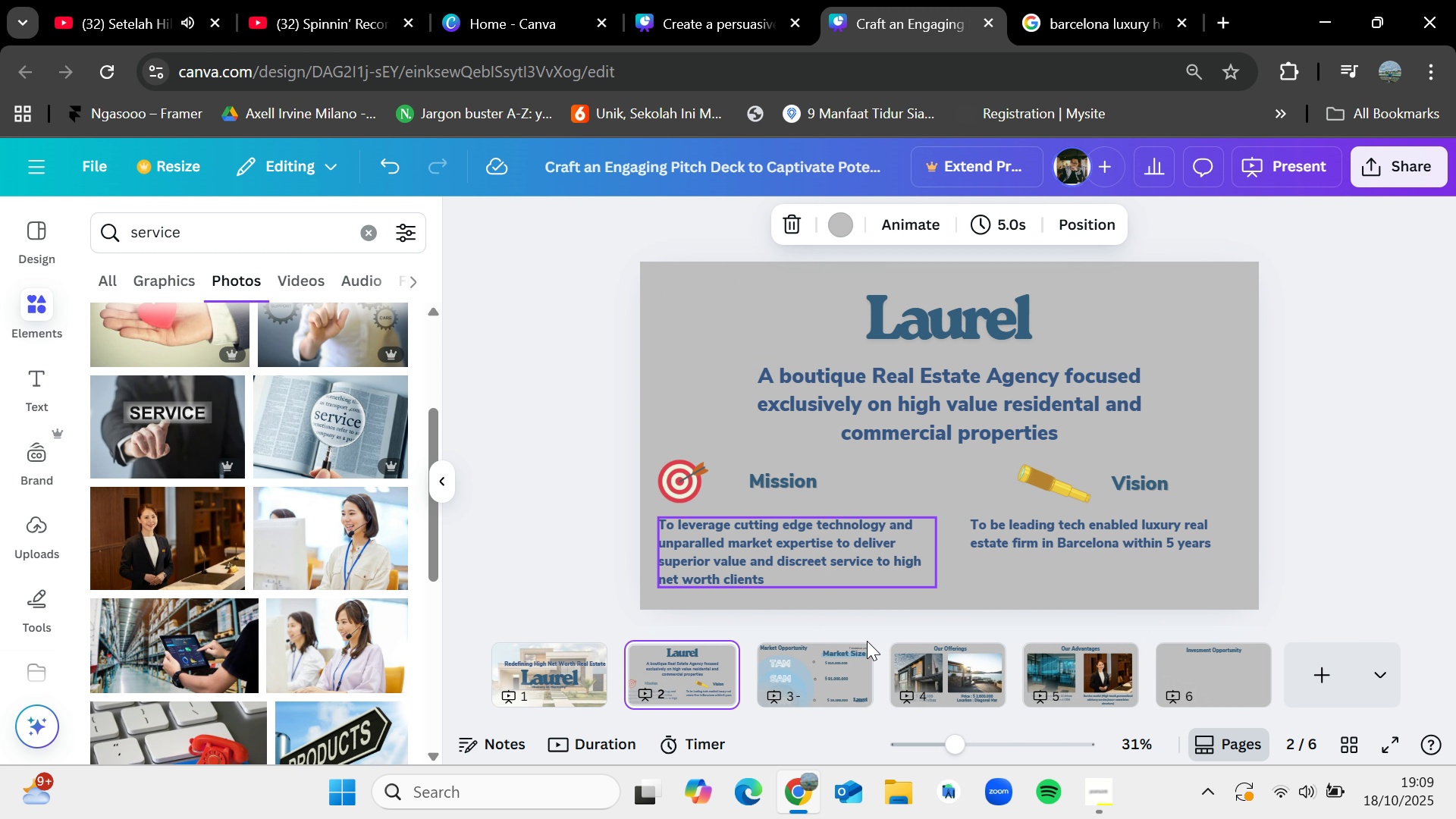 
left_click([915, 670])
 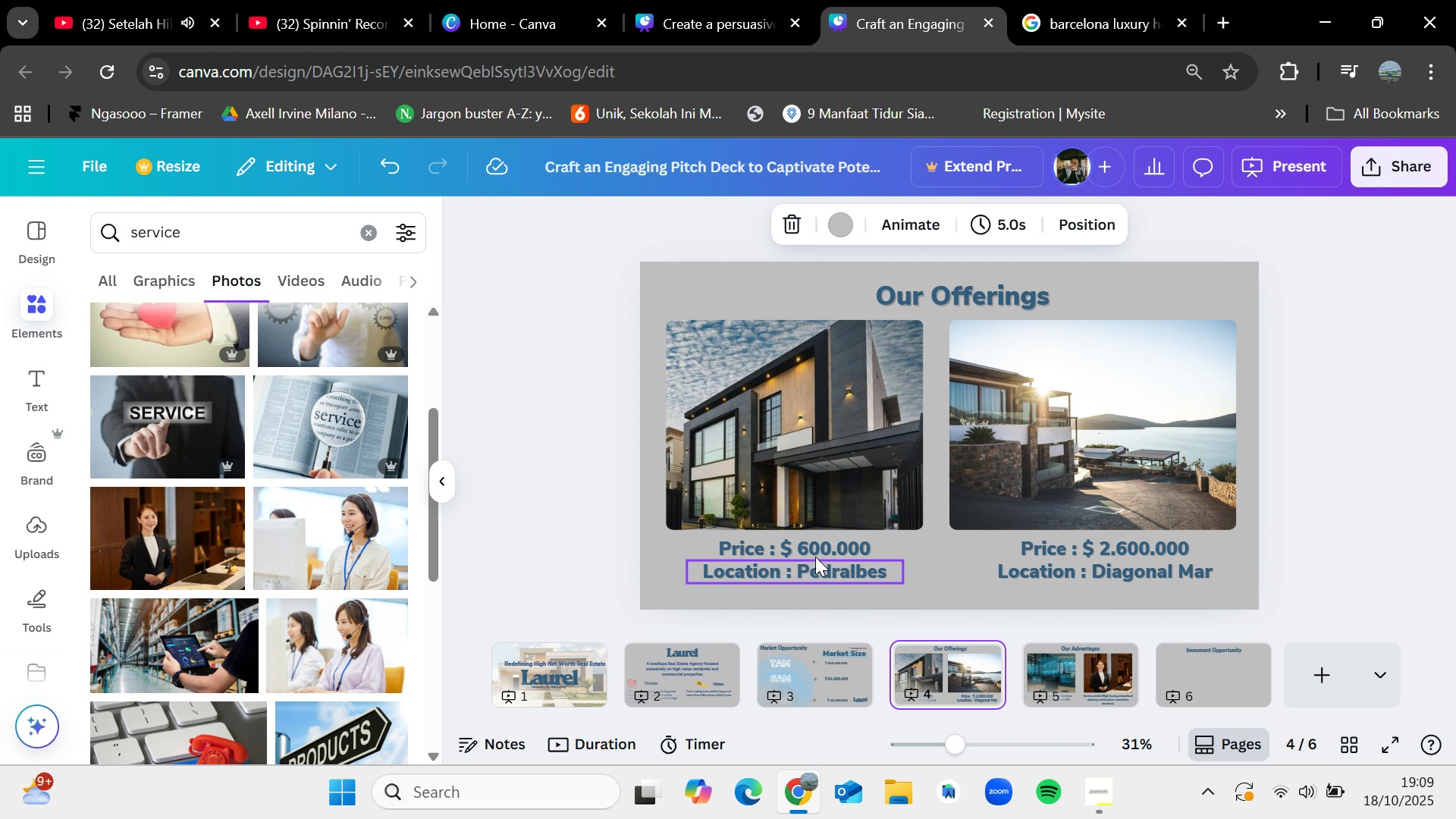 
left_click([814, 551])
 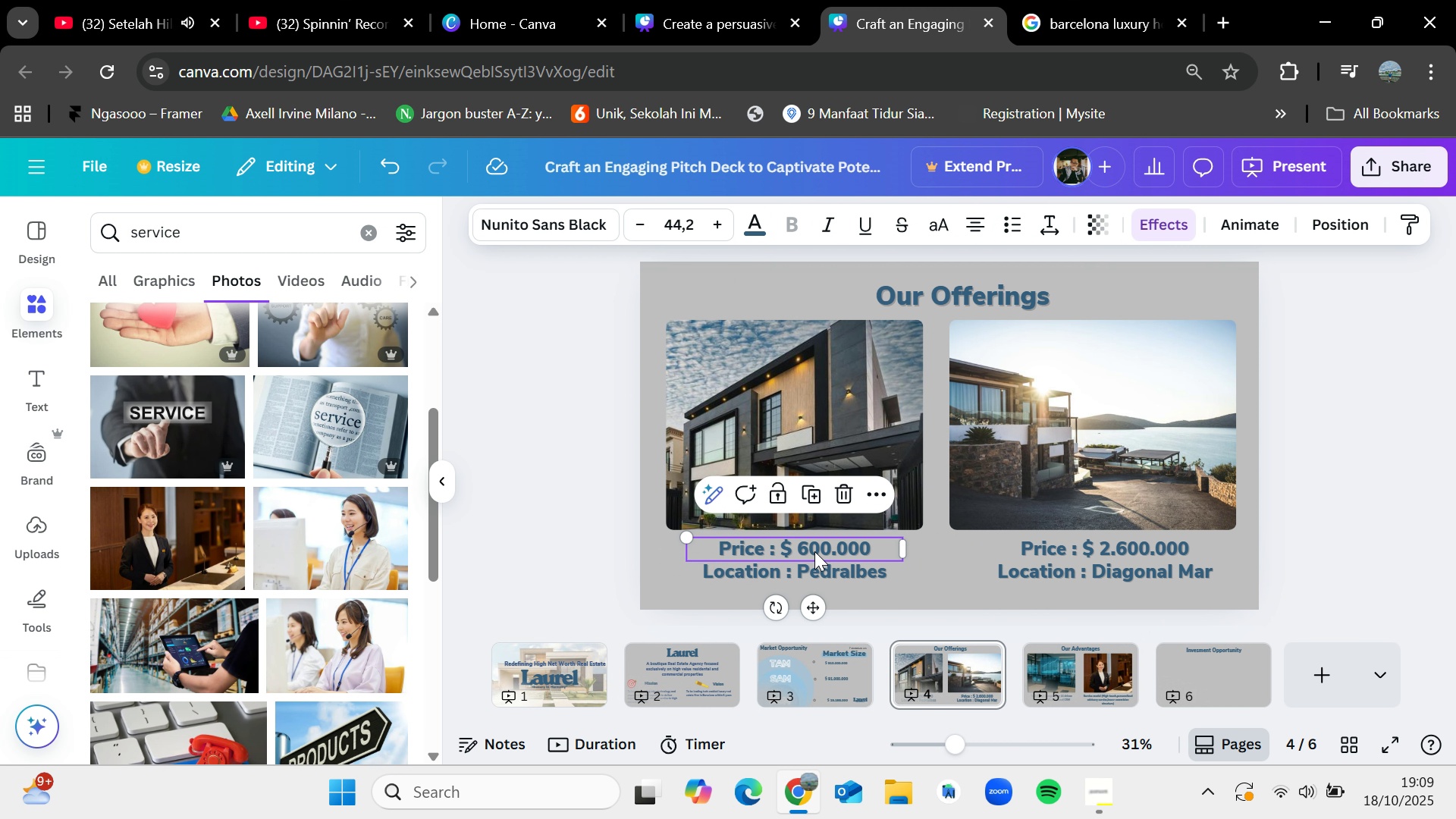 
key(Control+C)
 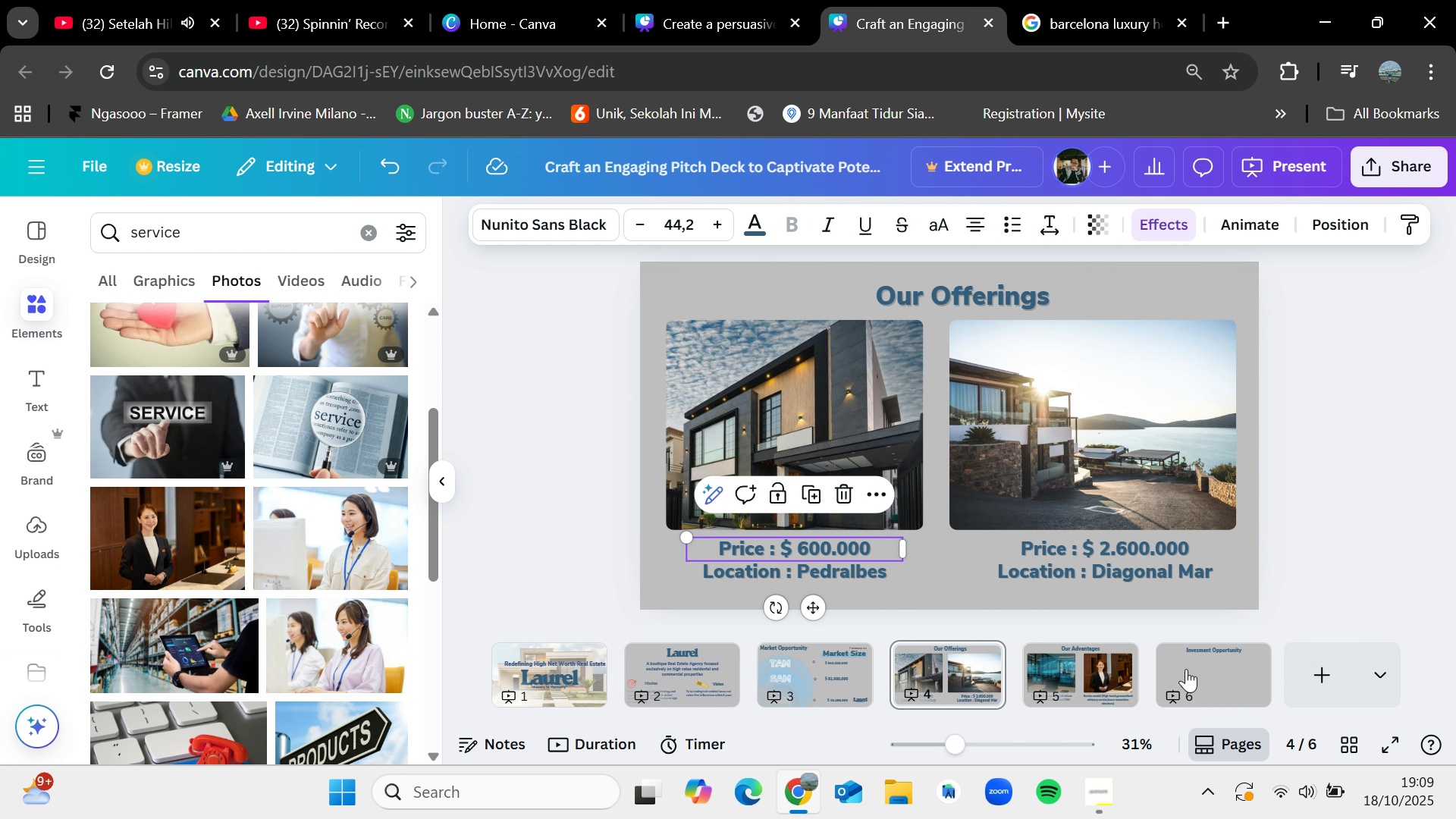 
left_click([1187, 669])
 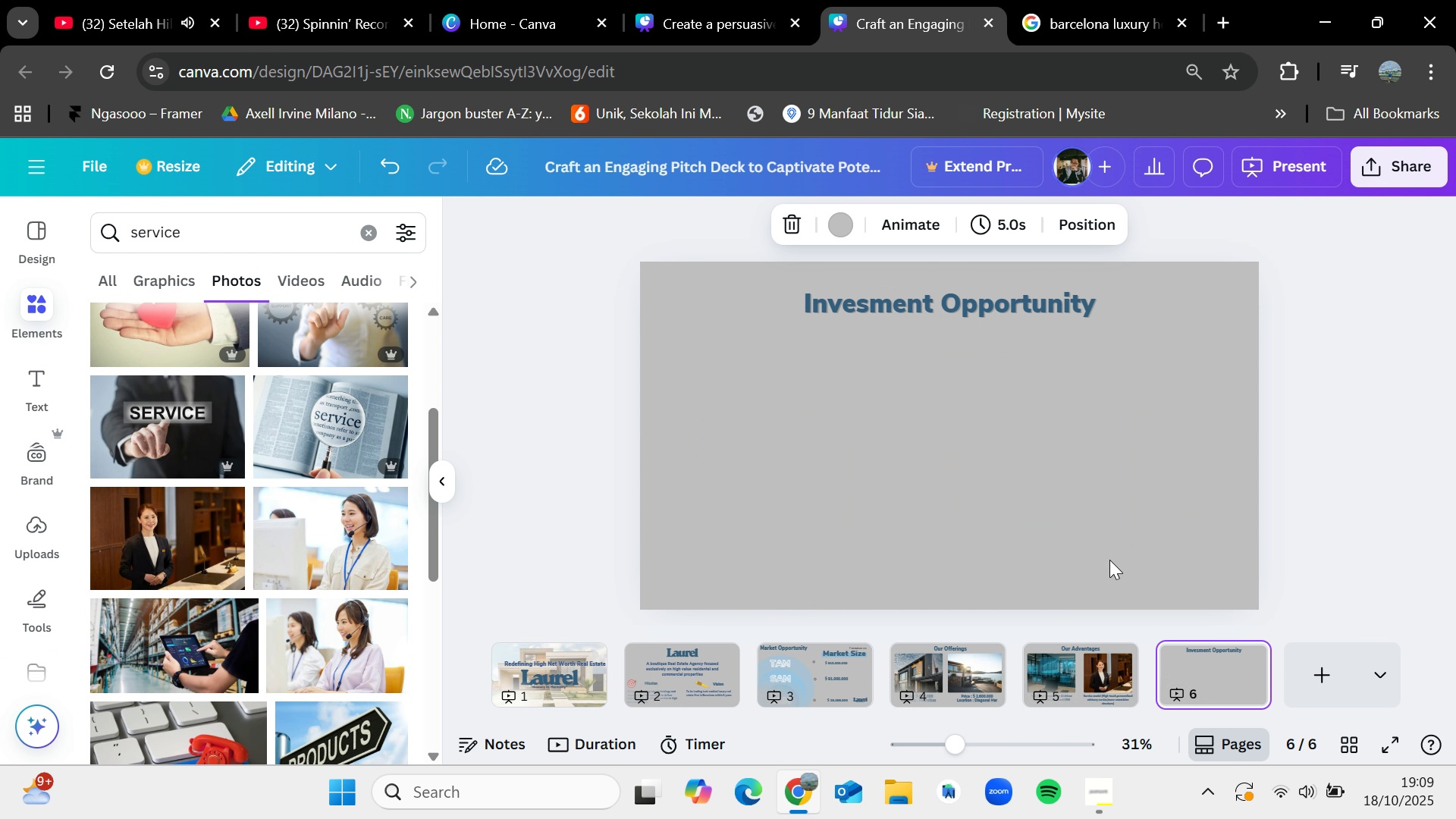 
key(Control+V)
 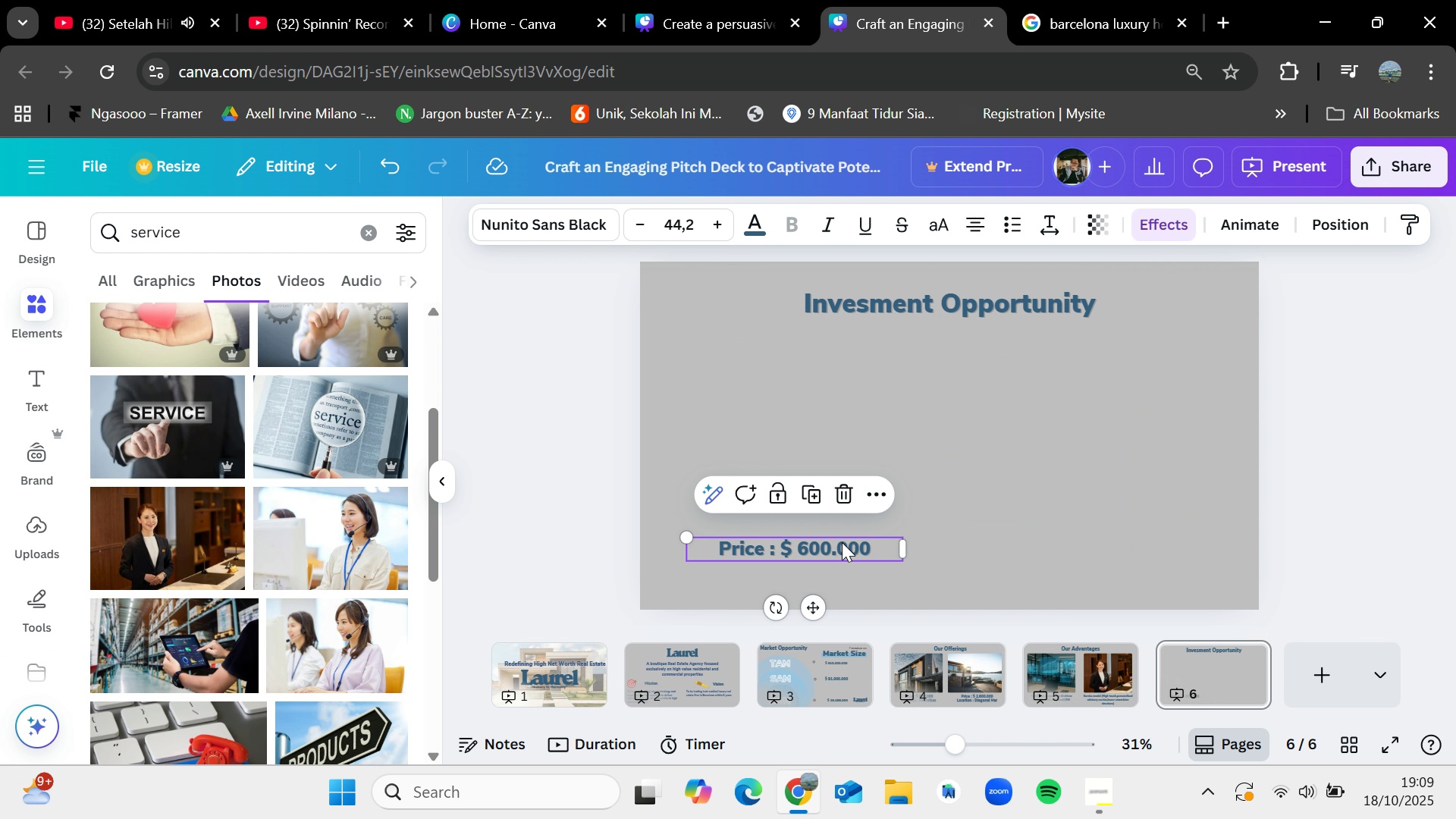 
left_click_drag(start_coordinate=[841, 543], to_coordinate=[846, 436])
 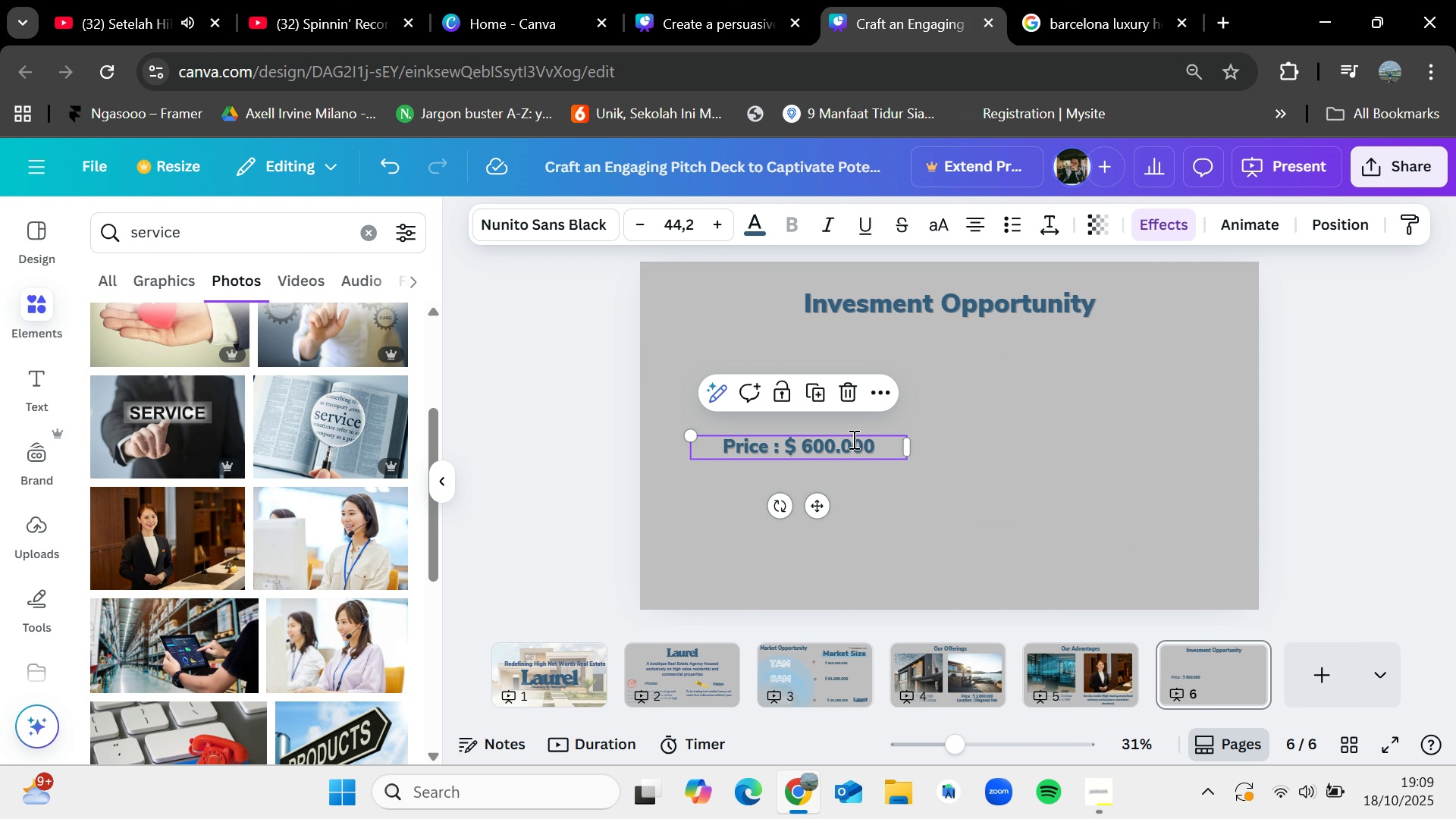 
double_click([852, 439])
 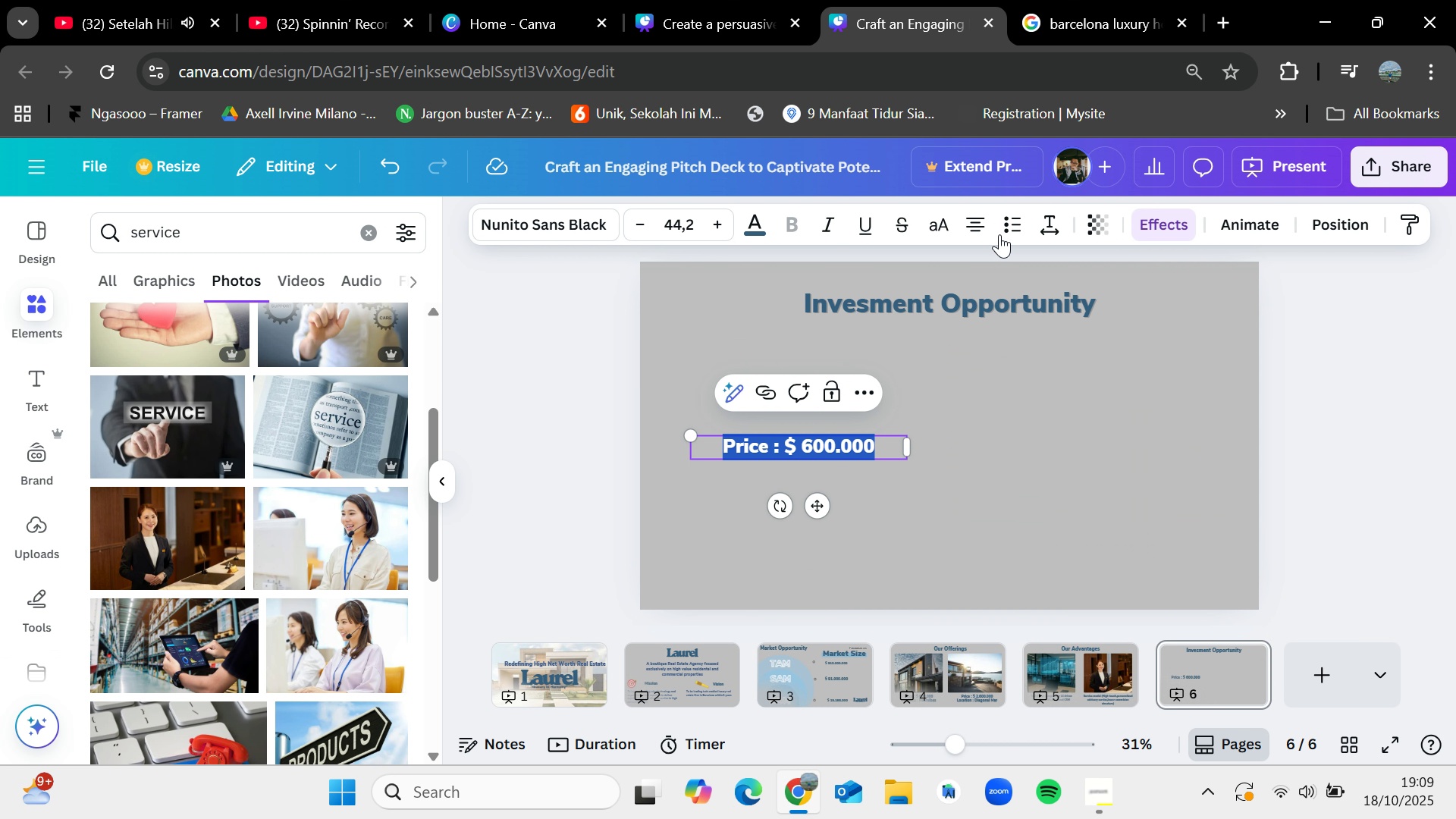 
left_click([1003, 225])
 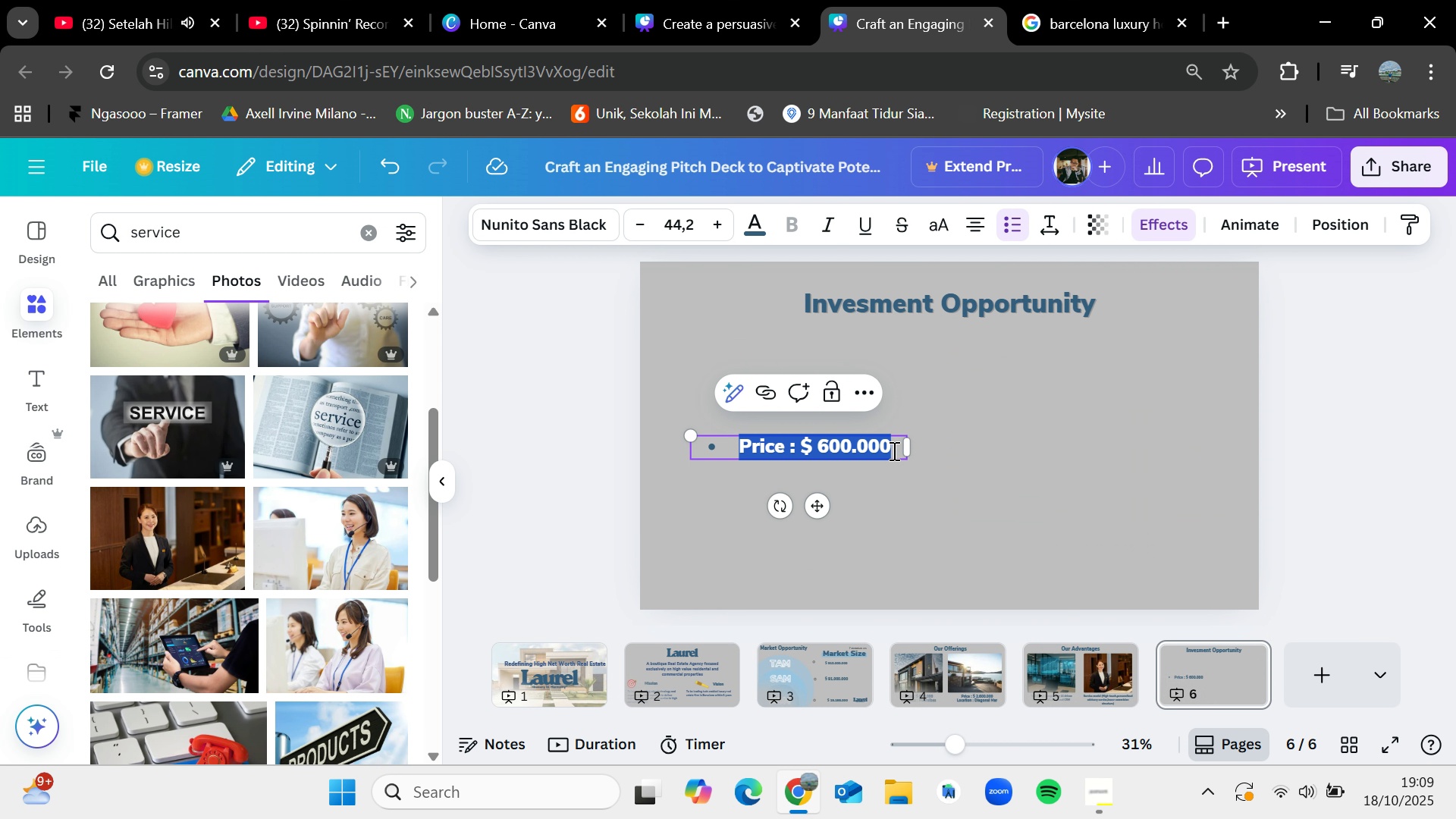 
left_click([893, 450])
 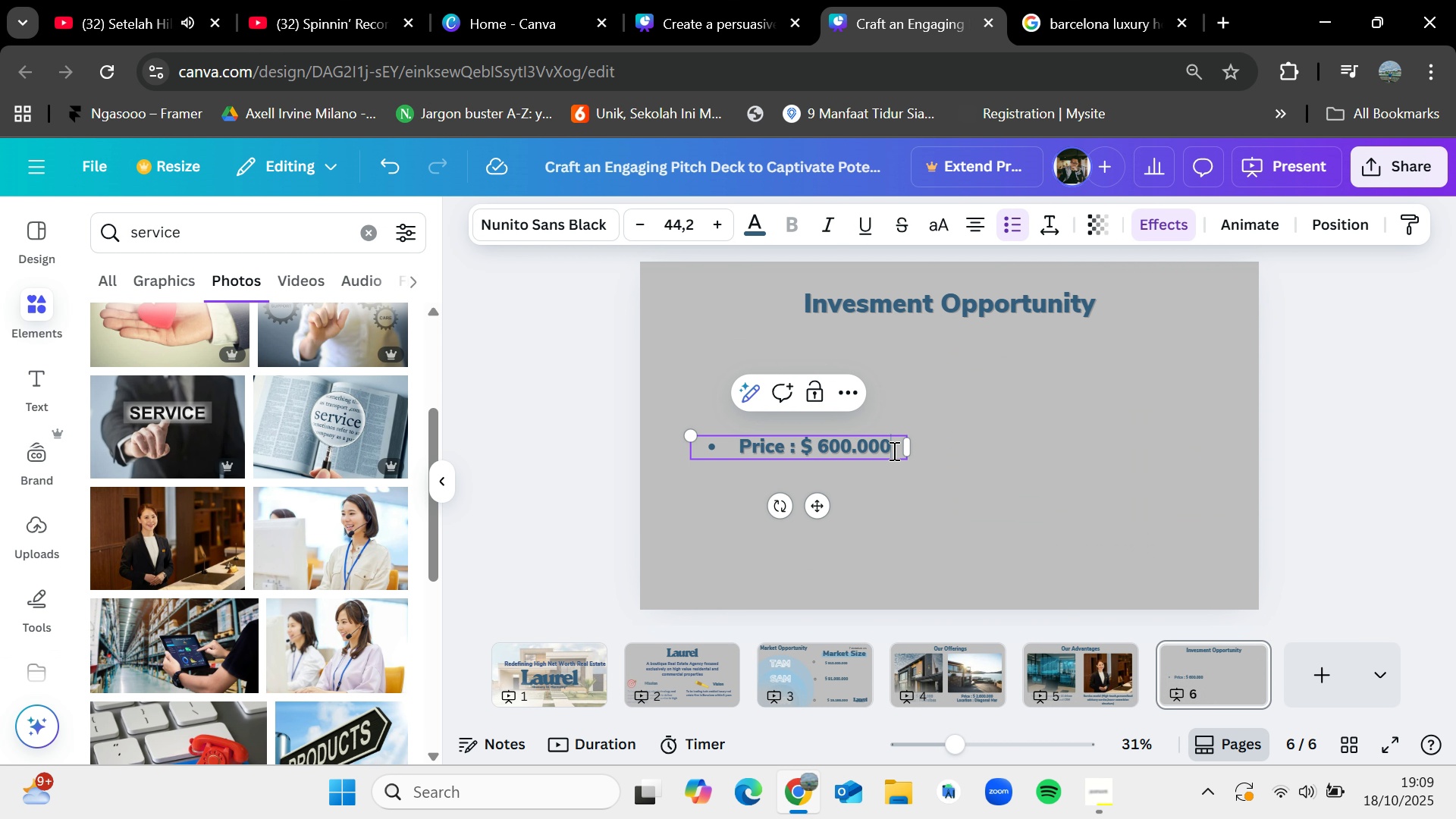 
hold_key(key=Backspace, duration=0.86)
 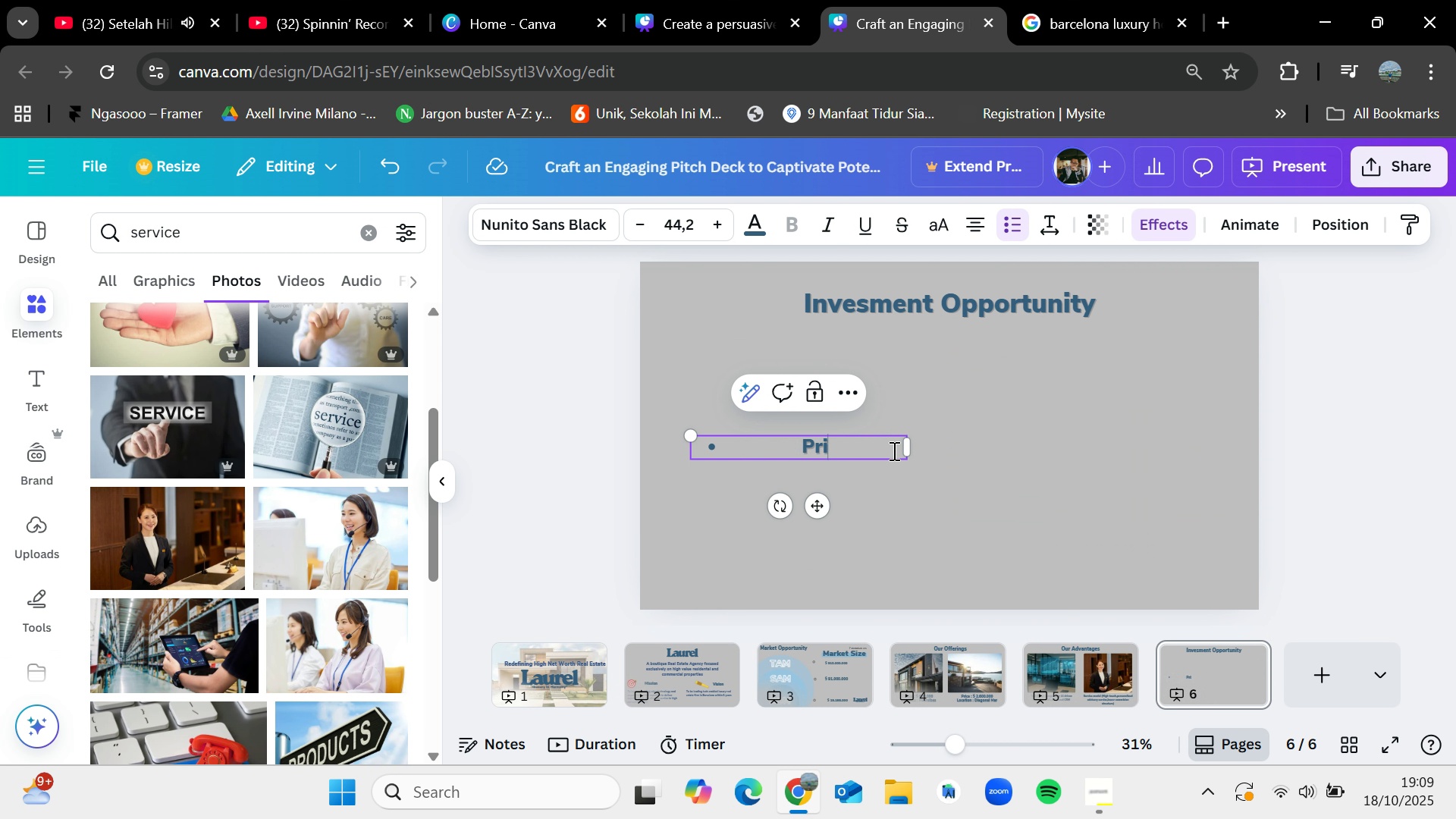 
key(Backspace)
key(Backspace)
key(Backspace)
key(Backspace)
type(50% : )
 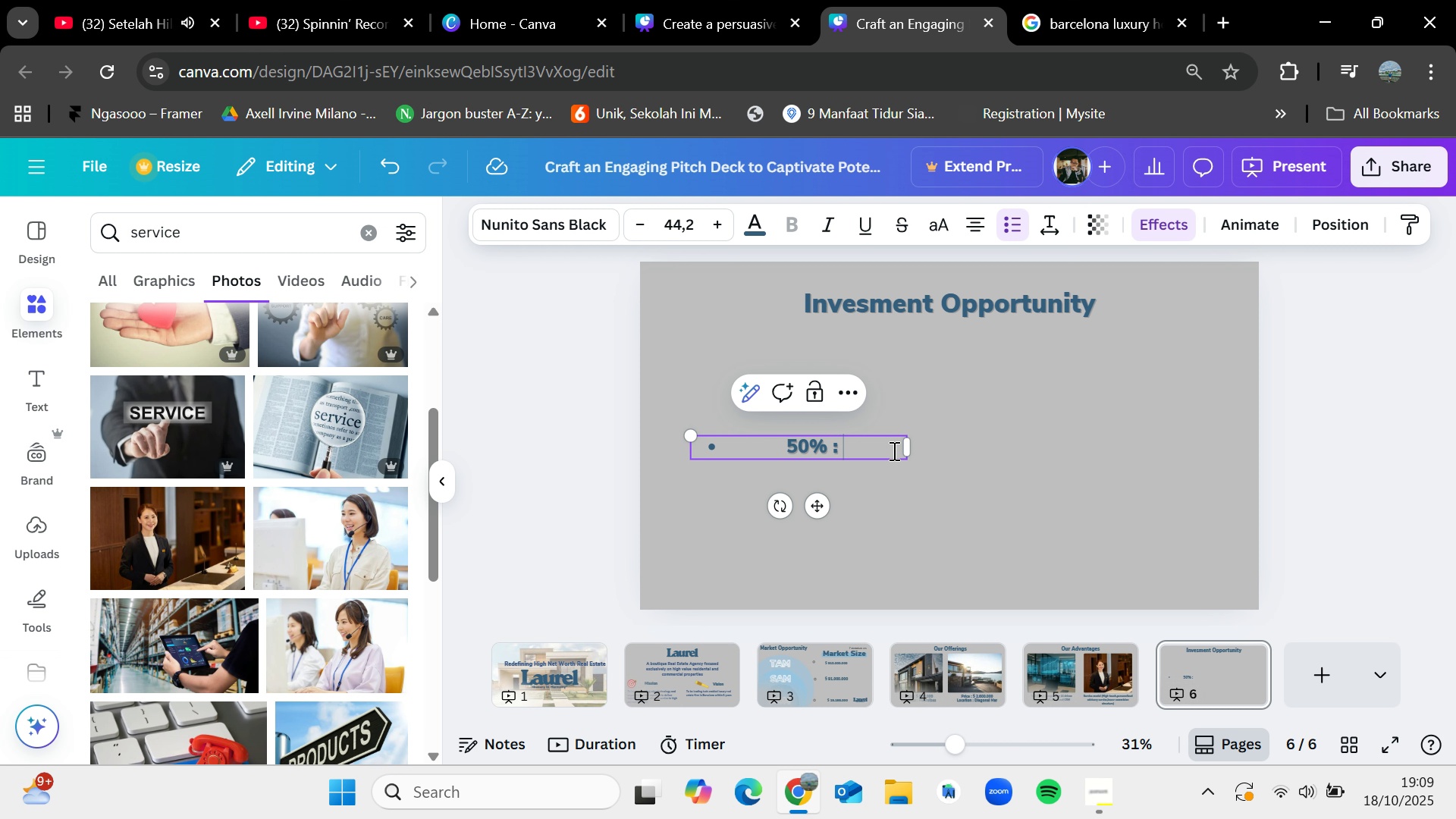 
type(Technology Development (interactive listings feature)
 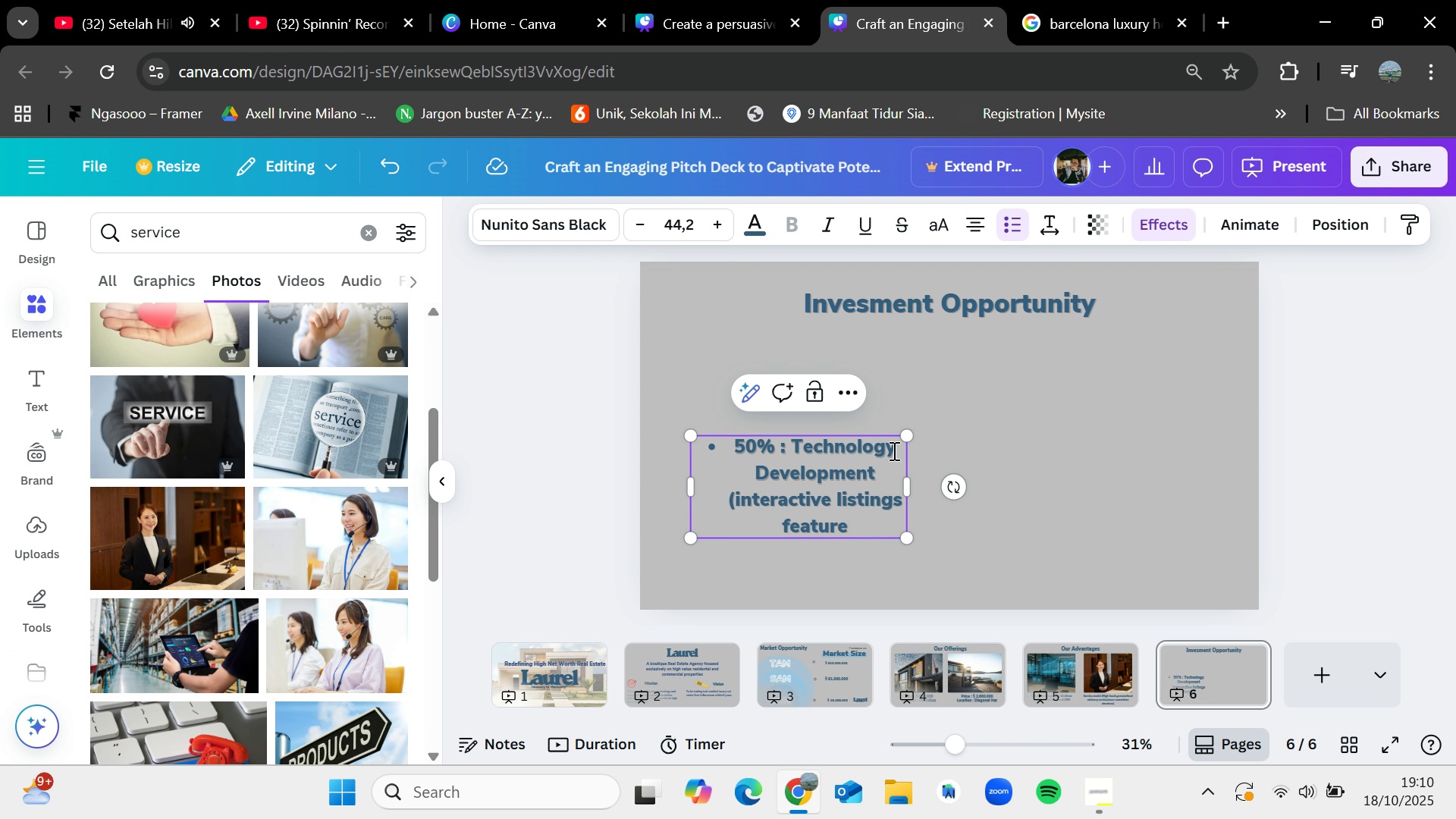 
type(,data analytics platform))
 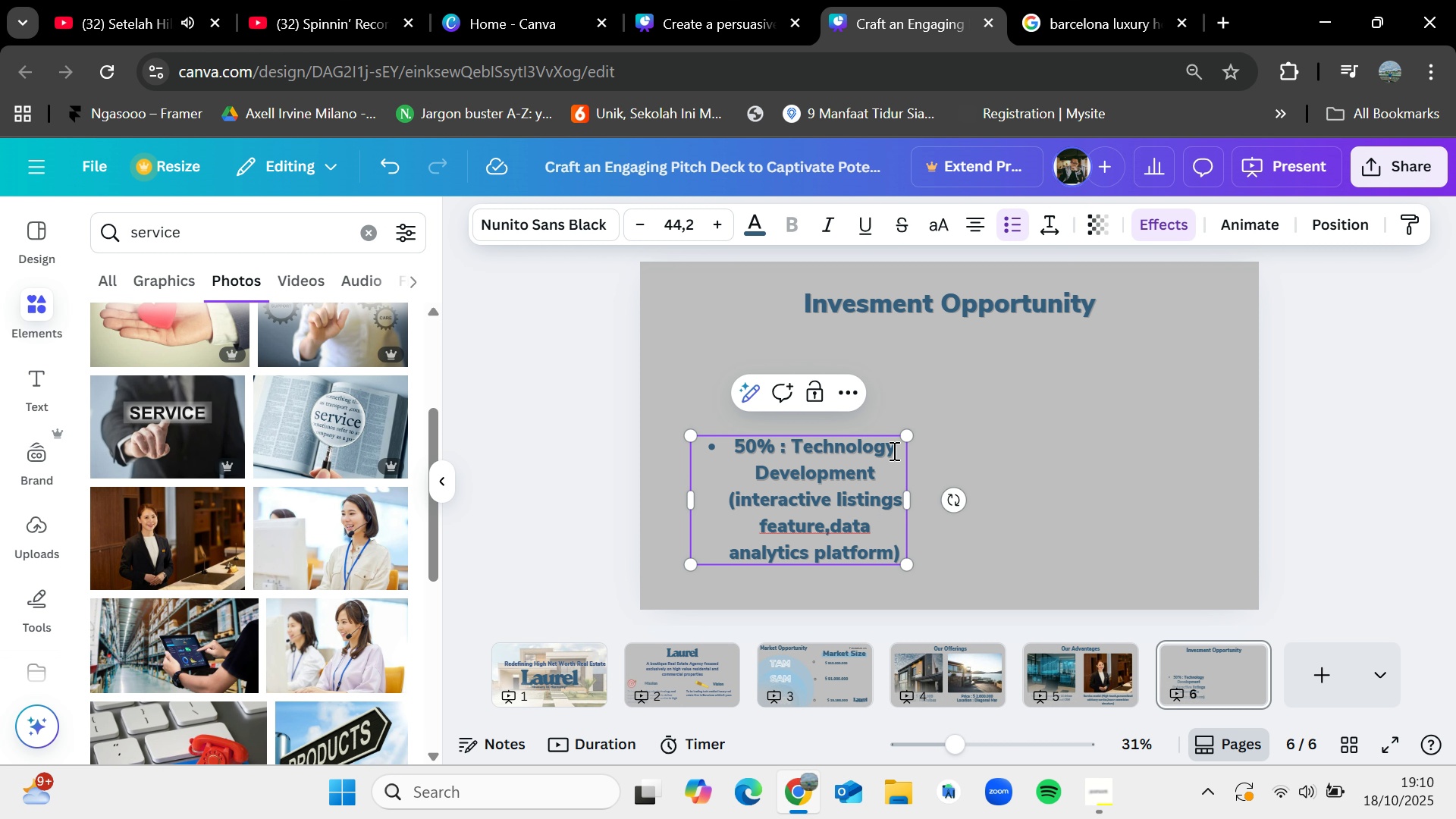 
left_click_drag(start_coordinate=[907, 498], to_coordinate=[1128, 445])
 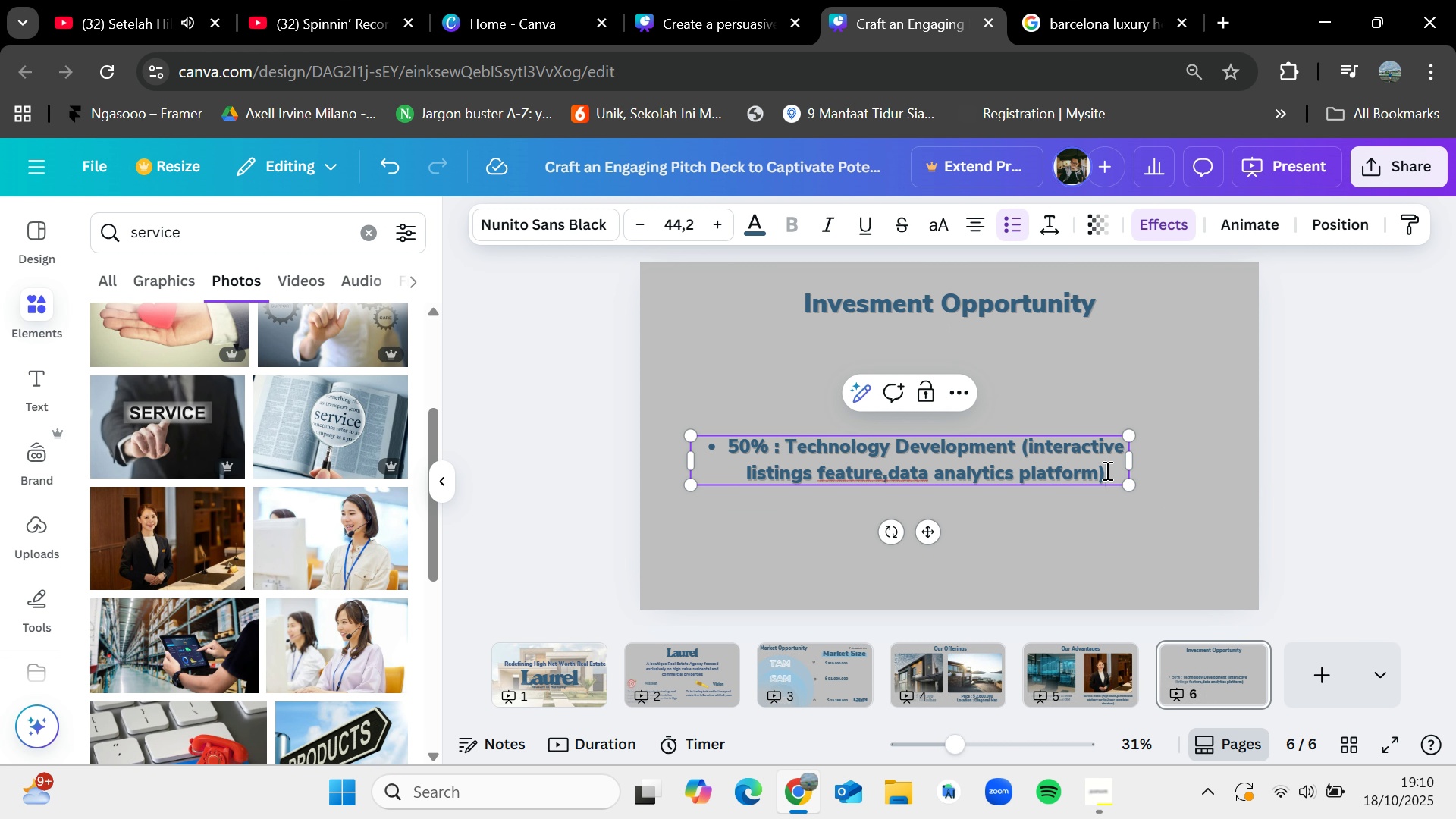 
key(Enter)
 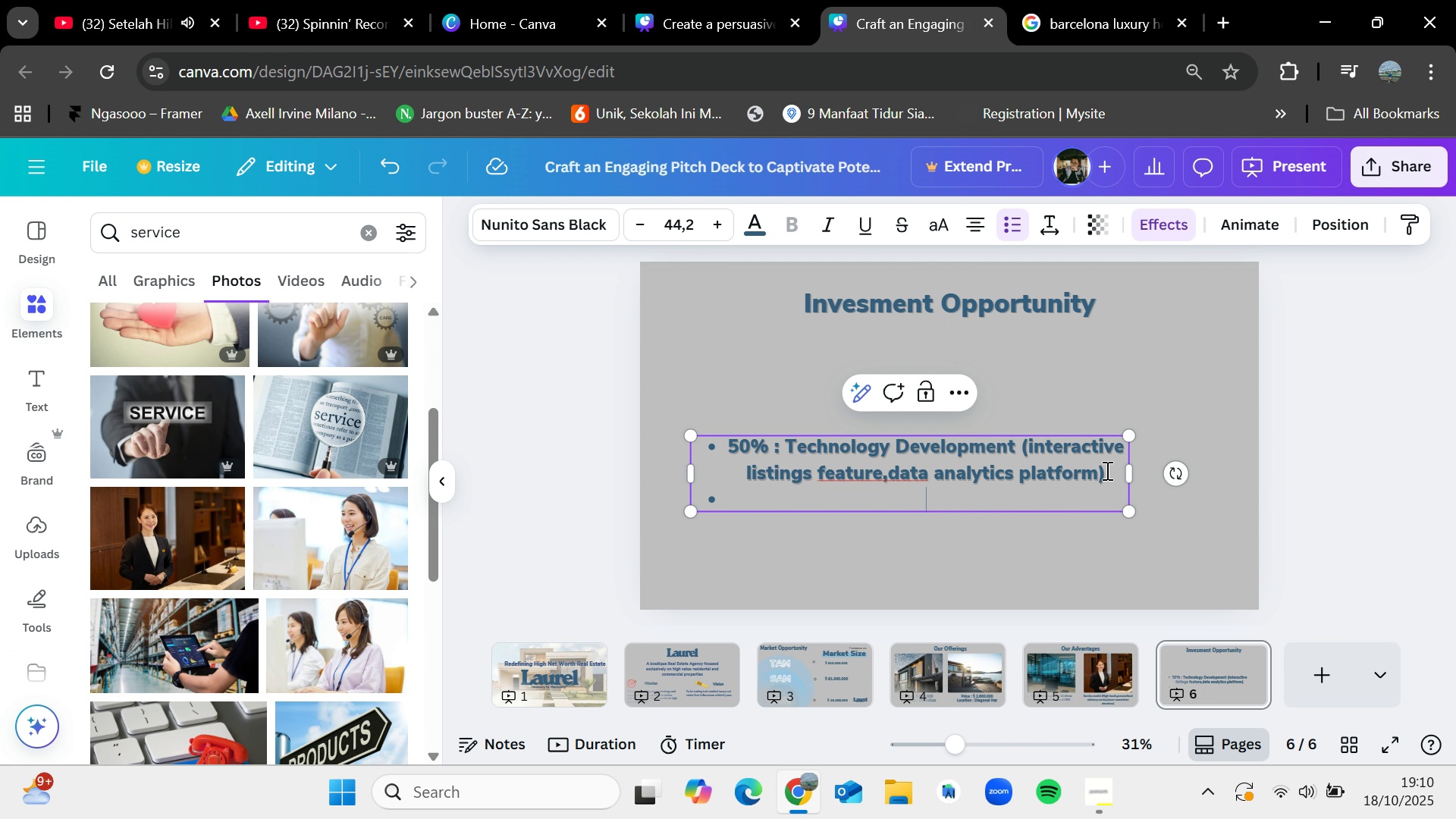 
type(30% : Marketing&)
key(Backspace)
type( & Market Expansion)
 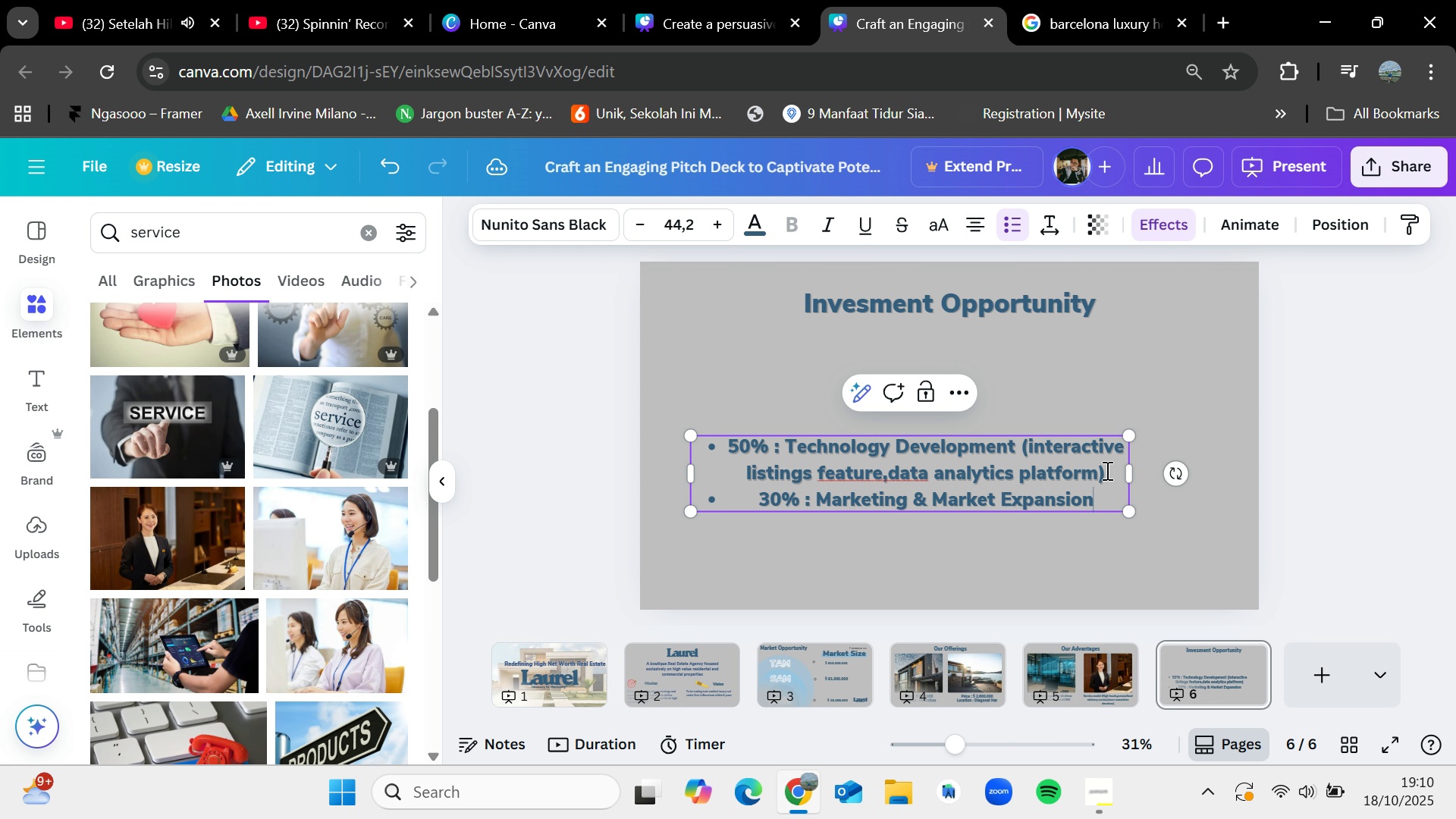 
key(Space)
 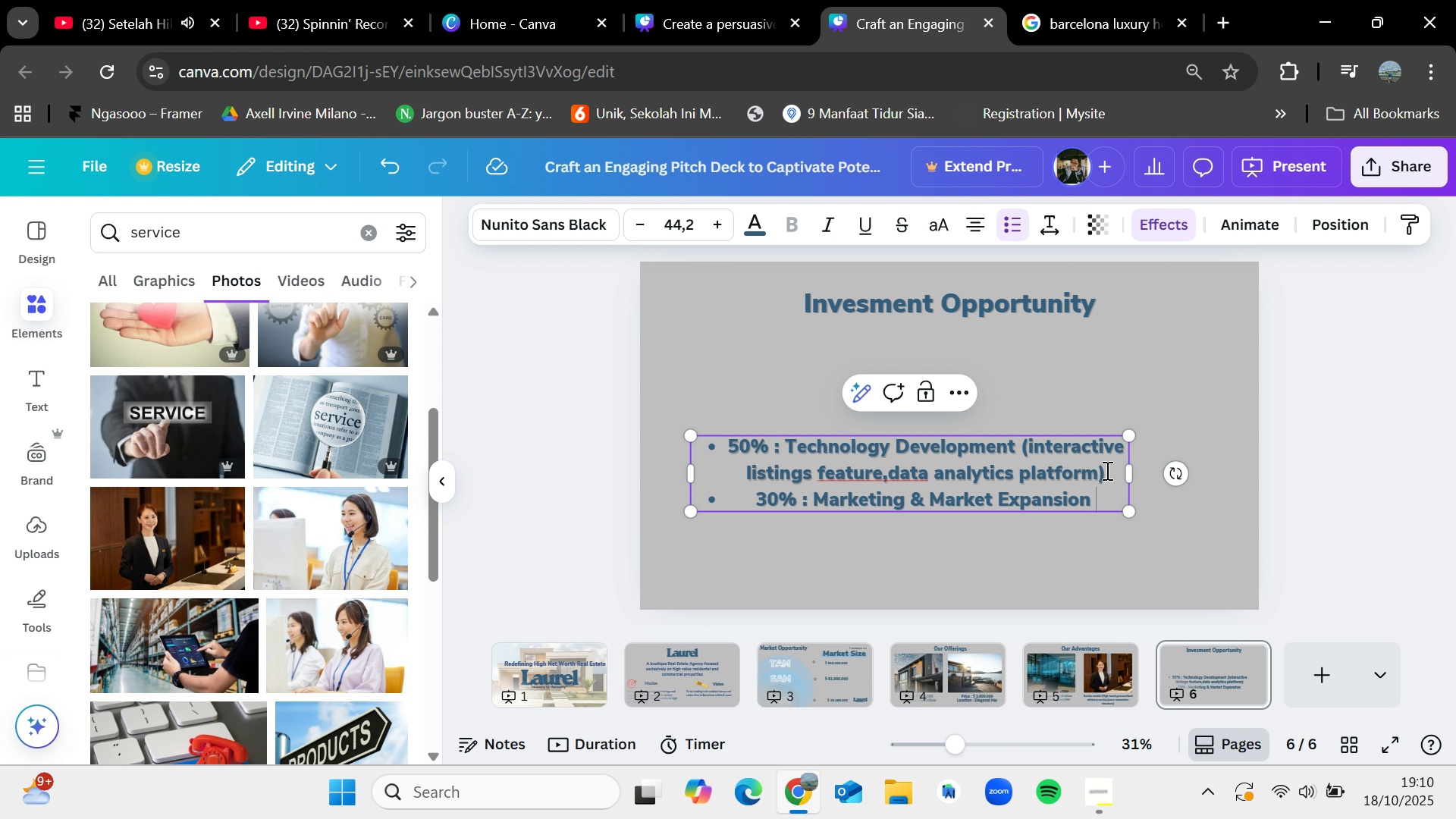 
key(Shift+9)
 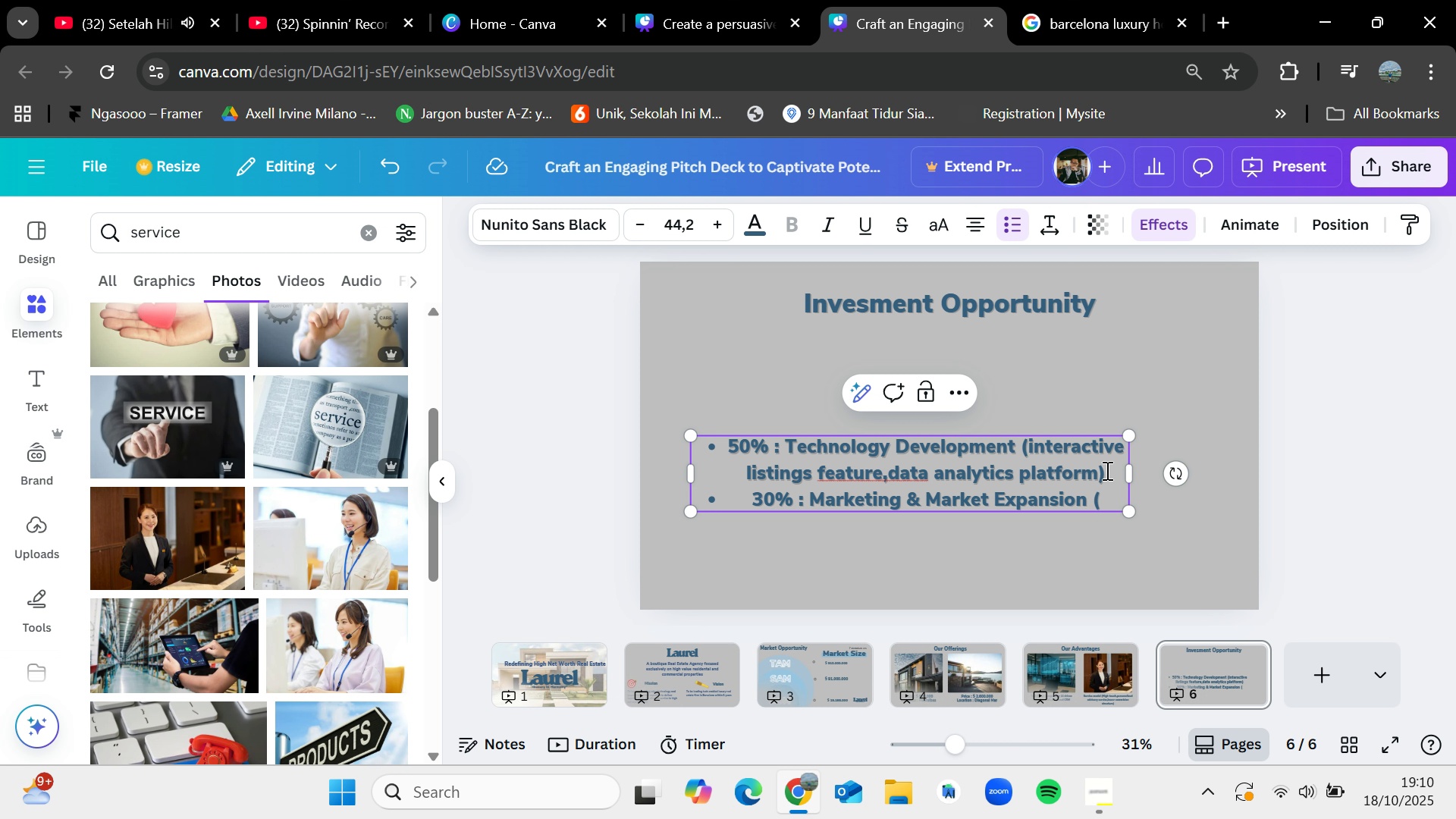 
type(digital campaign,hiring key regional)
 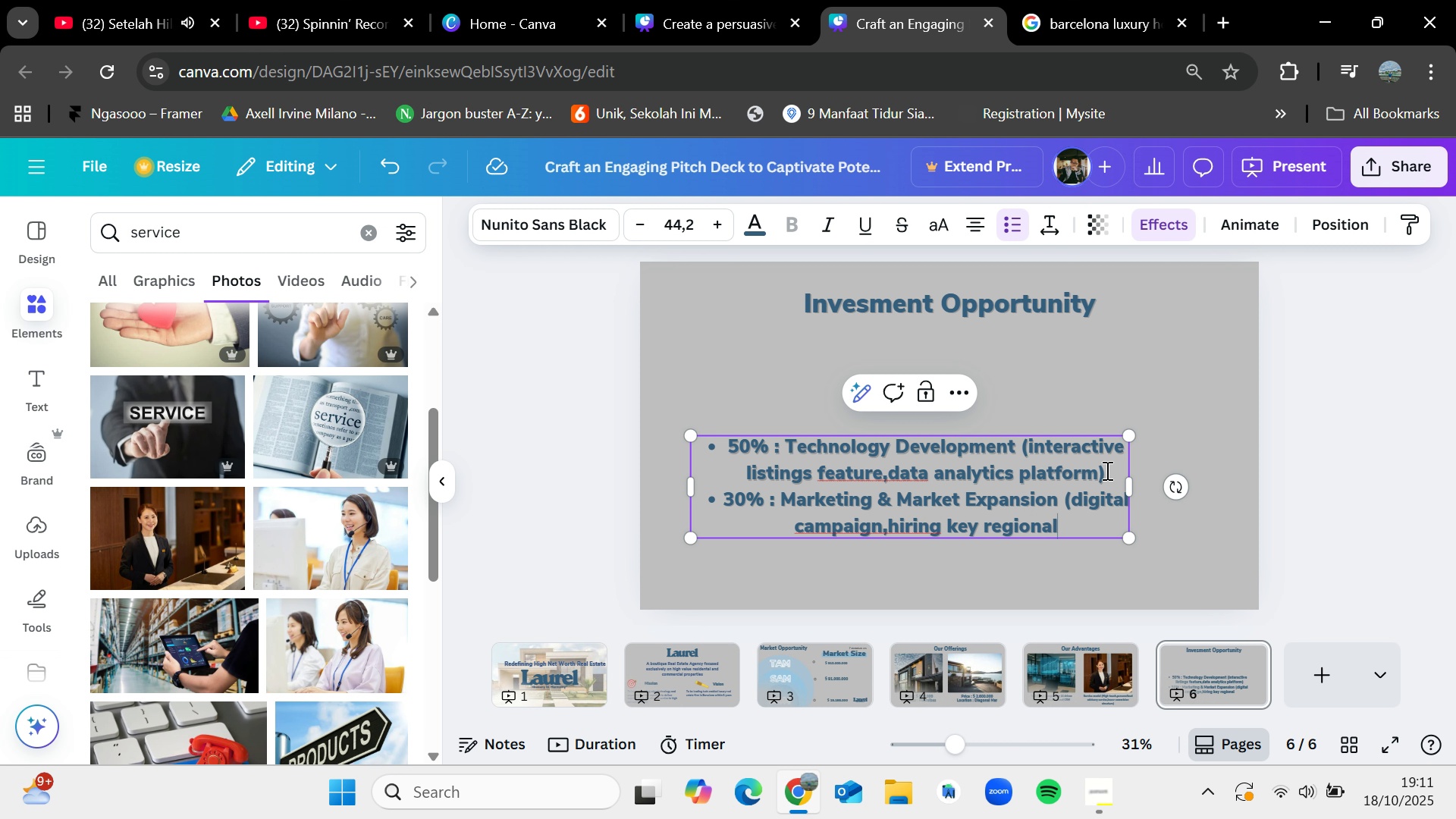 
type( specialist))
 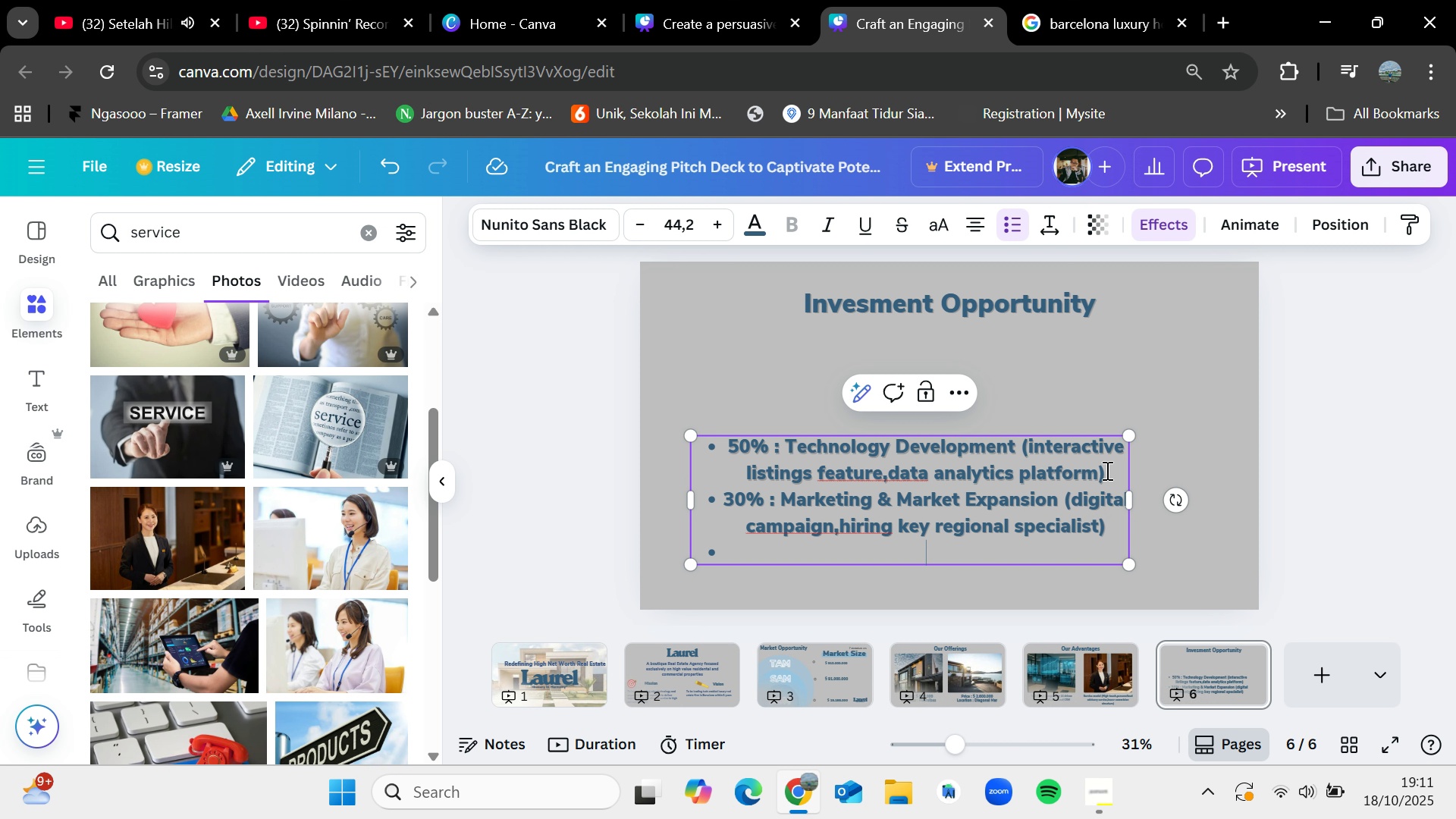 
 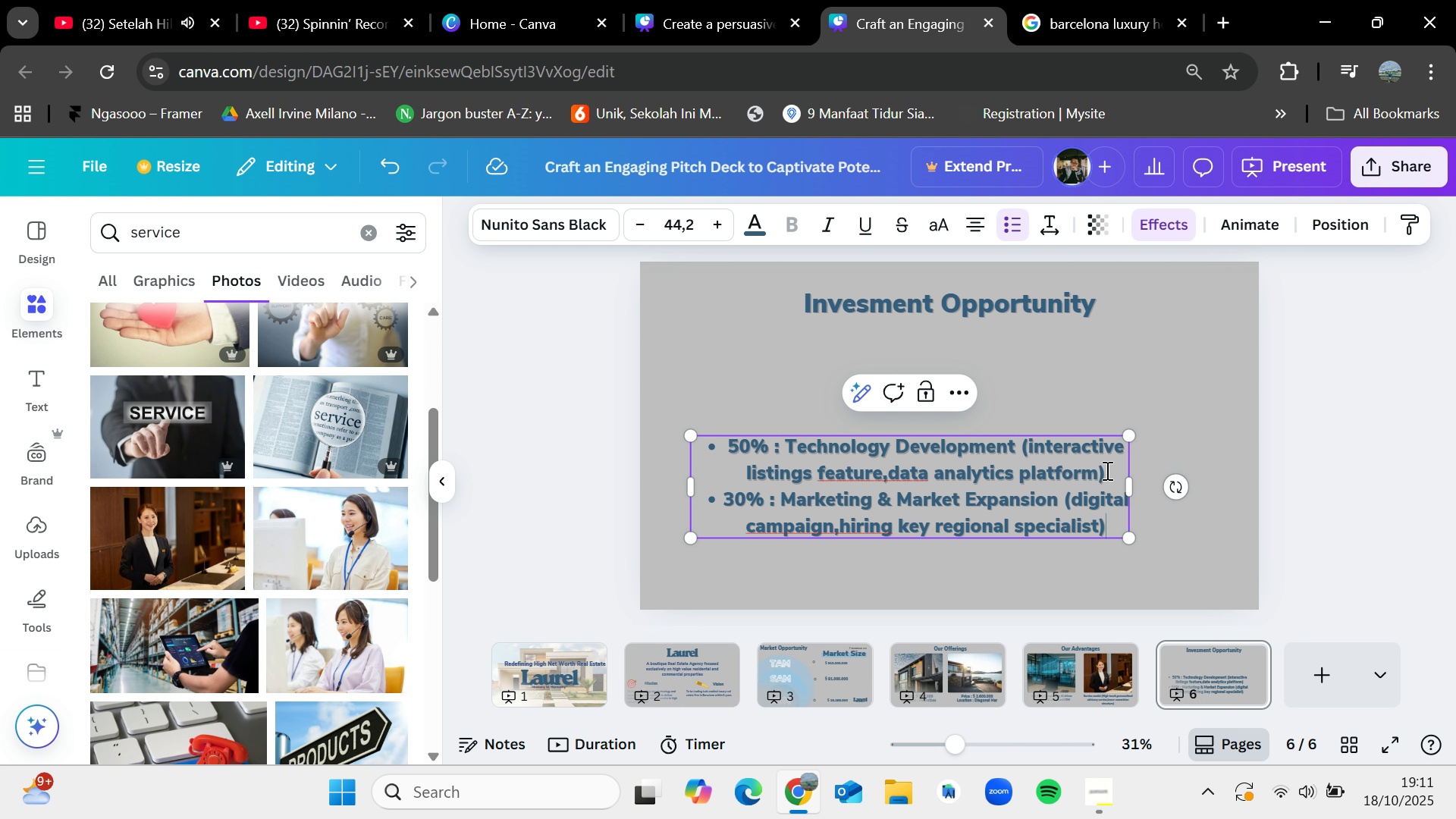 
key(Enter)
 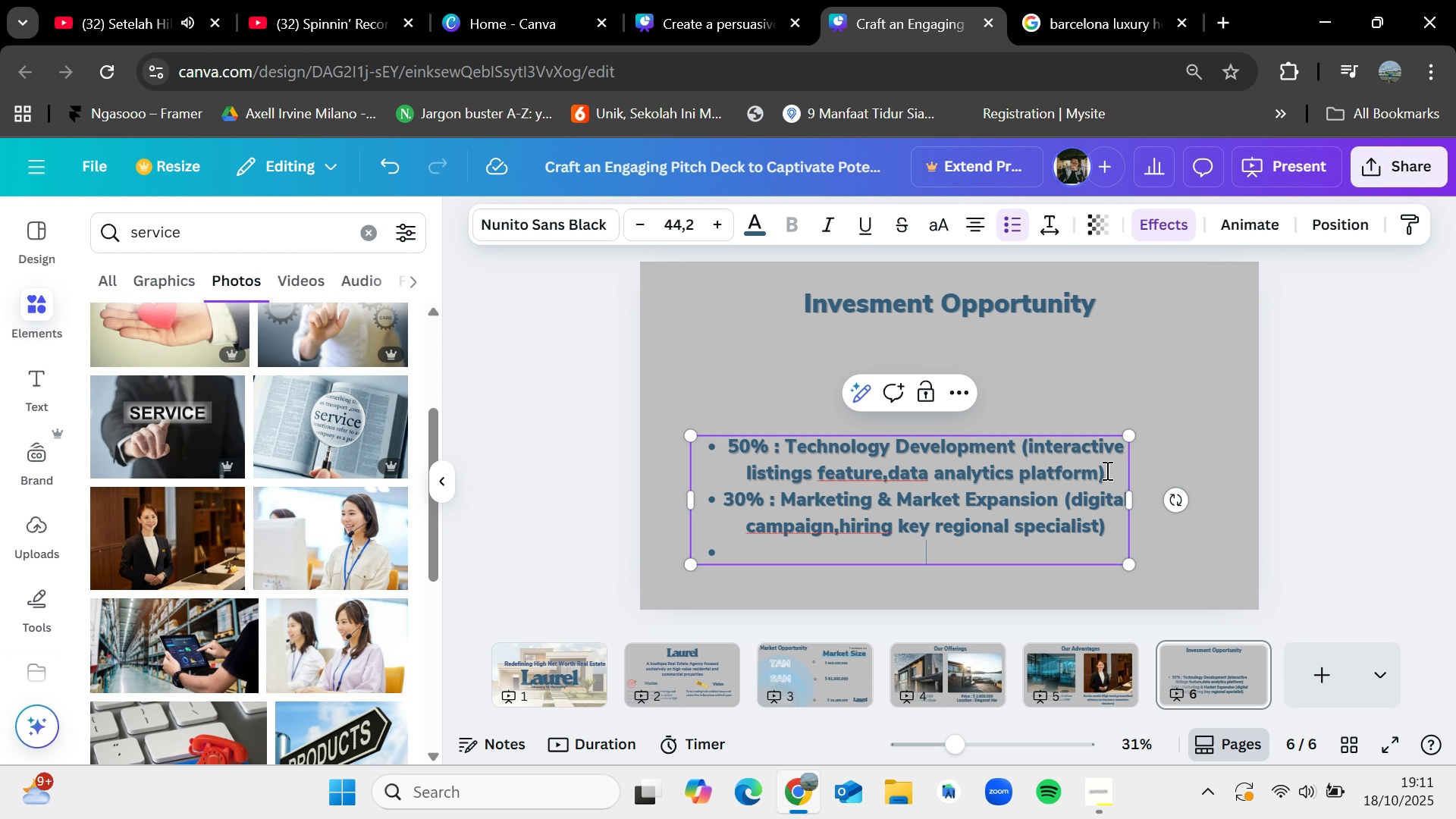 
type(20% : Operational cost)
 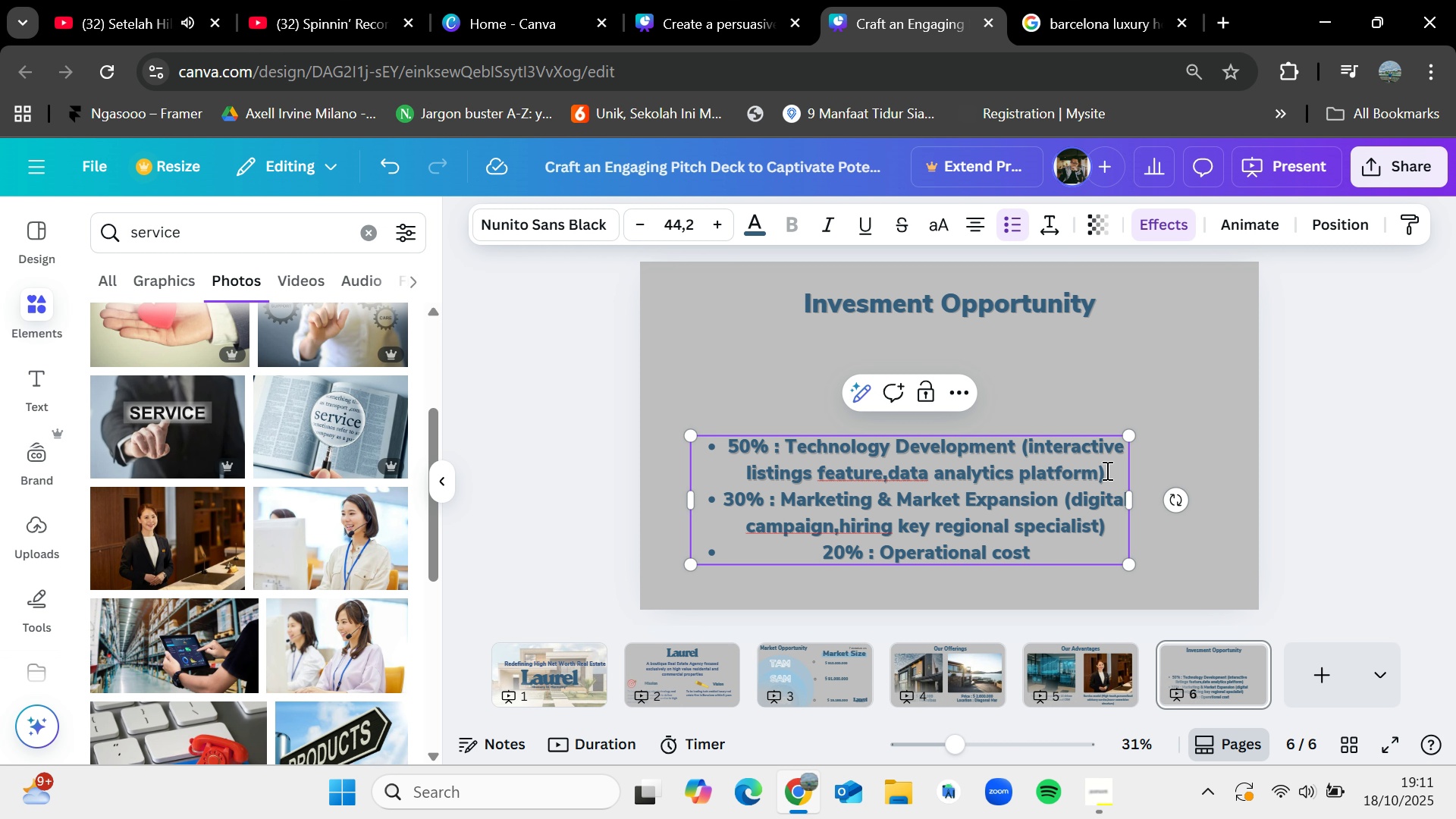 
double_click([1028, 504])
 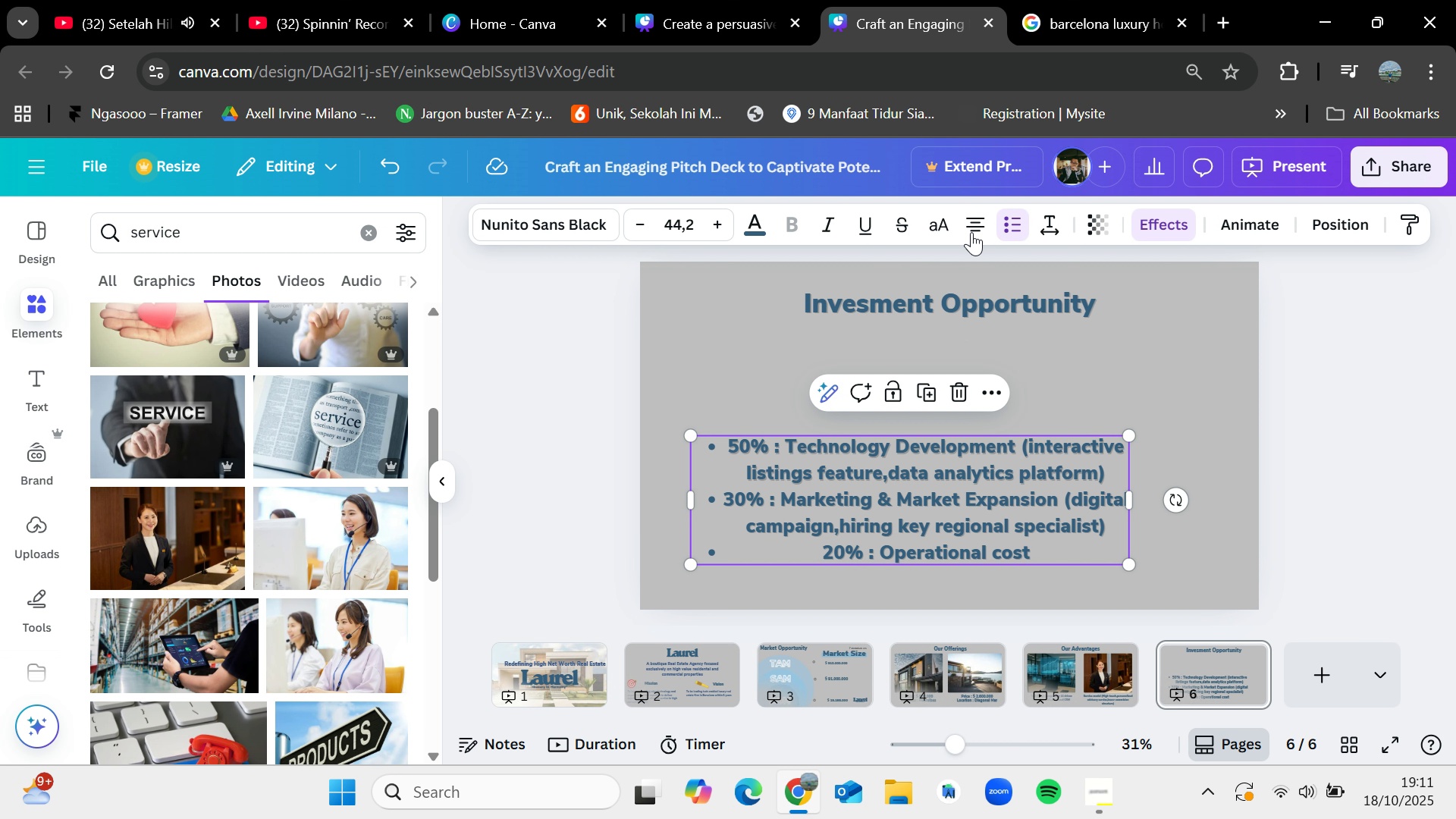 
left_click([972, 226])
 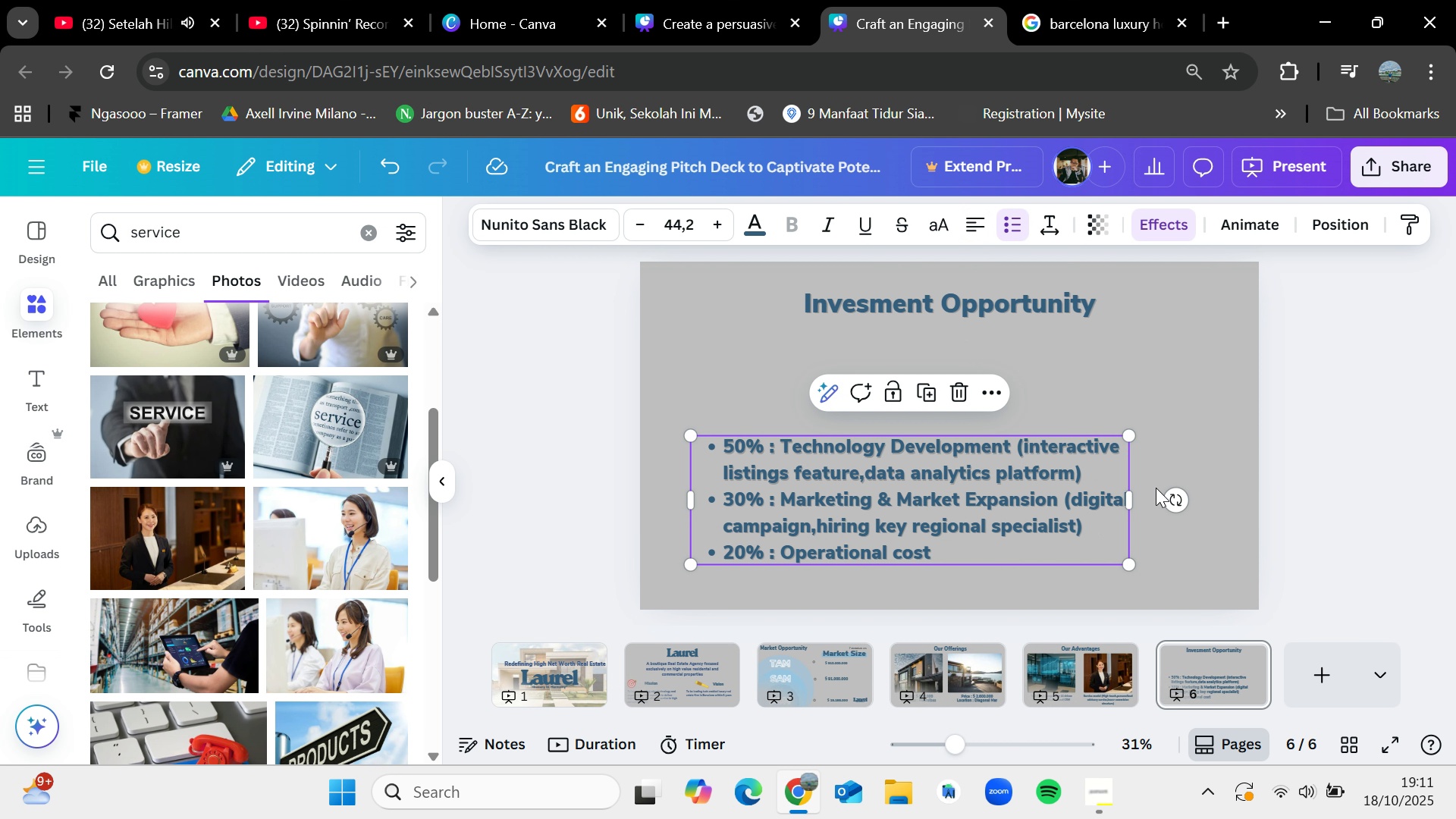 
left_click([1169, 486])
 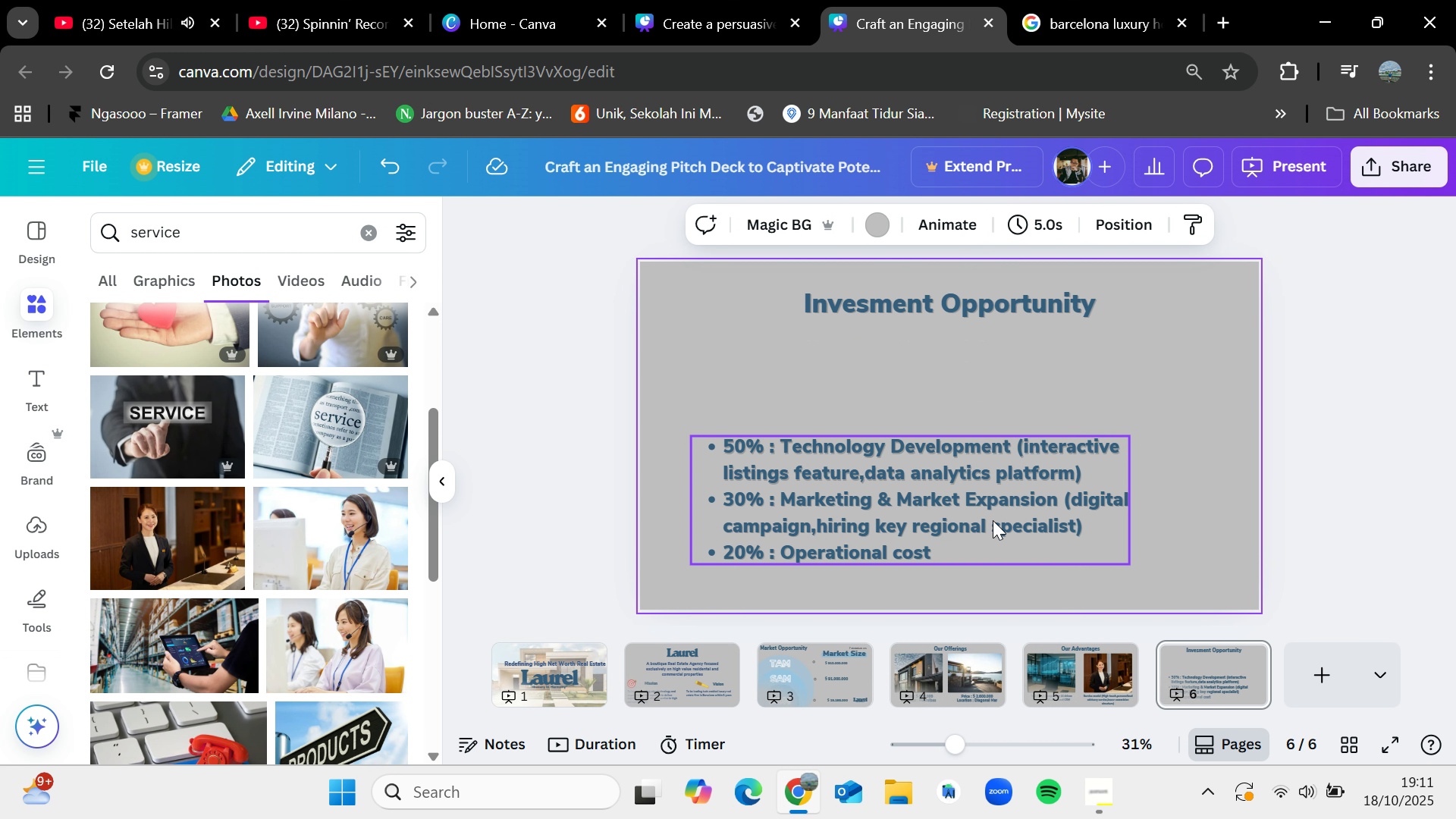 
left_click_drag(start_coordinate=[993, 520], to_coordinate=[965, 455])
 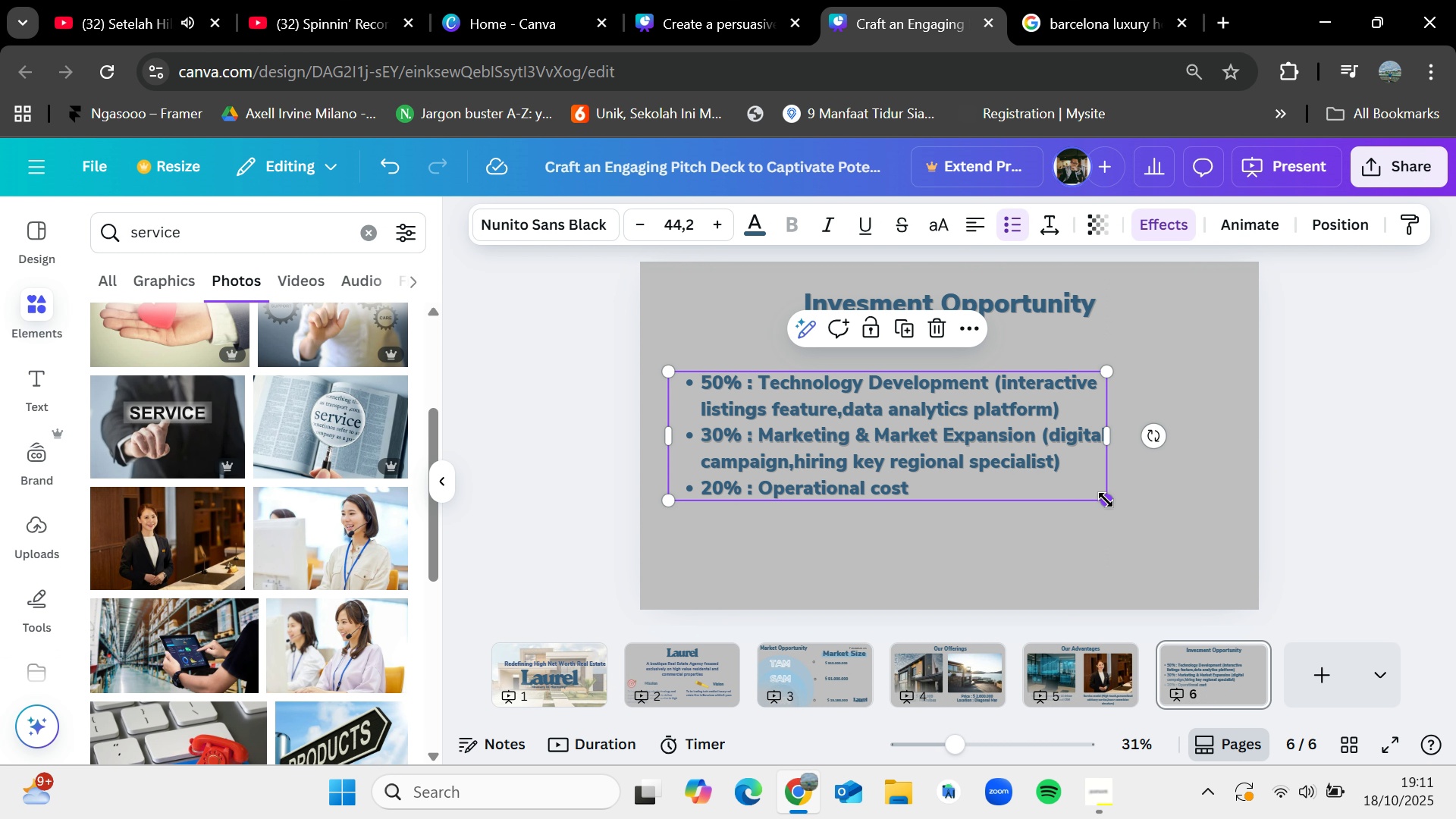 
left_click_drag(start_coordinate=[1106, 500], to_coordinate=[1078, 478])
 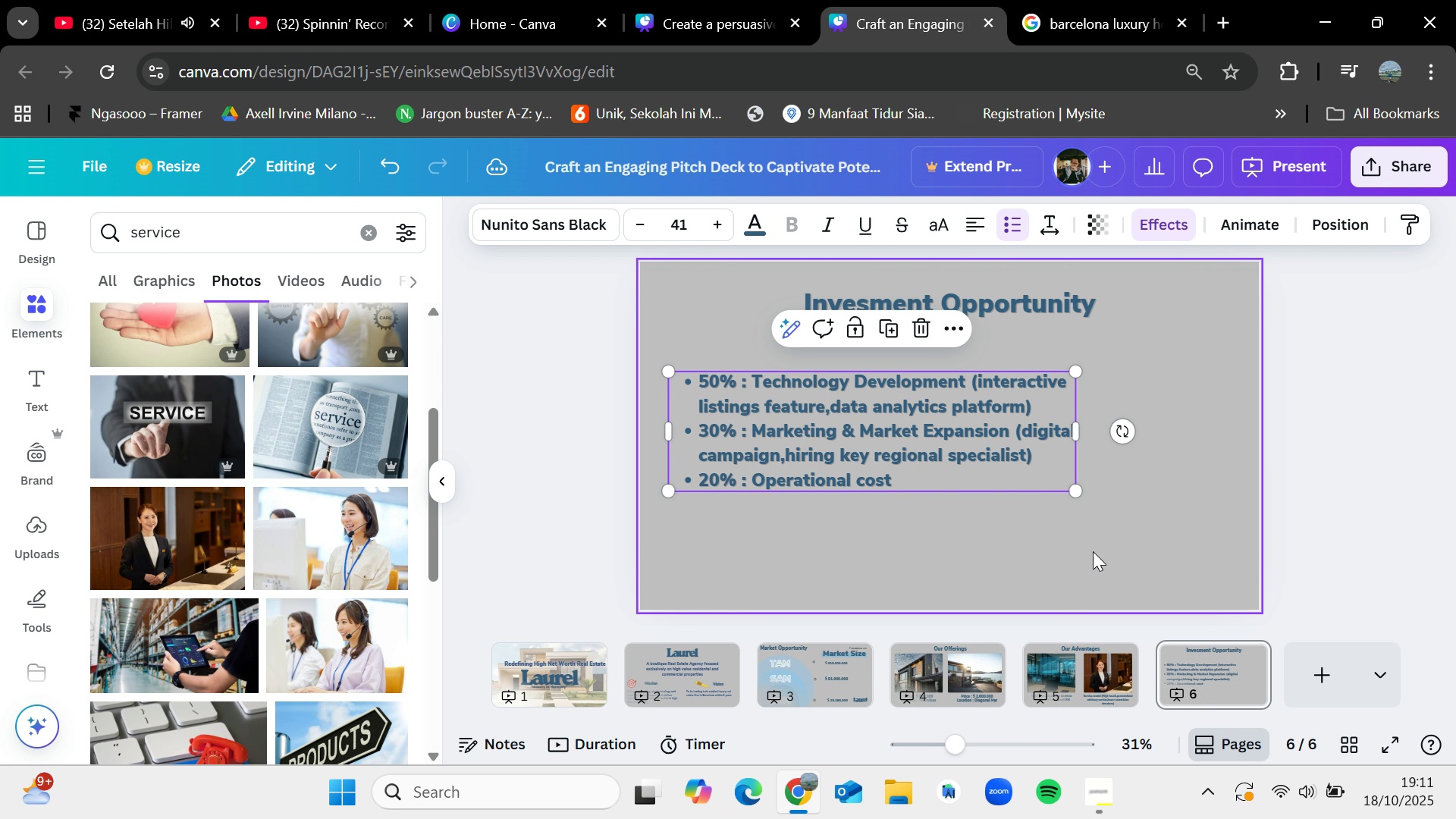 
left_click([1093, 551])
 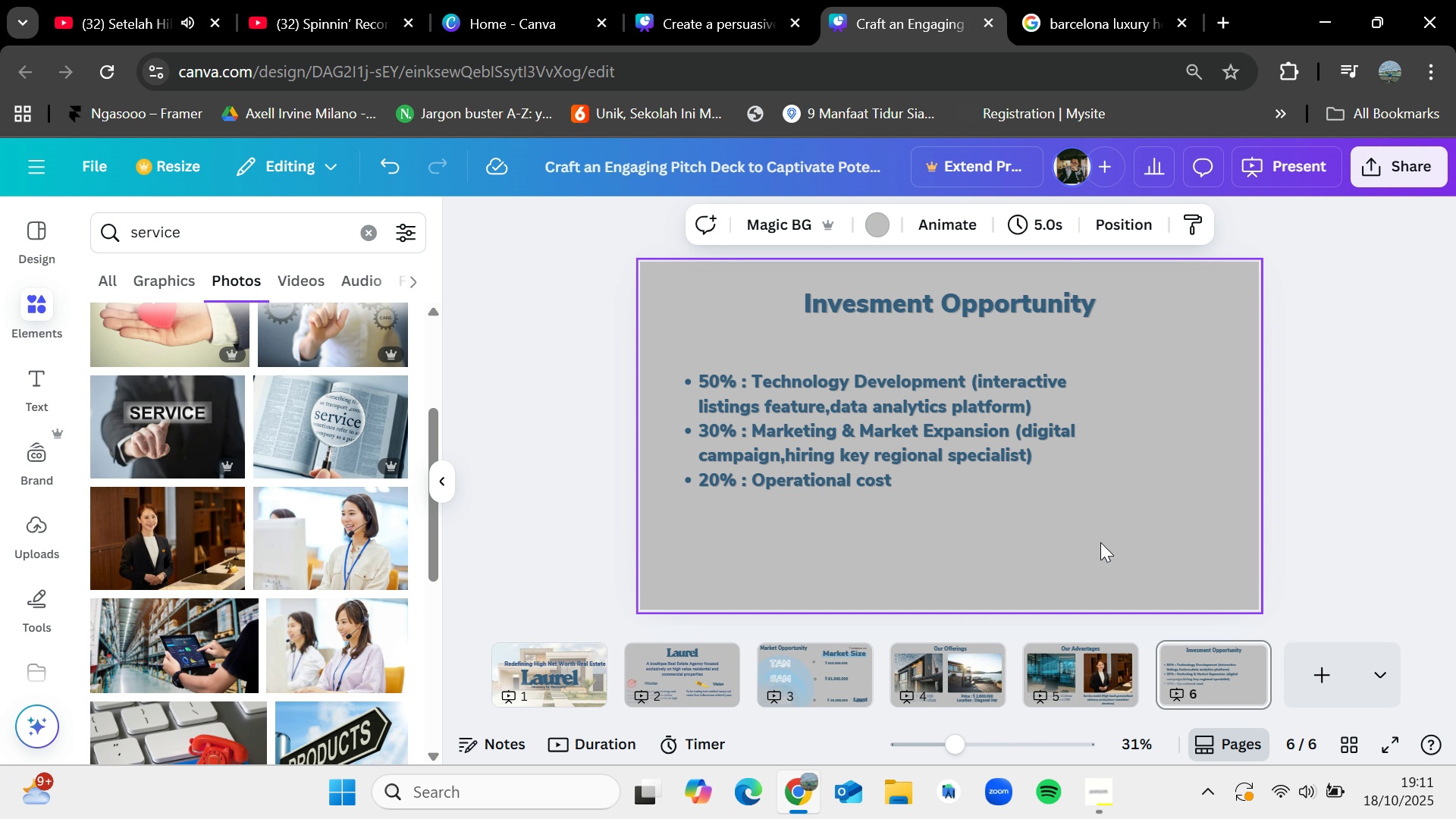 
wait(10.95)
 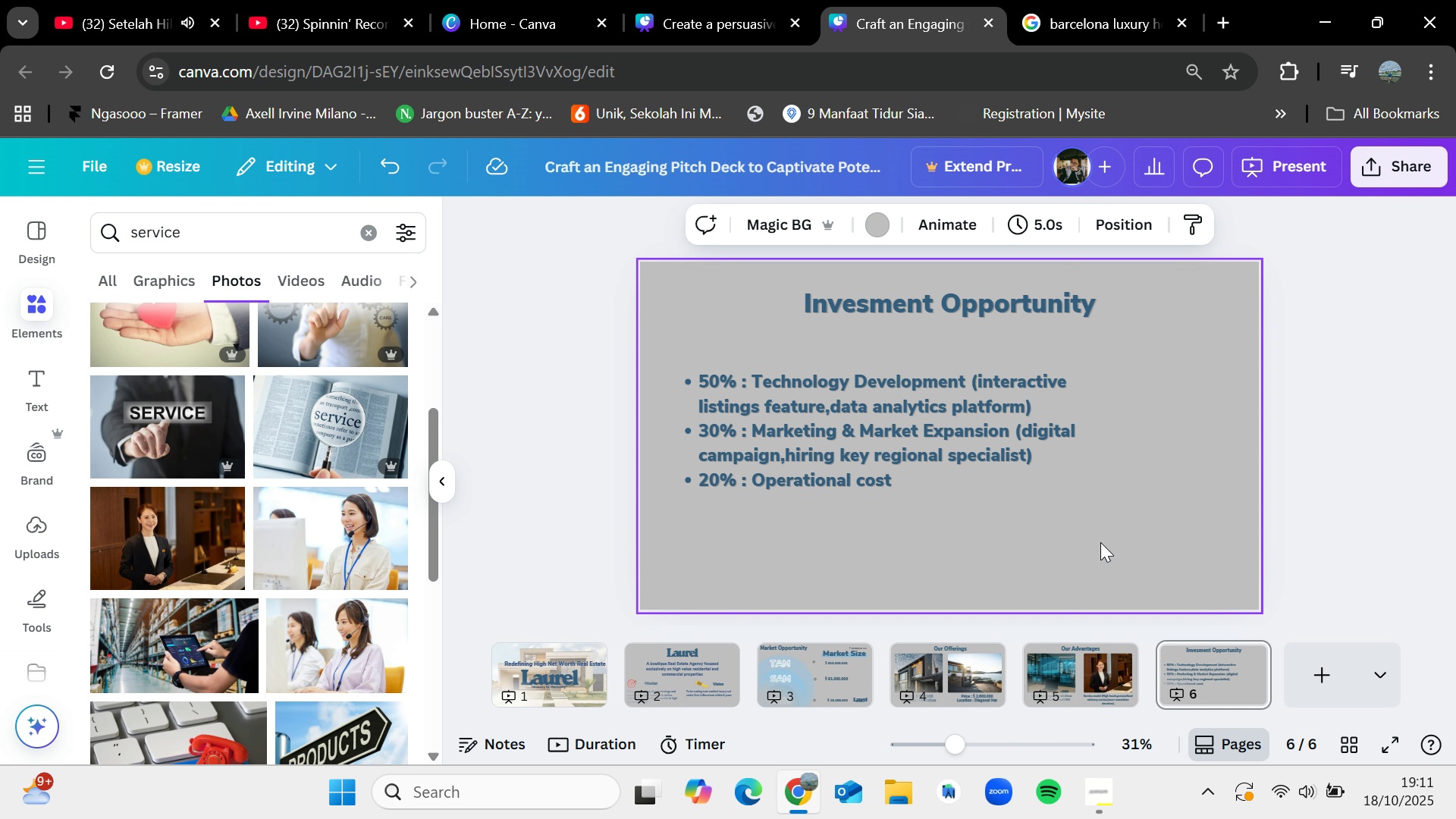 
left_click_drag(start_coordinate=[916, 436], to_coordinate=[915, 413])
 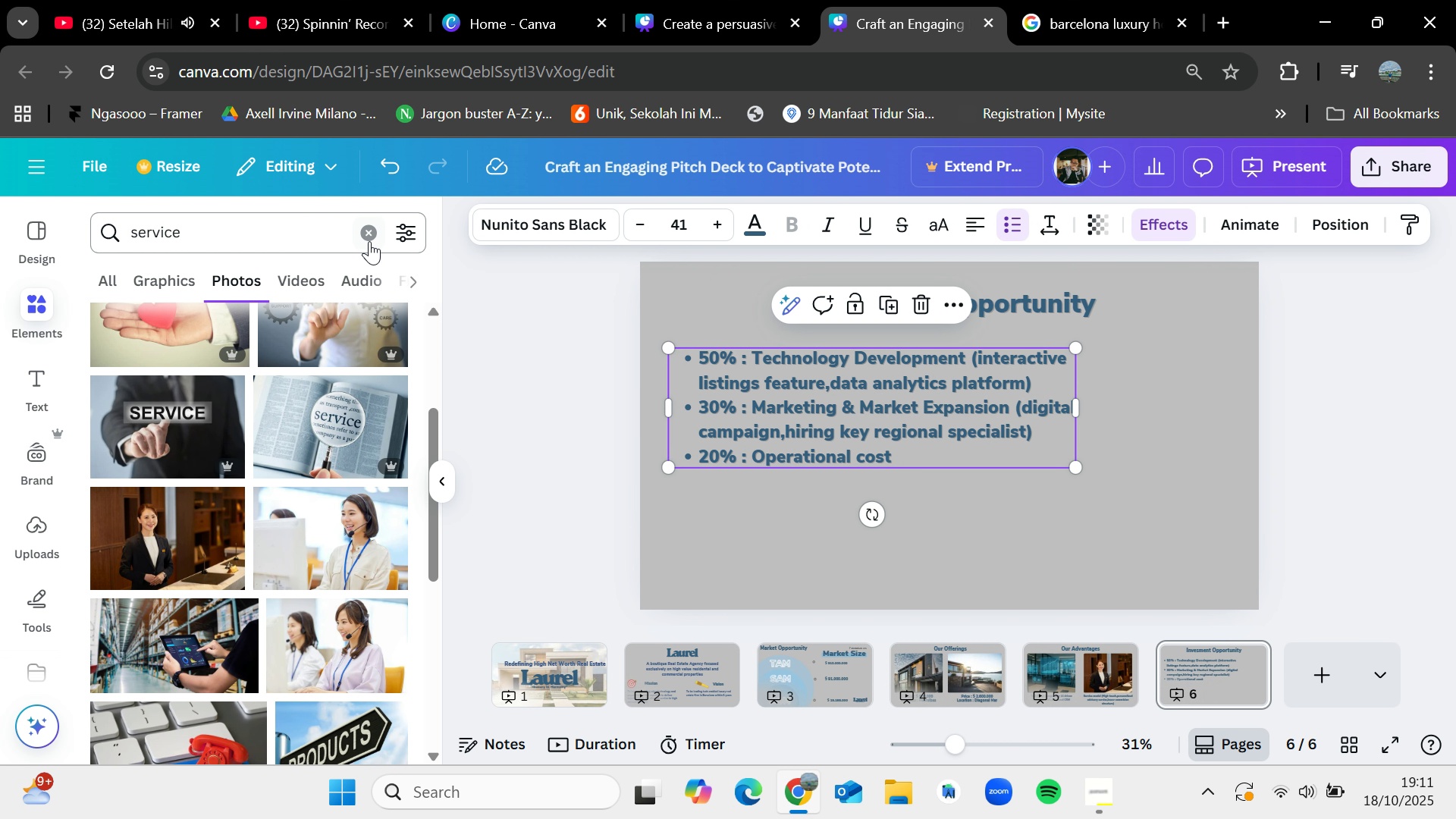 
left_click([369, 241])
 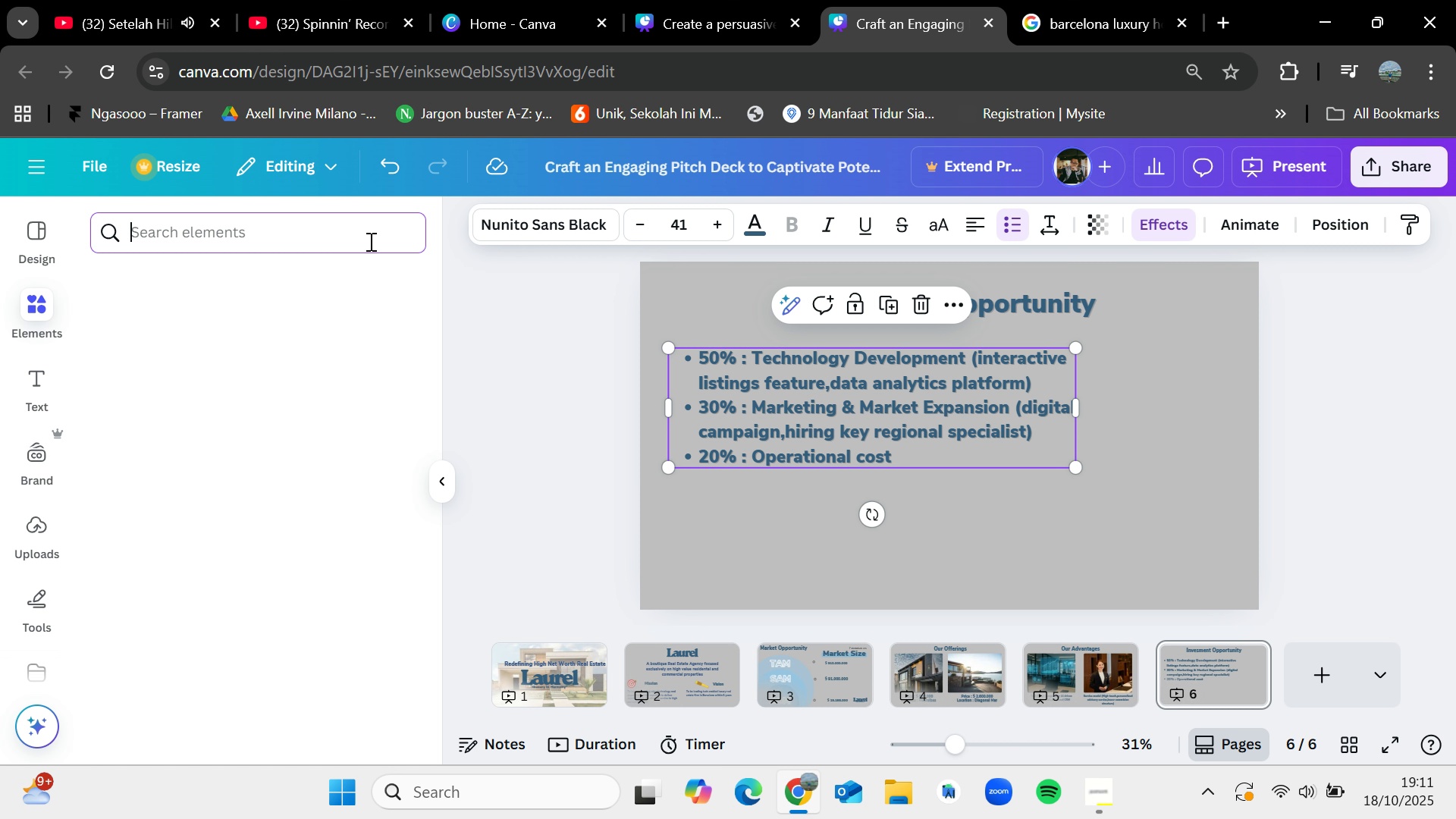 
type(investment)
 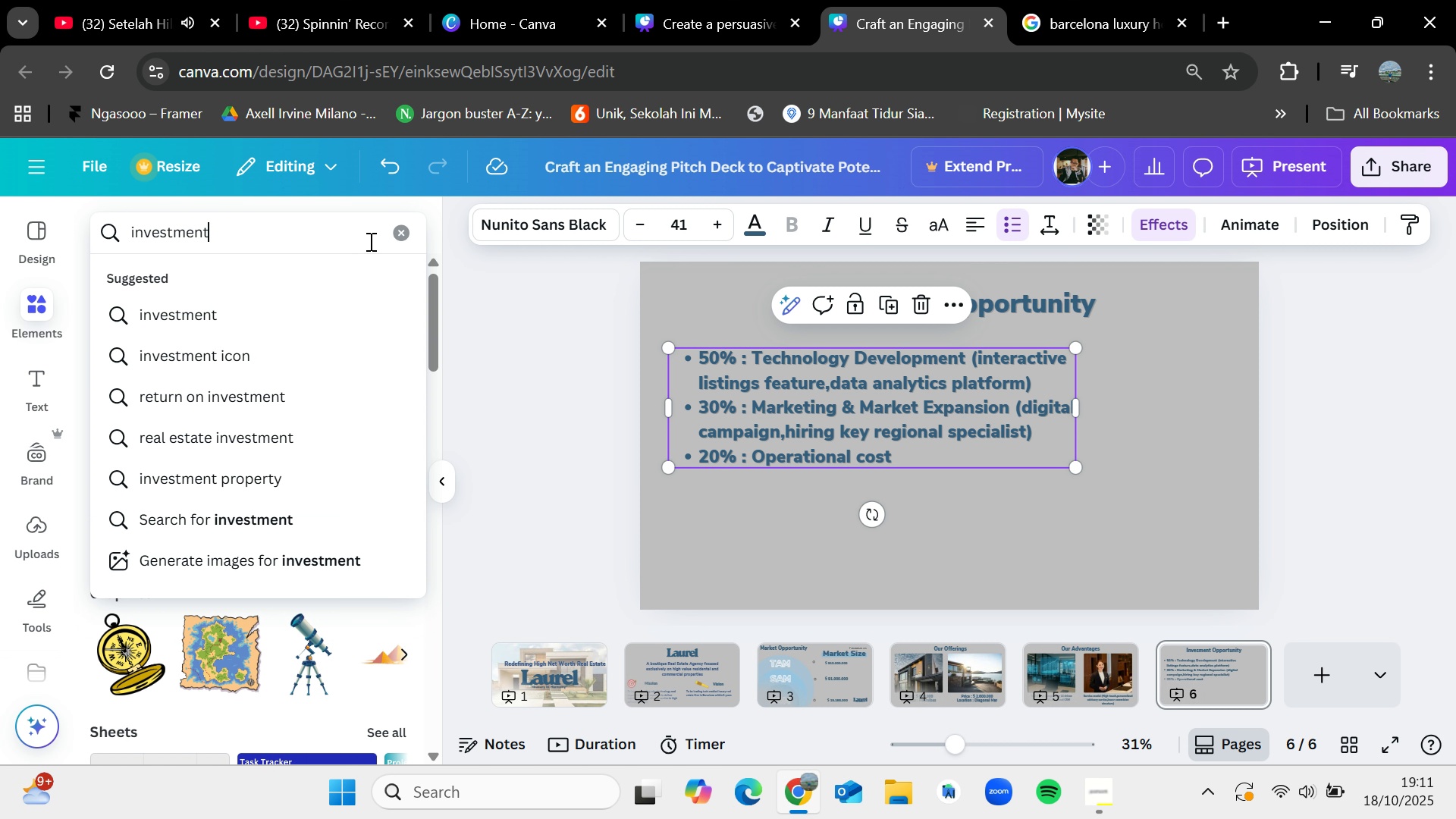 
key(Enter)
 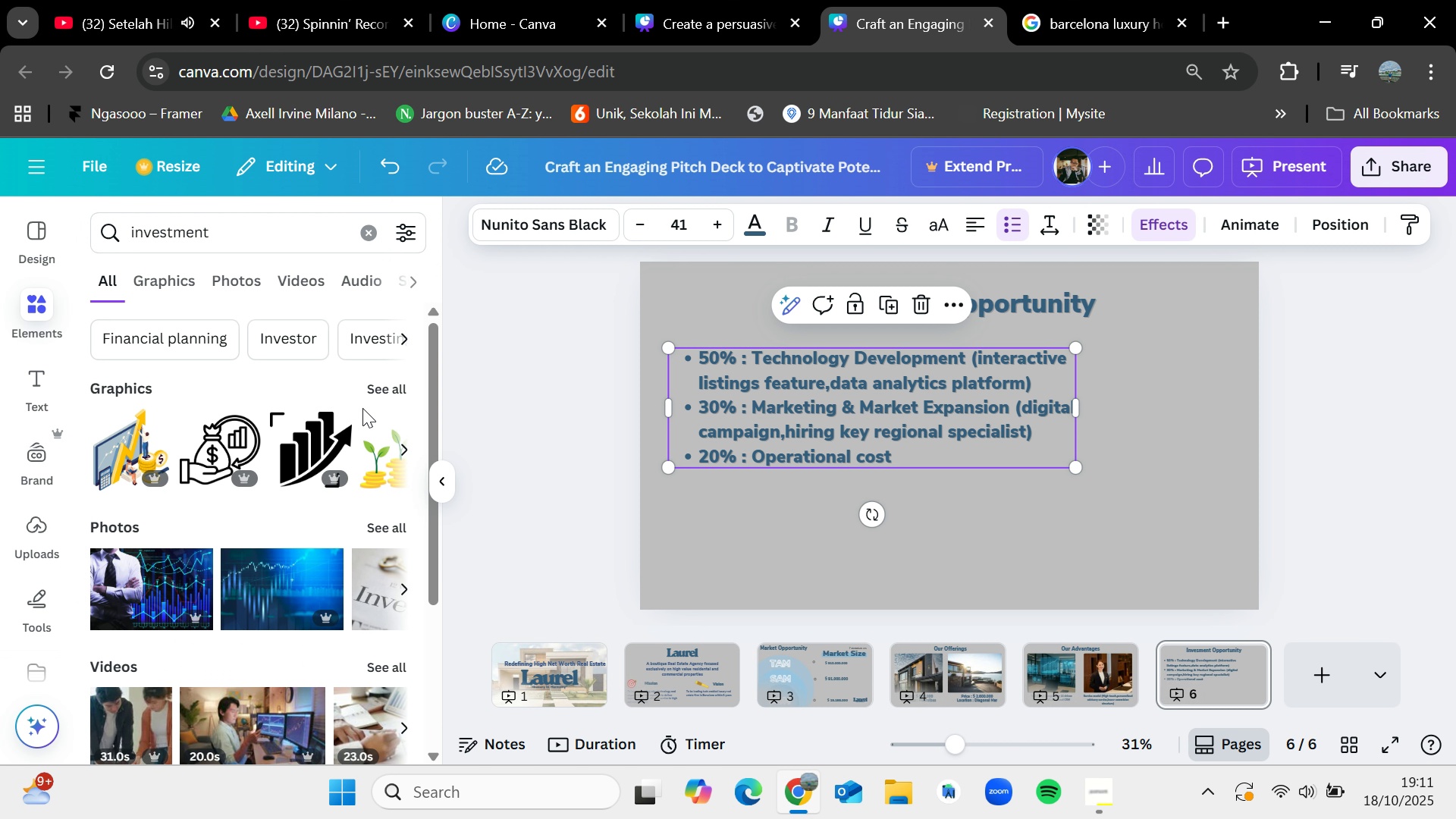 
left_click([386, 387])
 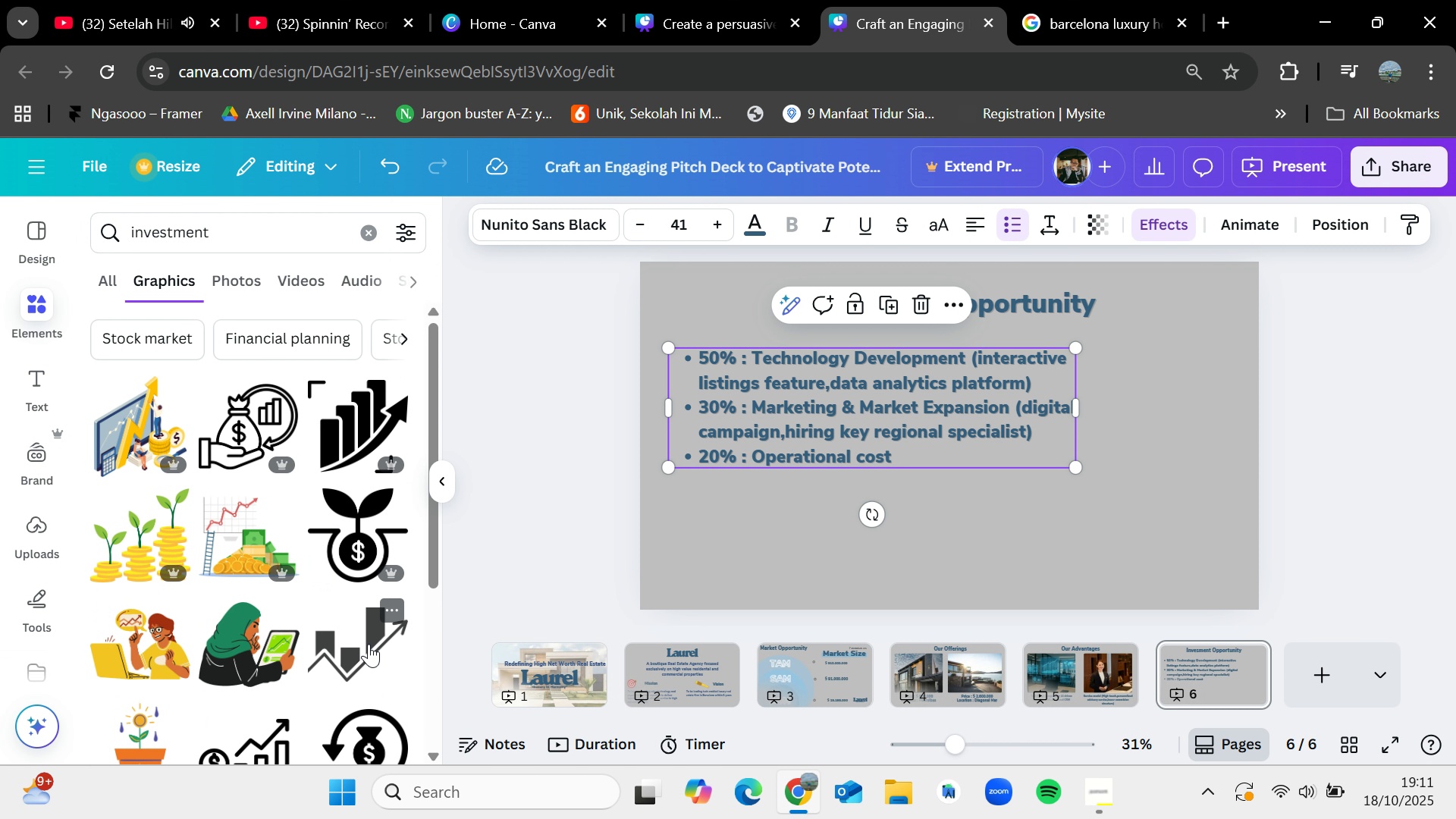 
scroll: coordinate [311, 614], scroll_direction: down, amount: 5.0
 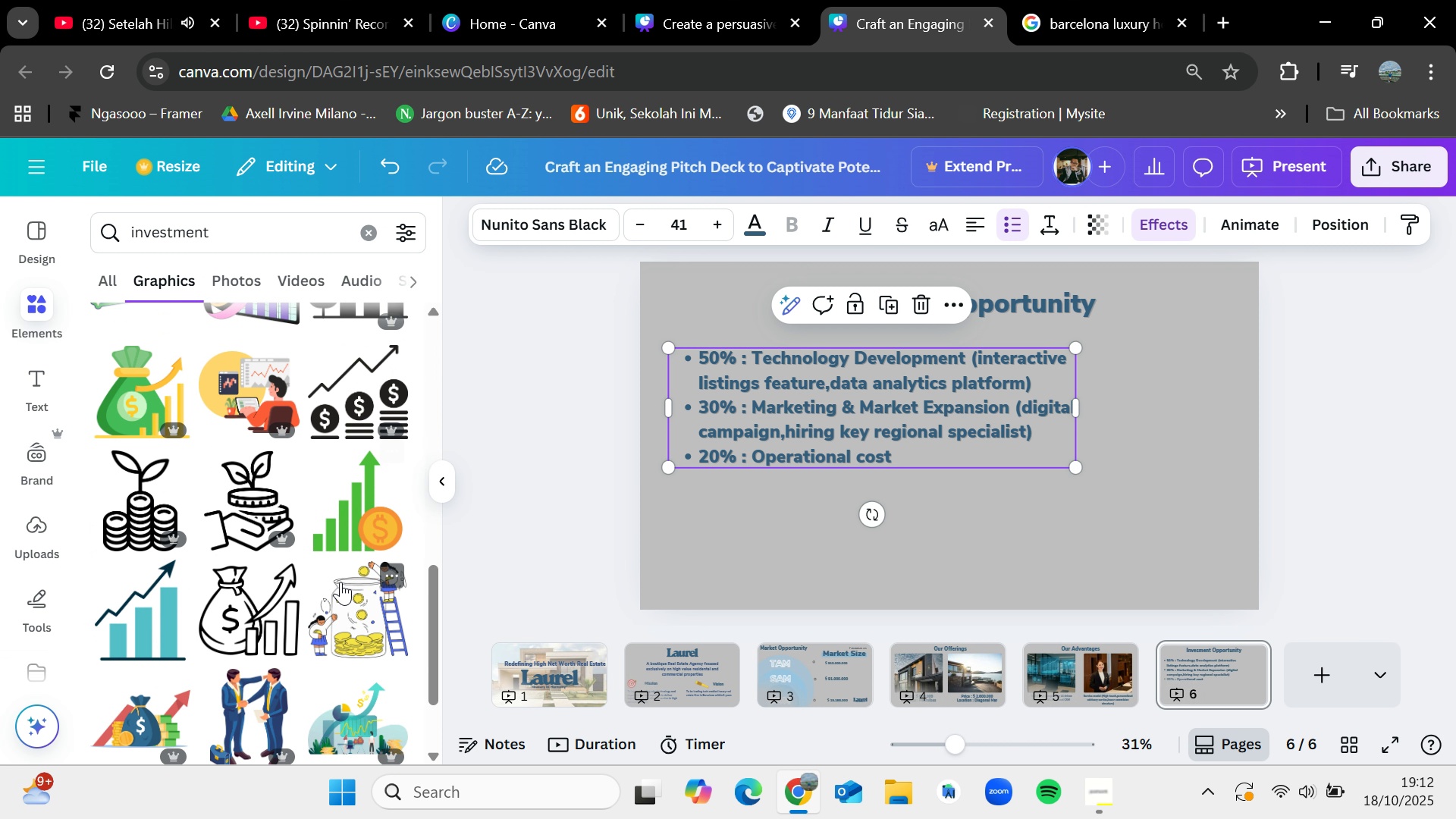 
left_click_drag(start_coordinate=[352, 528], to_coordinate=[1122, 336])
 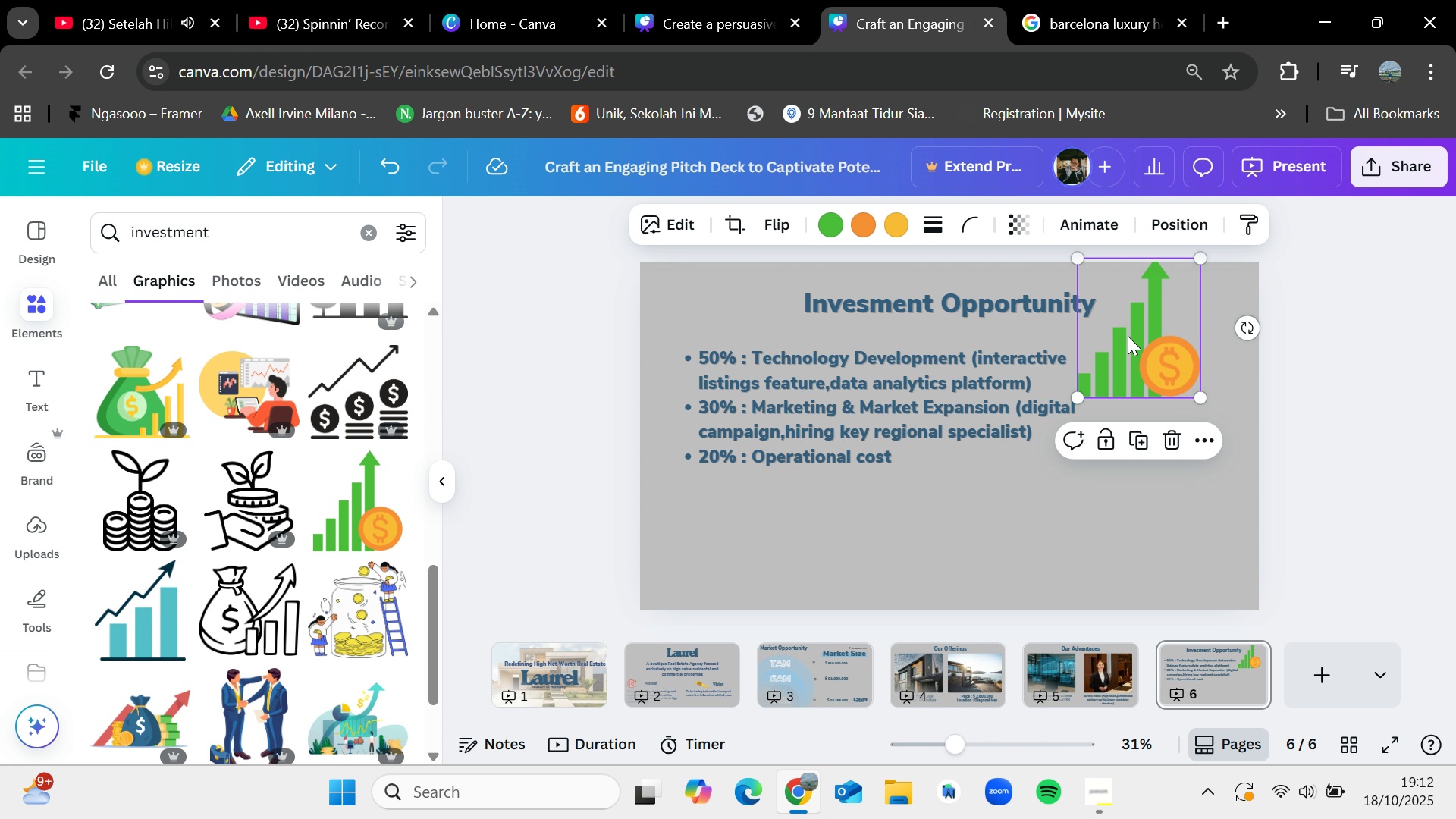 
left_click_drag(start_coordinate=[1128, 336], to_coordinate=[984, 532])
 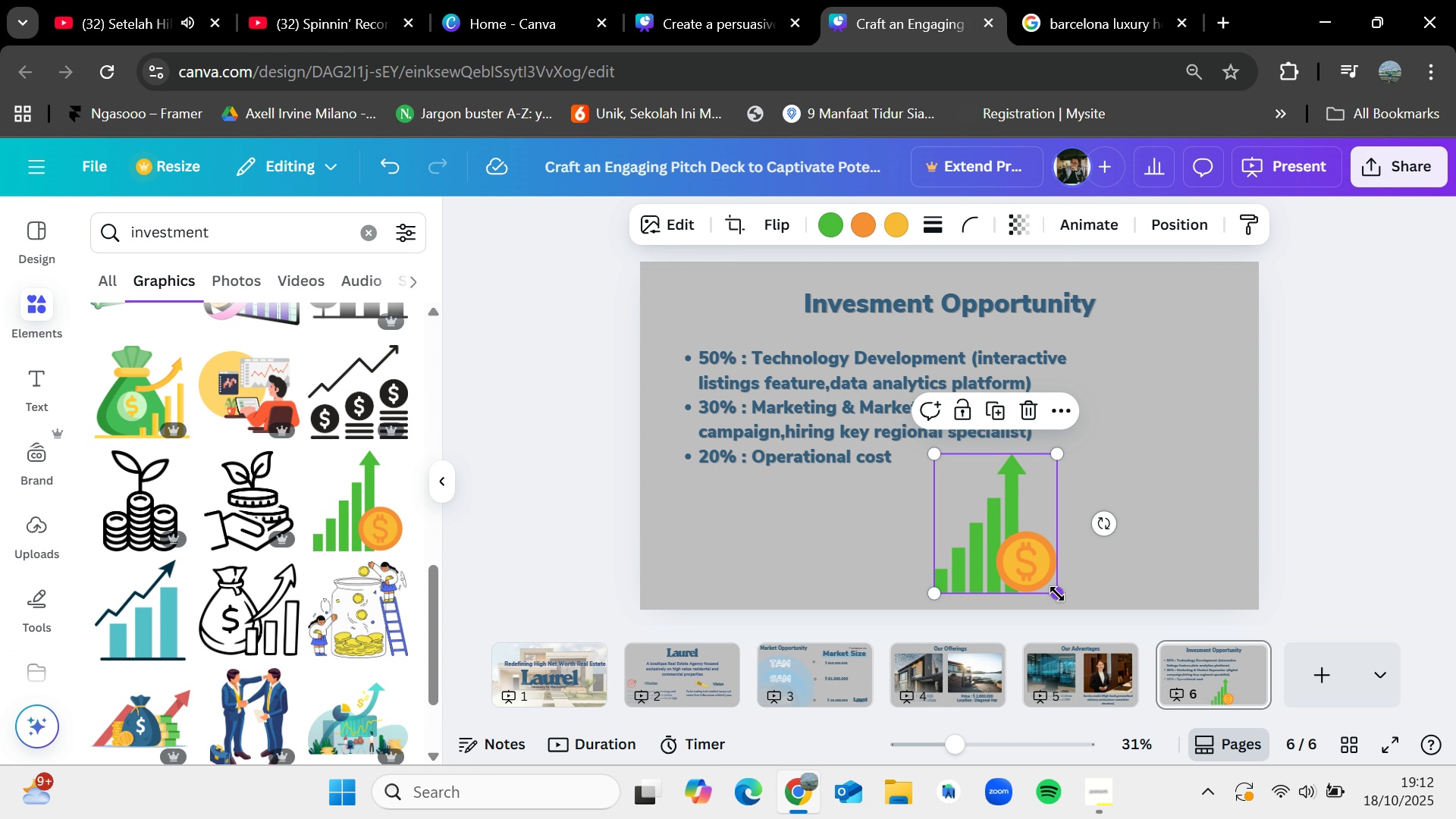 
left_click_drag(start_coordinate=[1057, 594], to_coordinate=[1007, 563])
 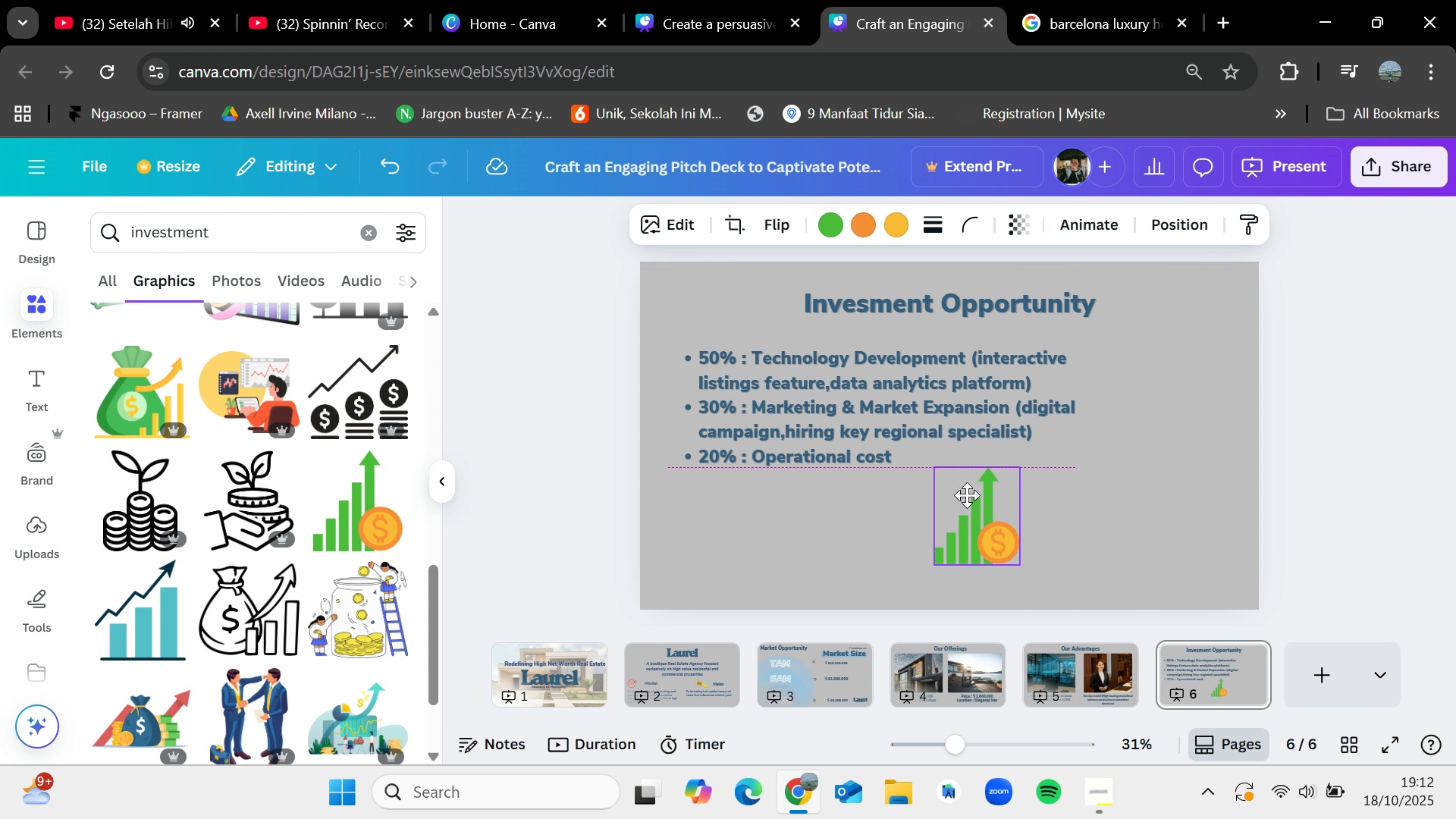 
left_click_drag(start_coordinate=[967, 482], to_coordinate=[970, 520])
 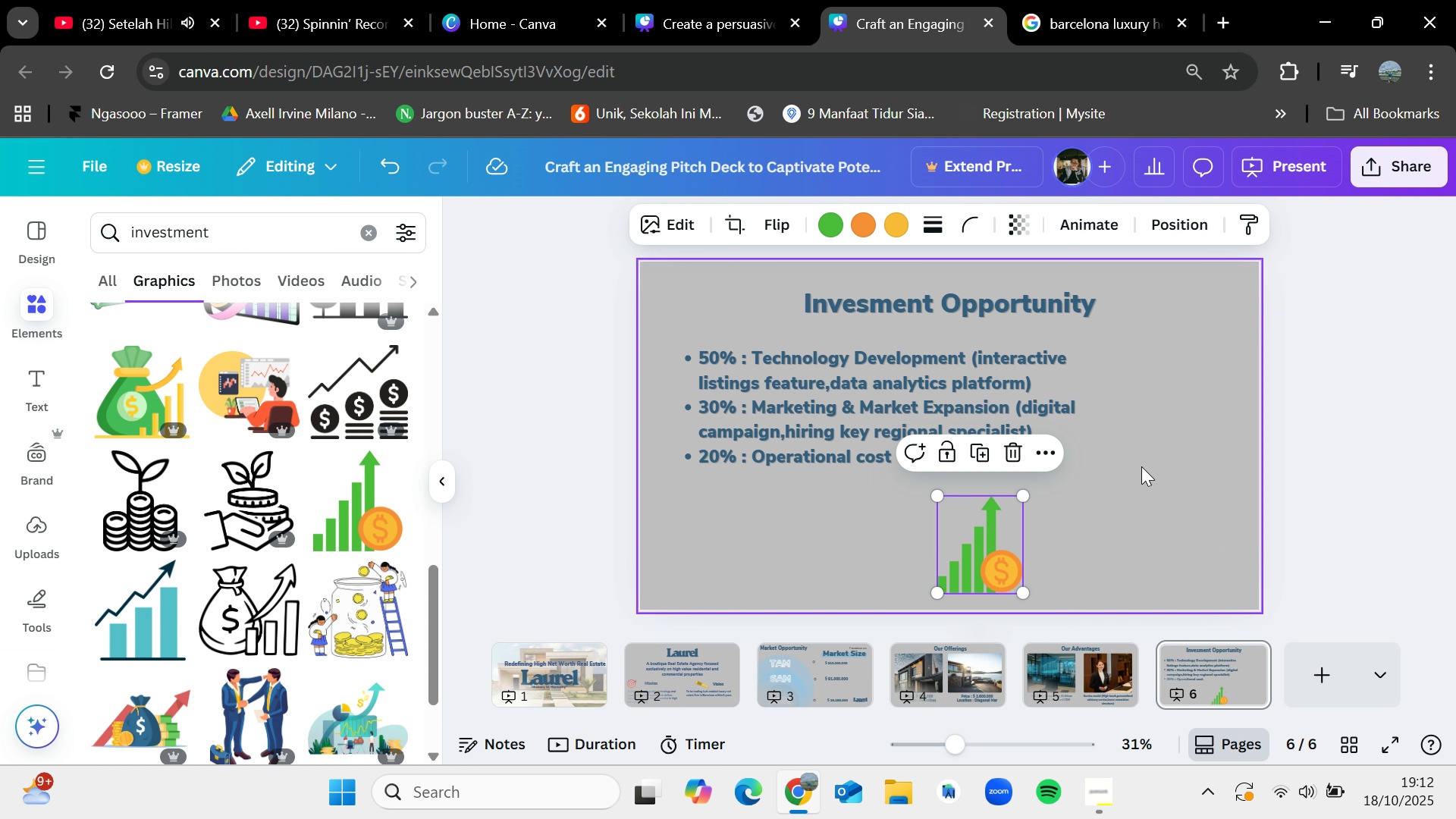 
left_click([1141, 466])
 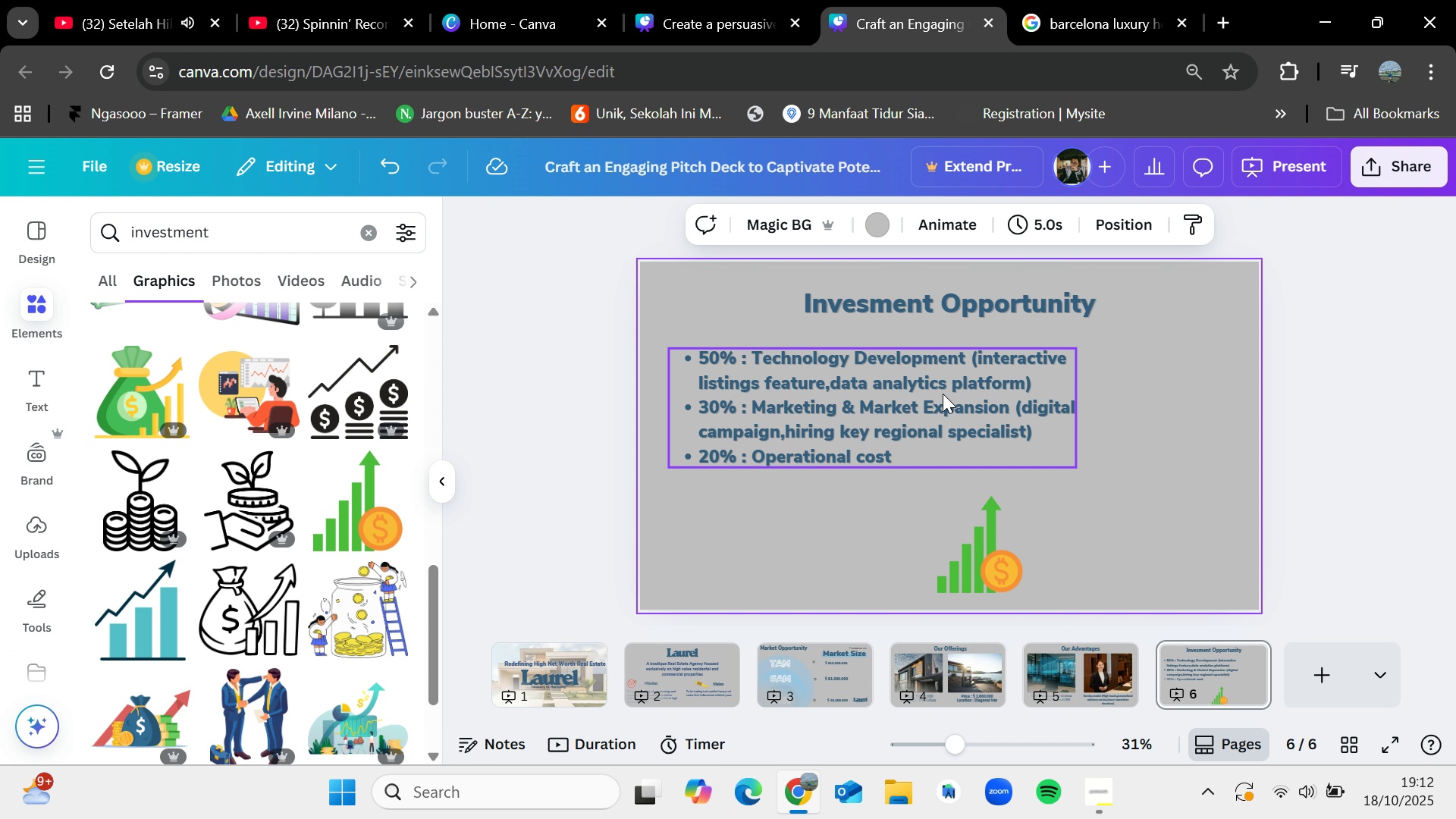 
left_click([943, 394])
 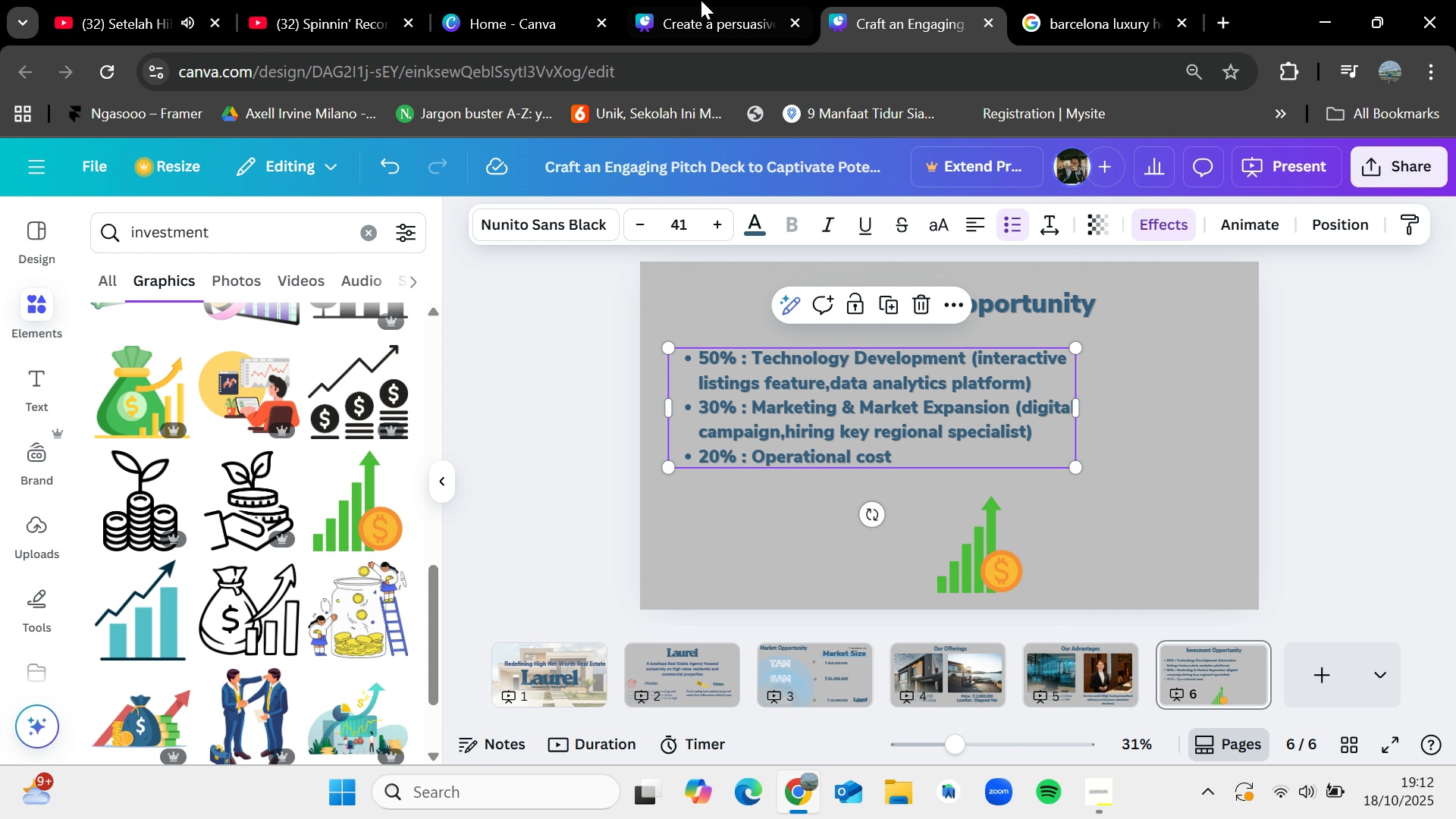 
left_click([686, 0])
 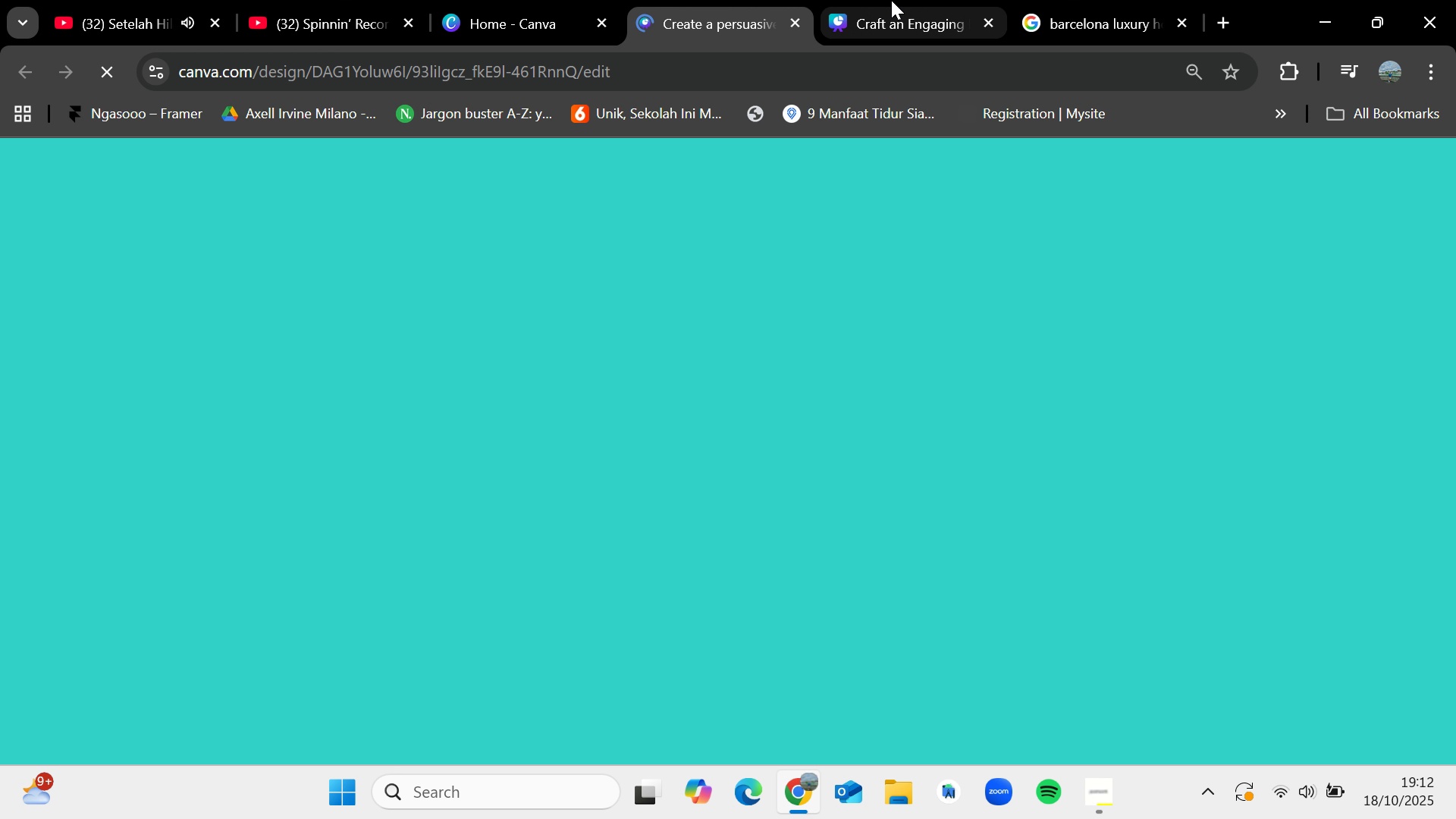 
left_click([891, 0])
 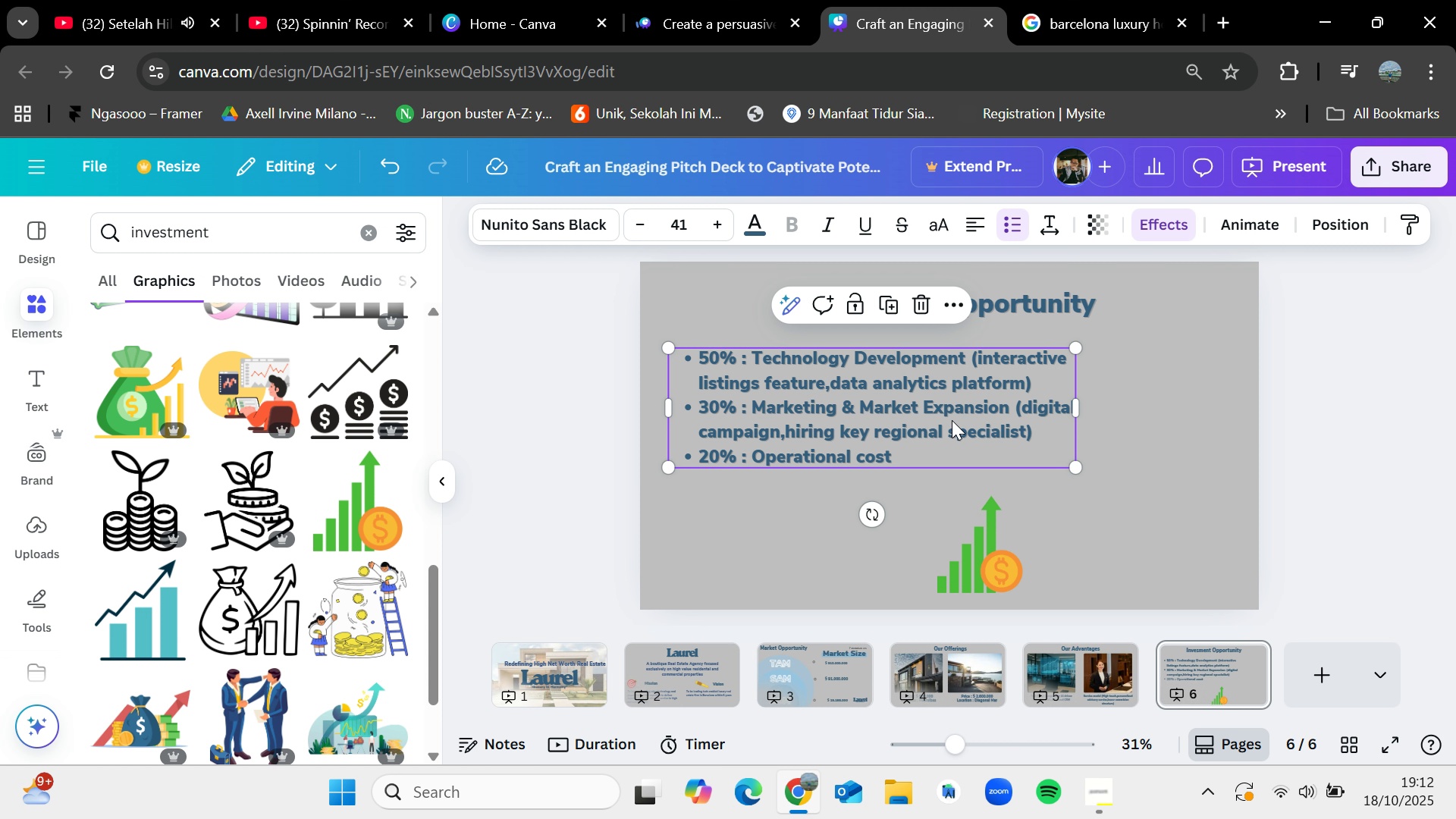 
left_click([952, 420])
 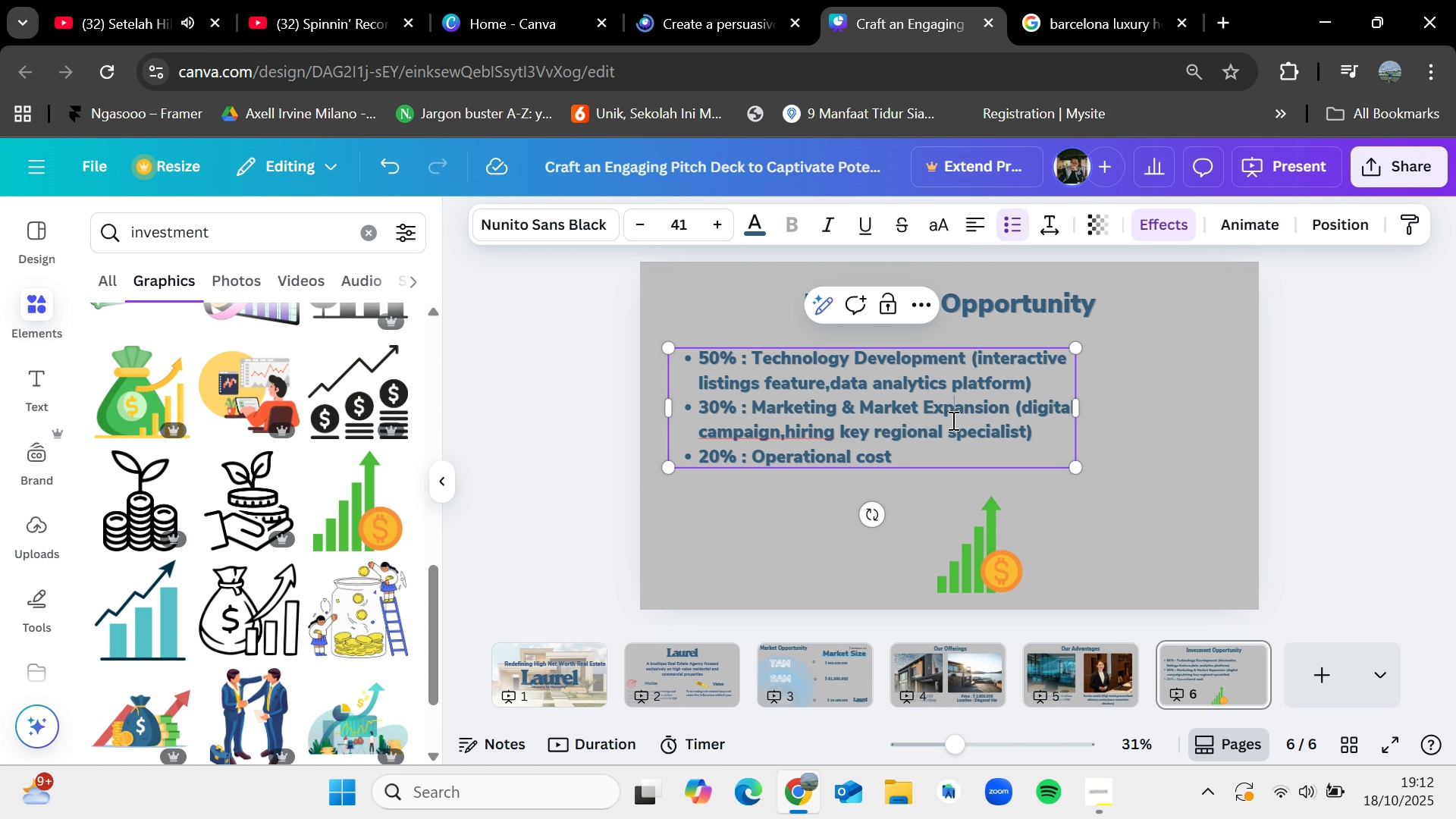 
key(Control+C)
 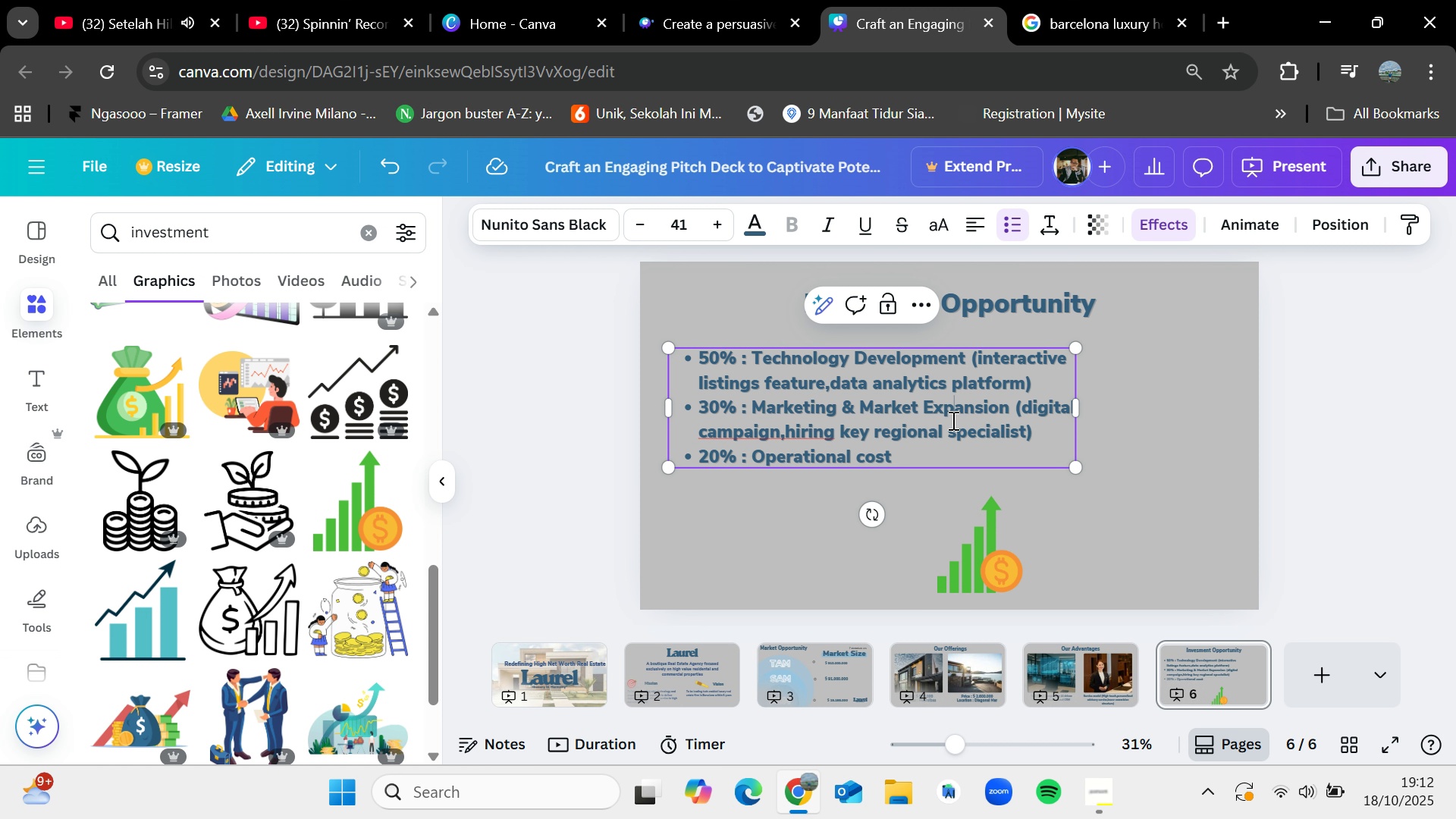 
key(Control+V)
 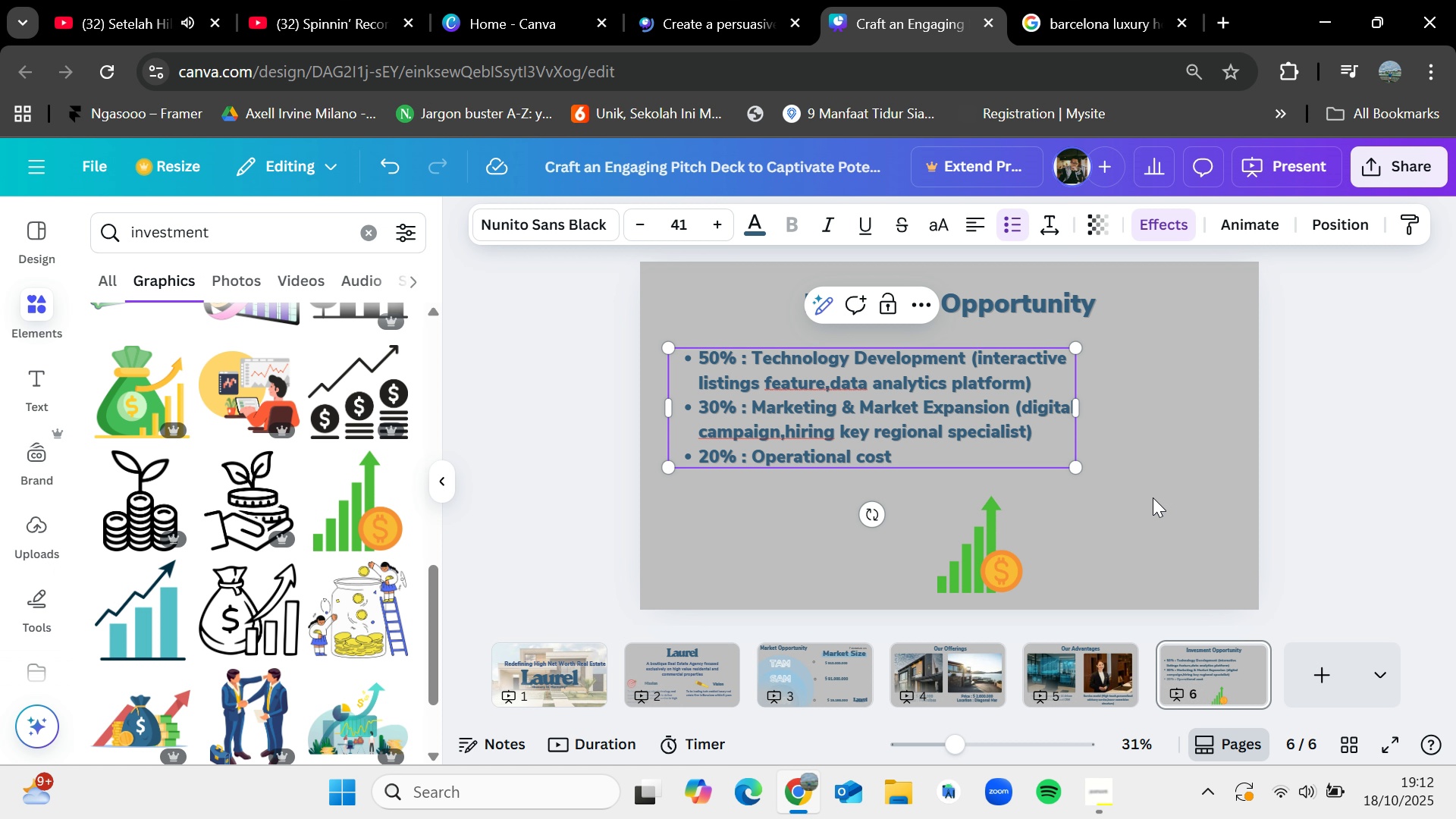 
left_click([1177, 512])
 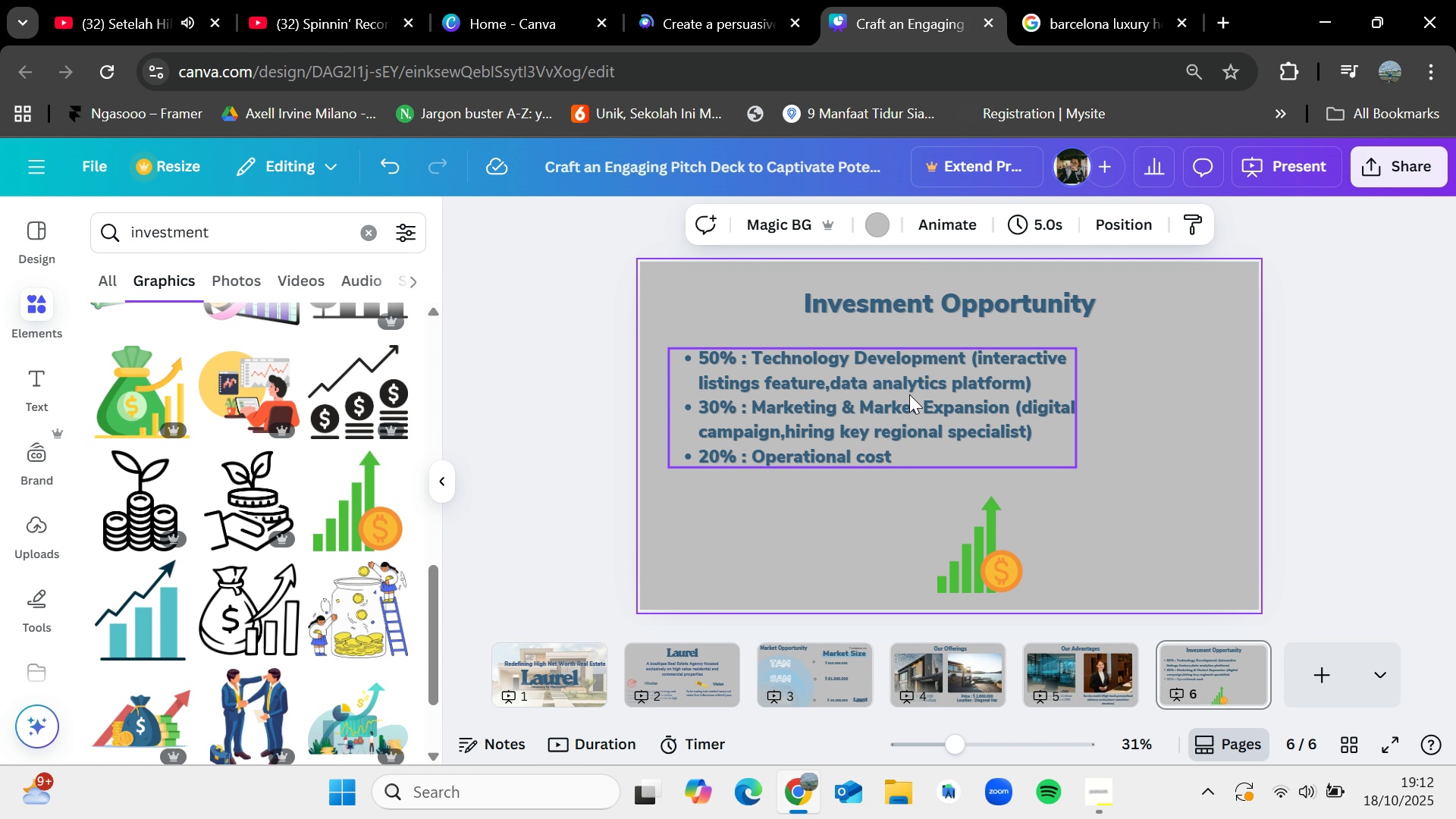 
left_click([909, 394])
 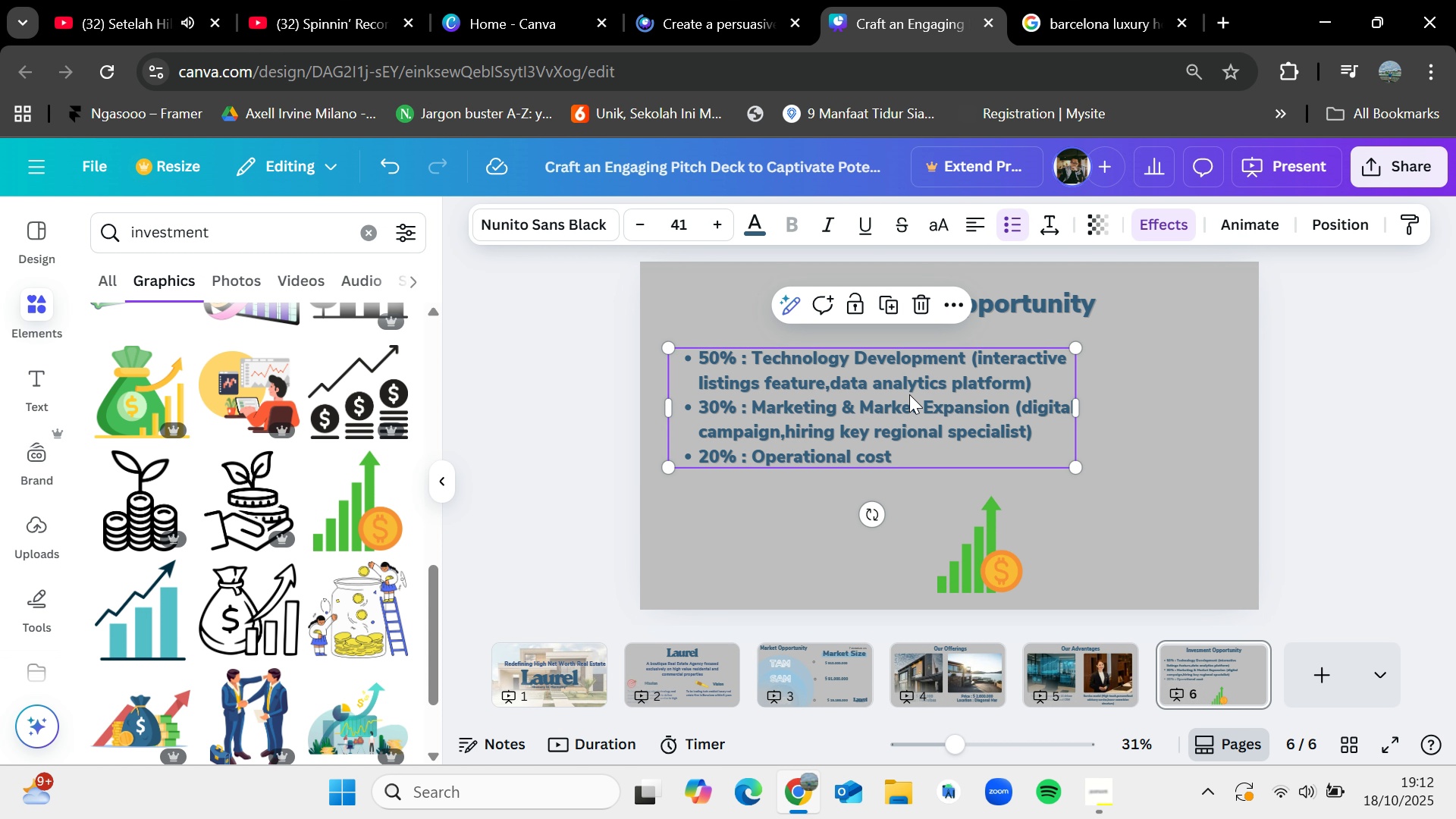 
key(Control+C)
 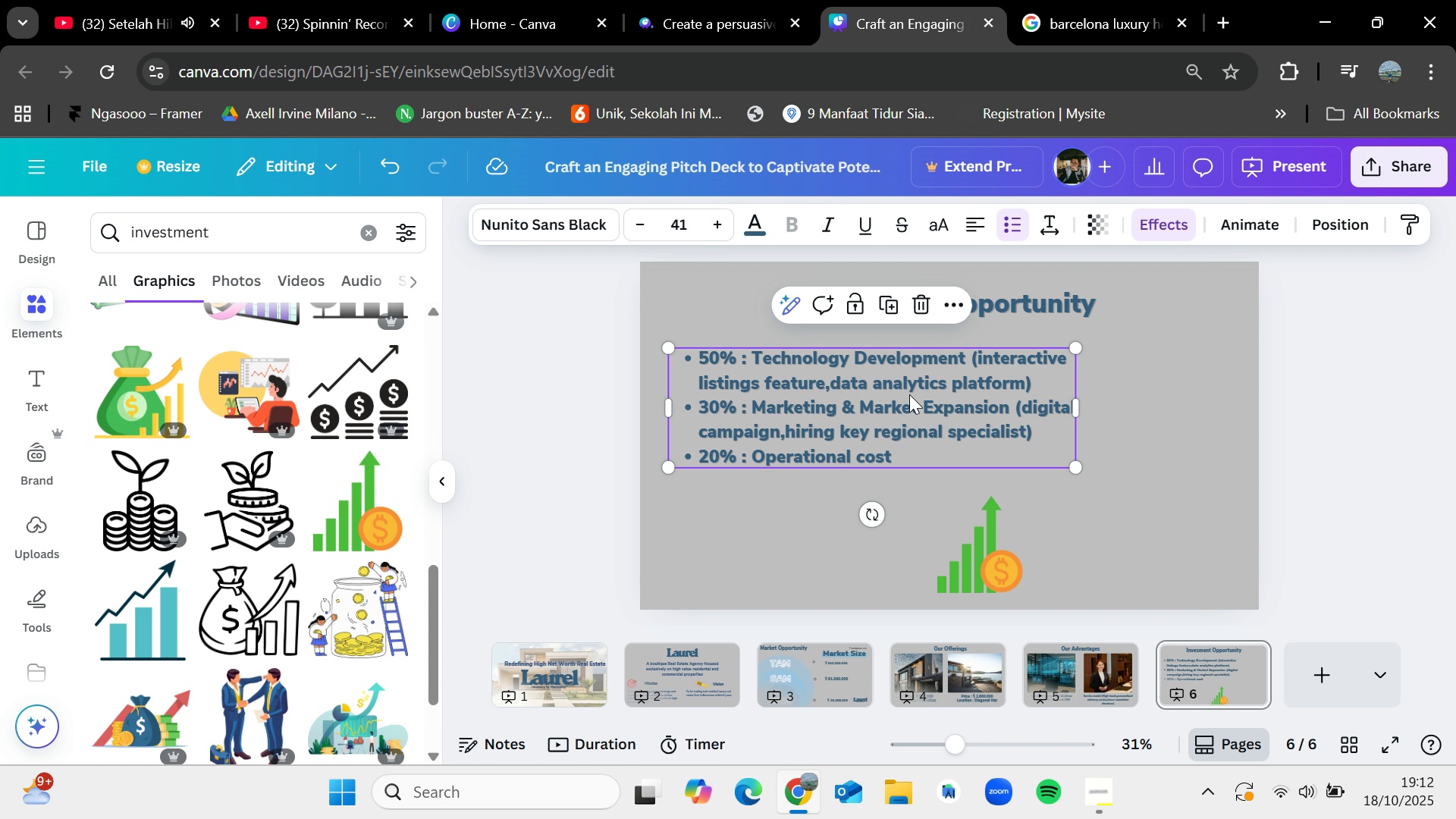 
key(Control+V)
 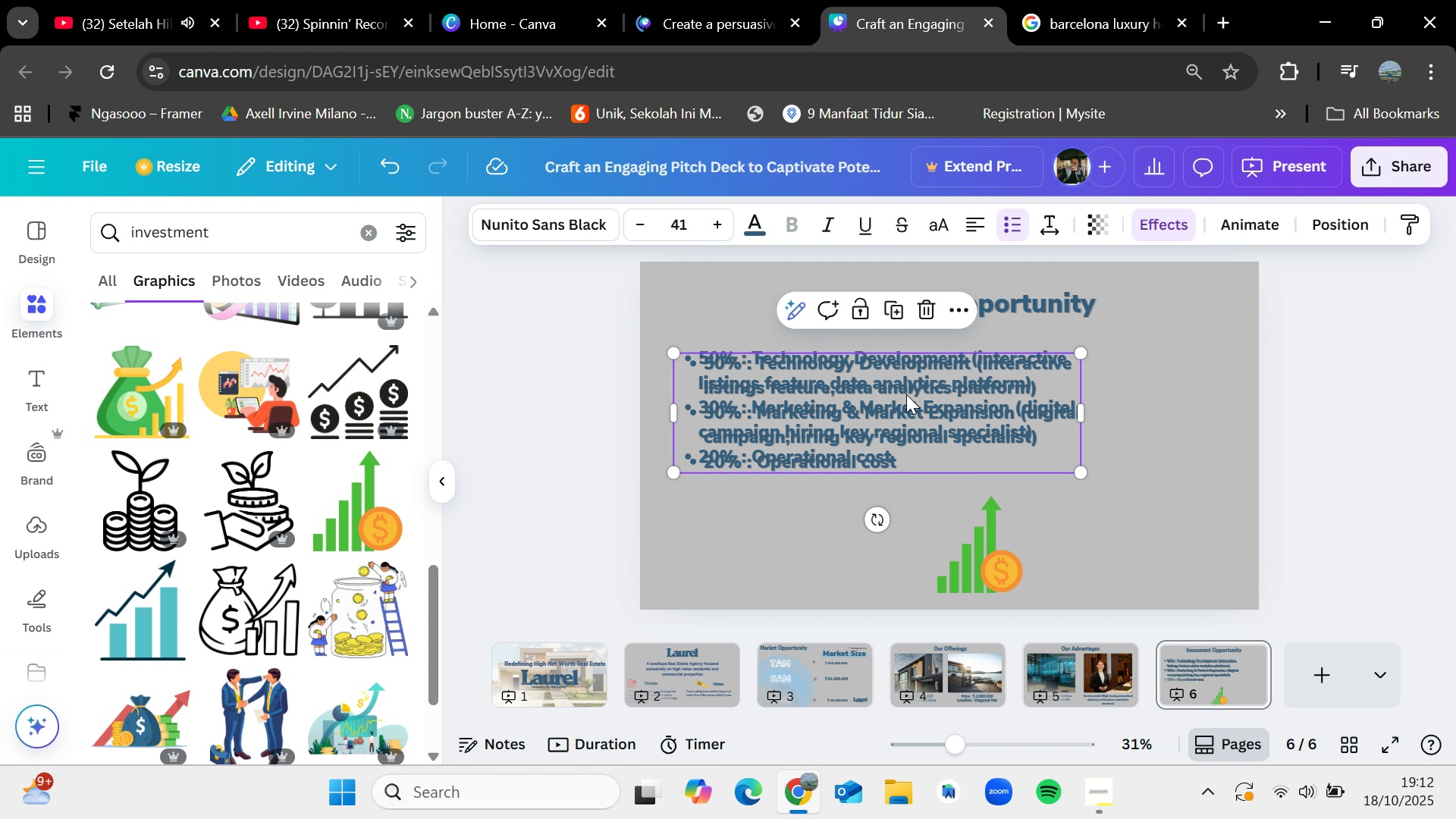 
left_click_drag(start_coordinate=[906, 394], to_coordinate=[1072, 460])
 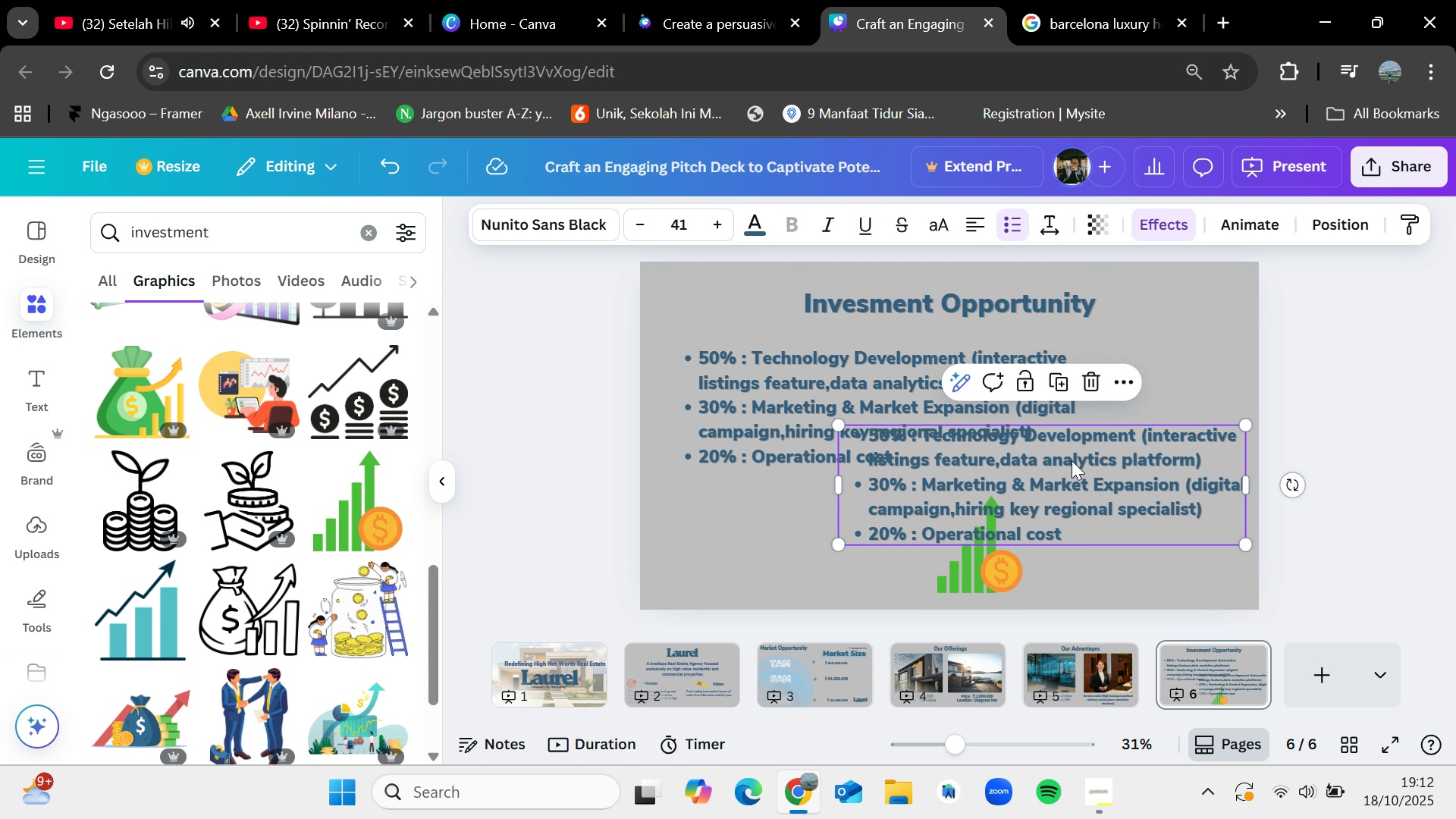 
double_click([1072, 460])
 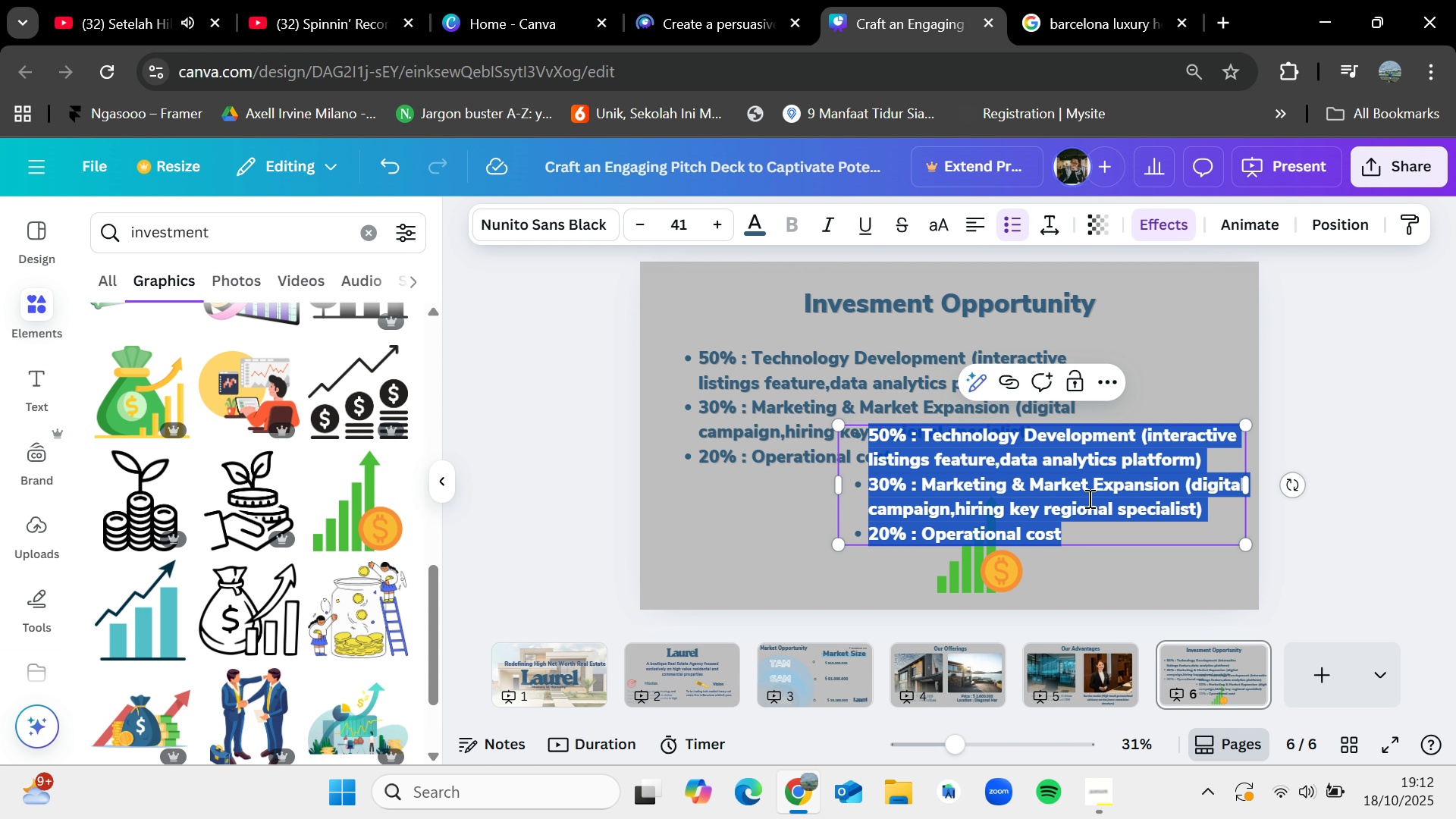 
key(Backspace)
key(Backspace)
type(Roi)
 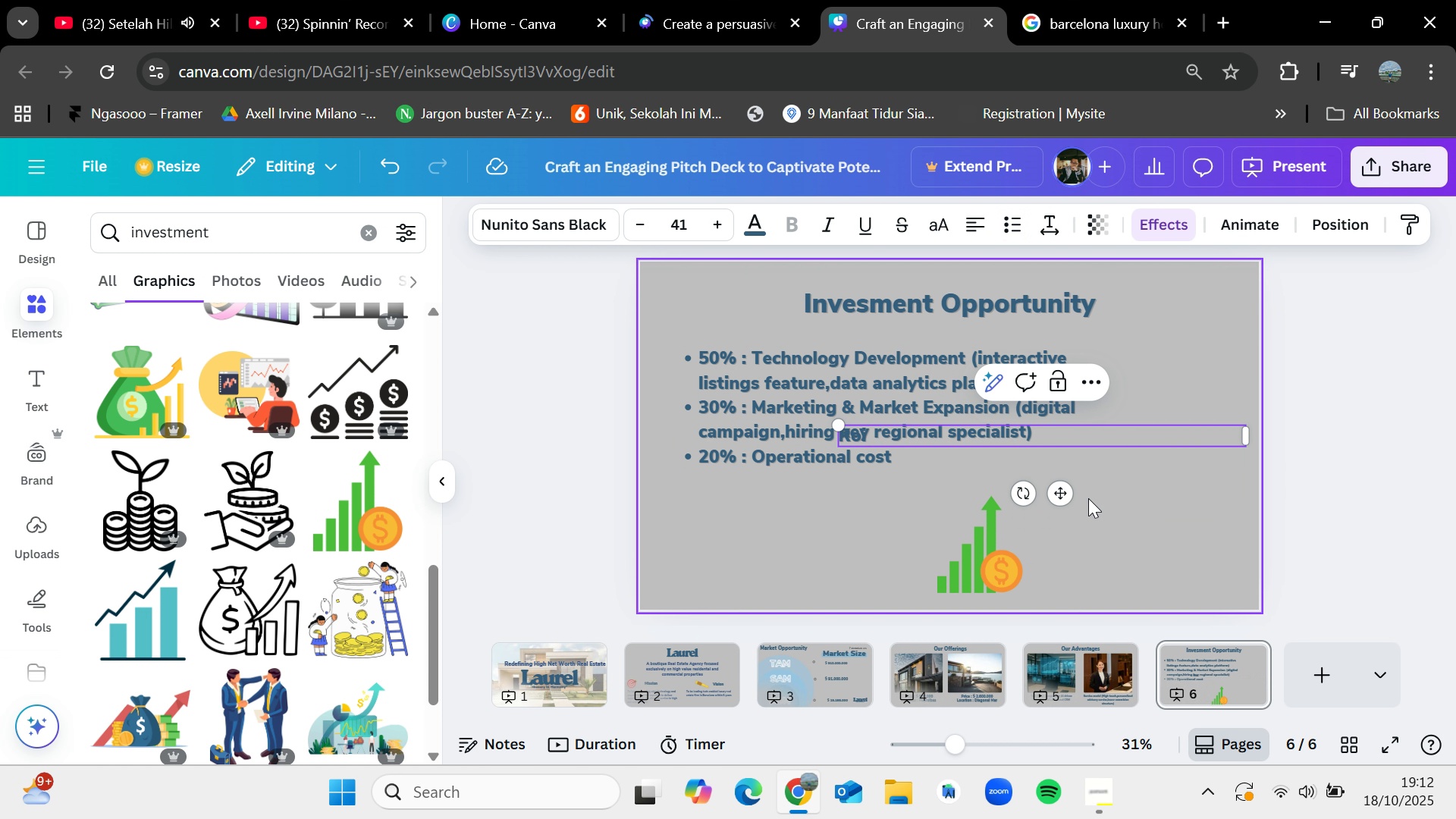 
left_click([1088, 498])
 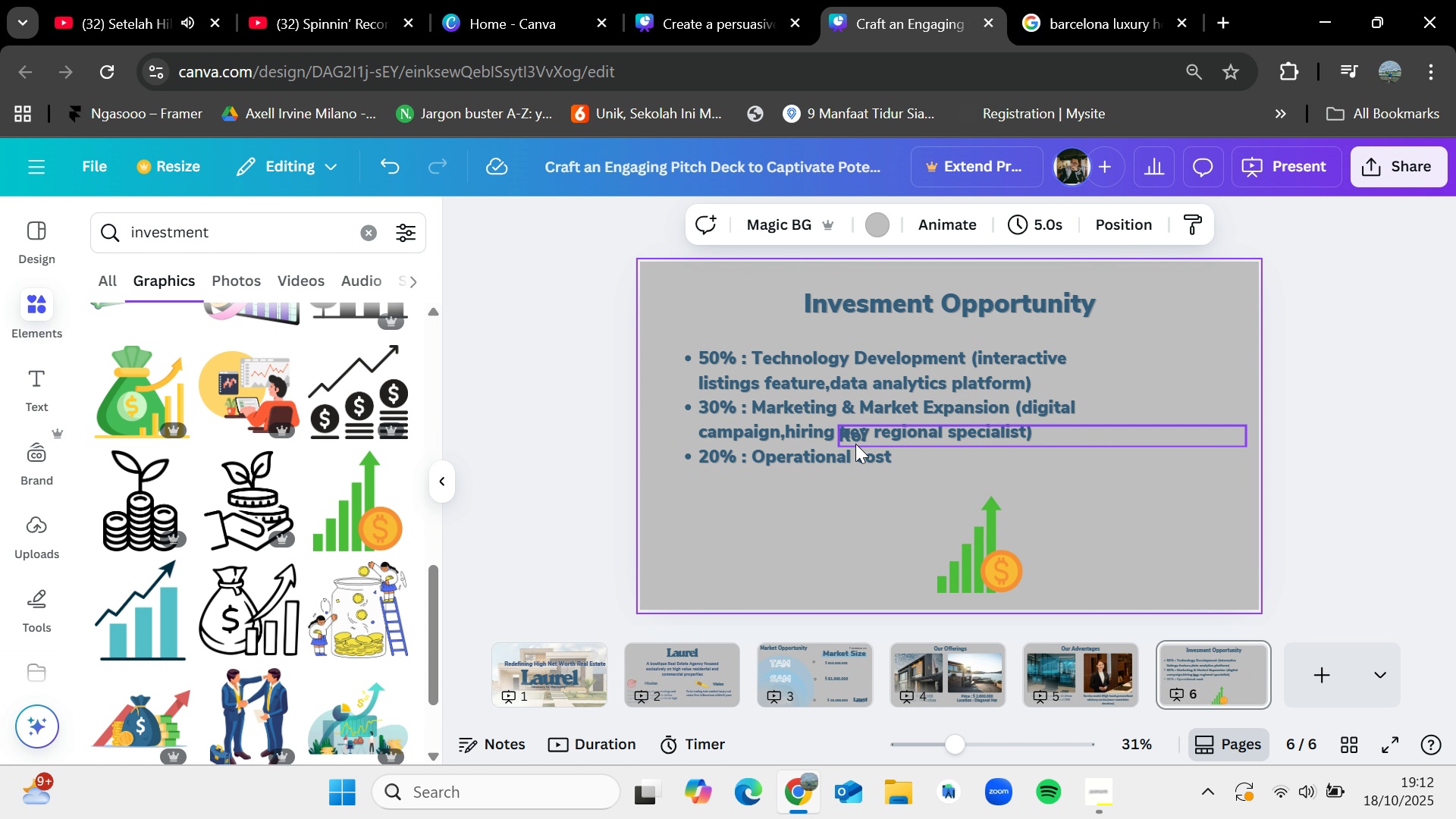 
left_click_drag(start_coordinate=[856, 431], to_coordinate=[1051, 515])
 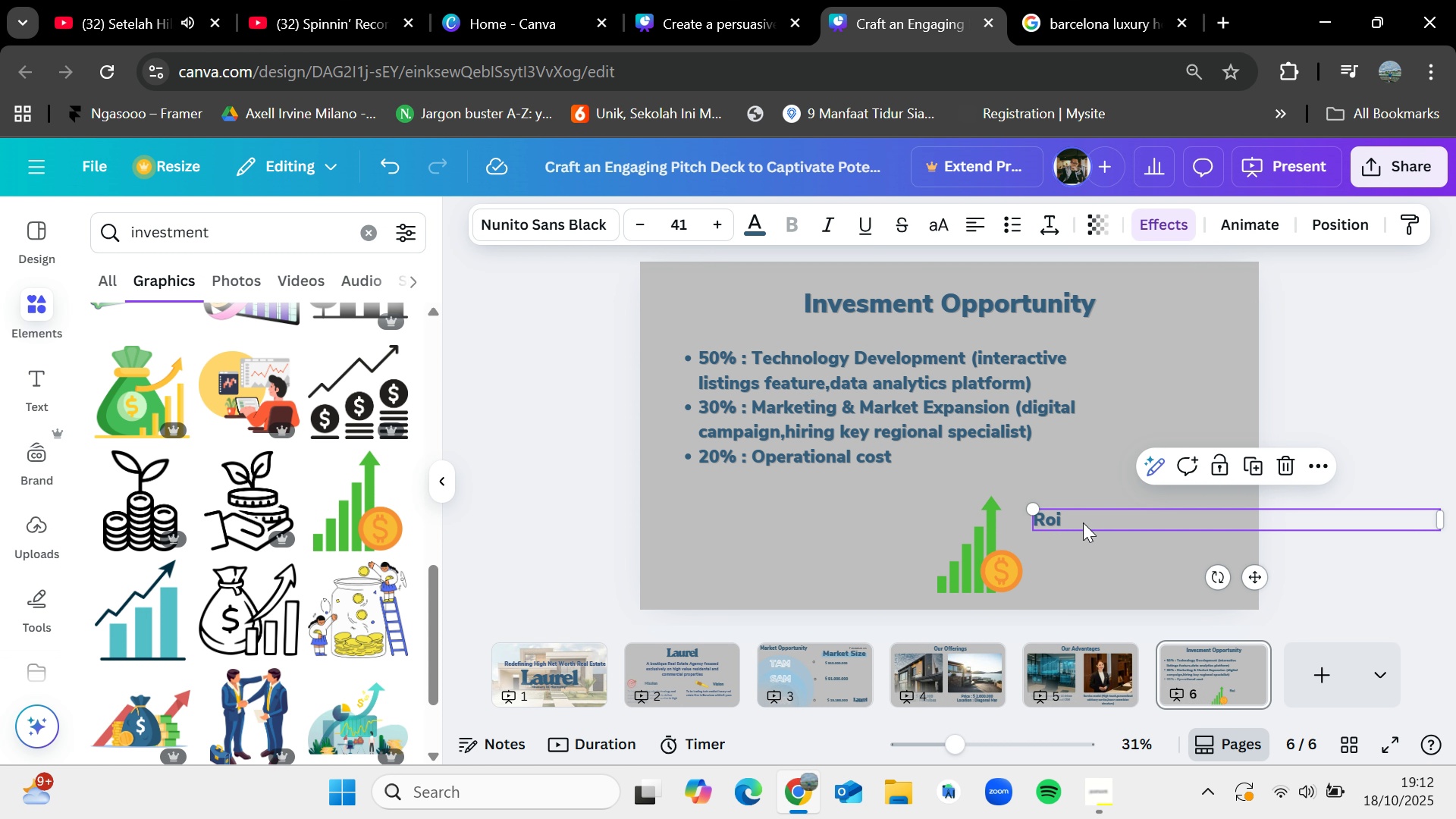 
wait(6.97)
 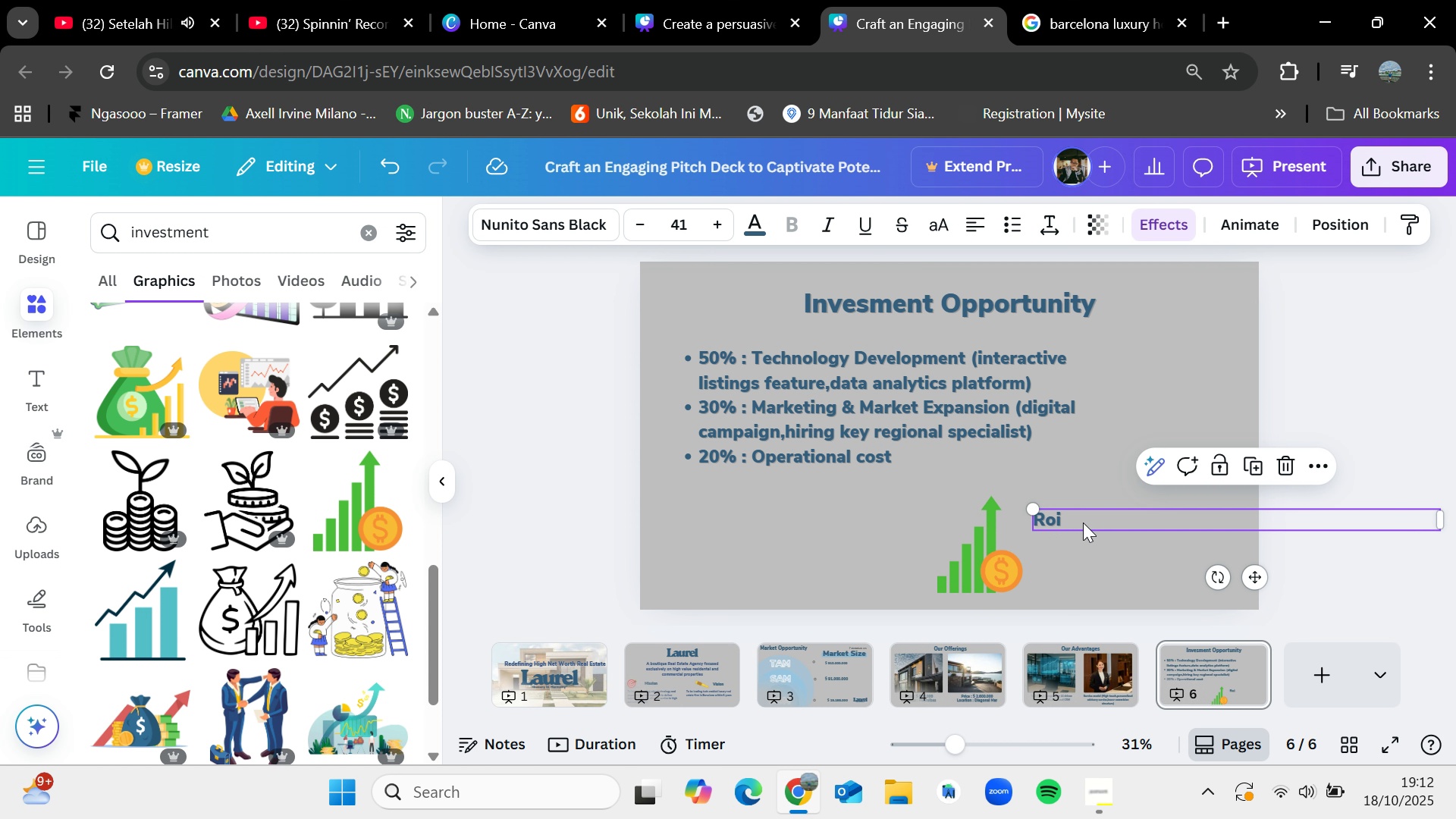 
double_click([1083, 522])
 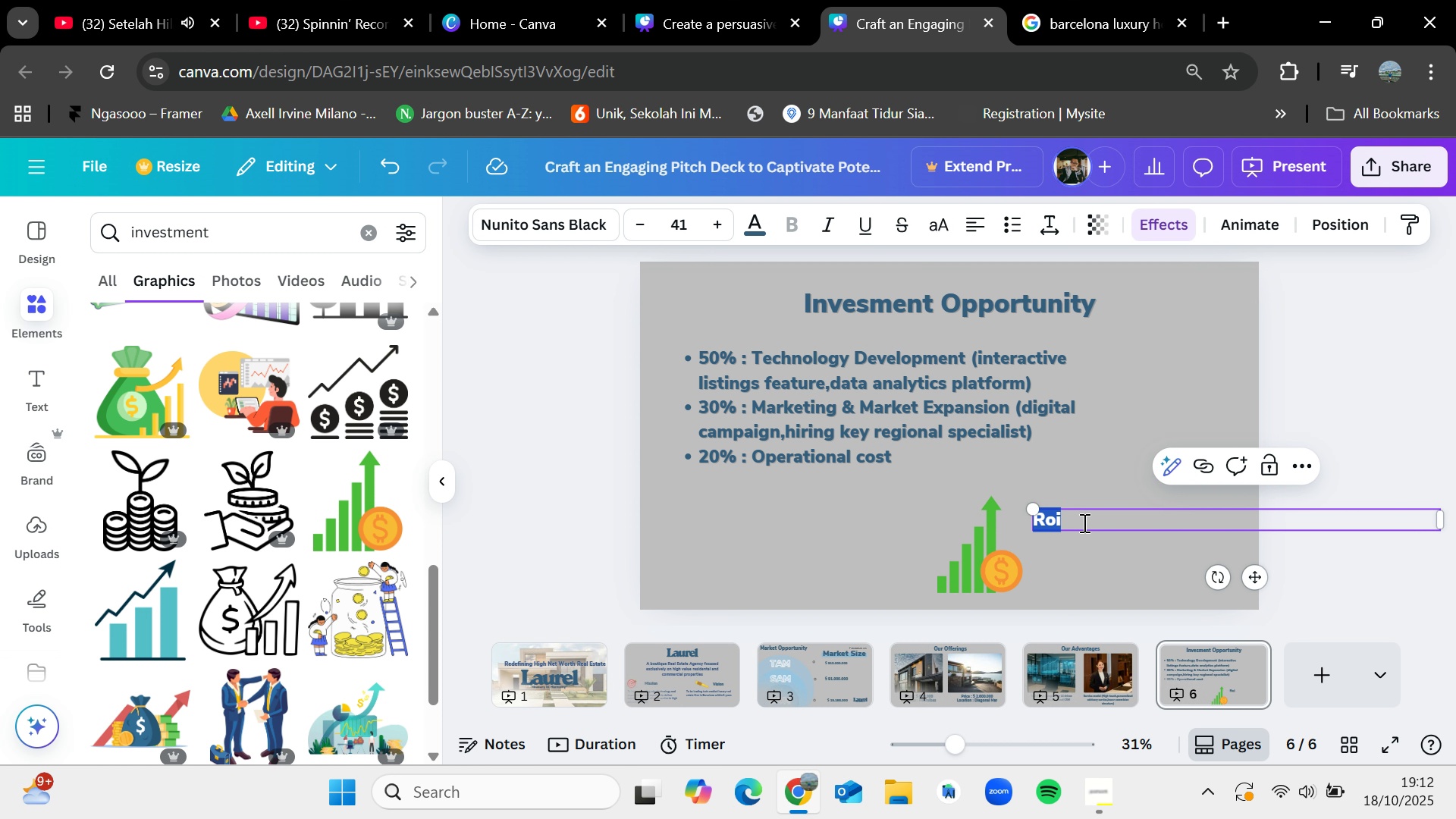 
key(Backspace)
type(ROI :)
 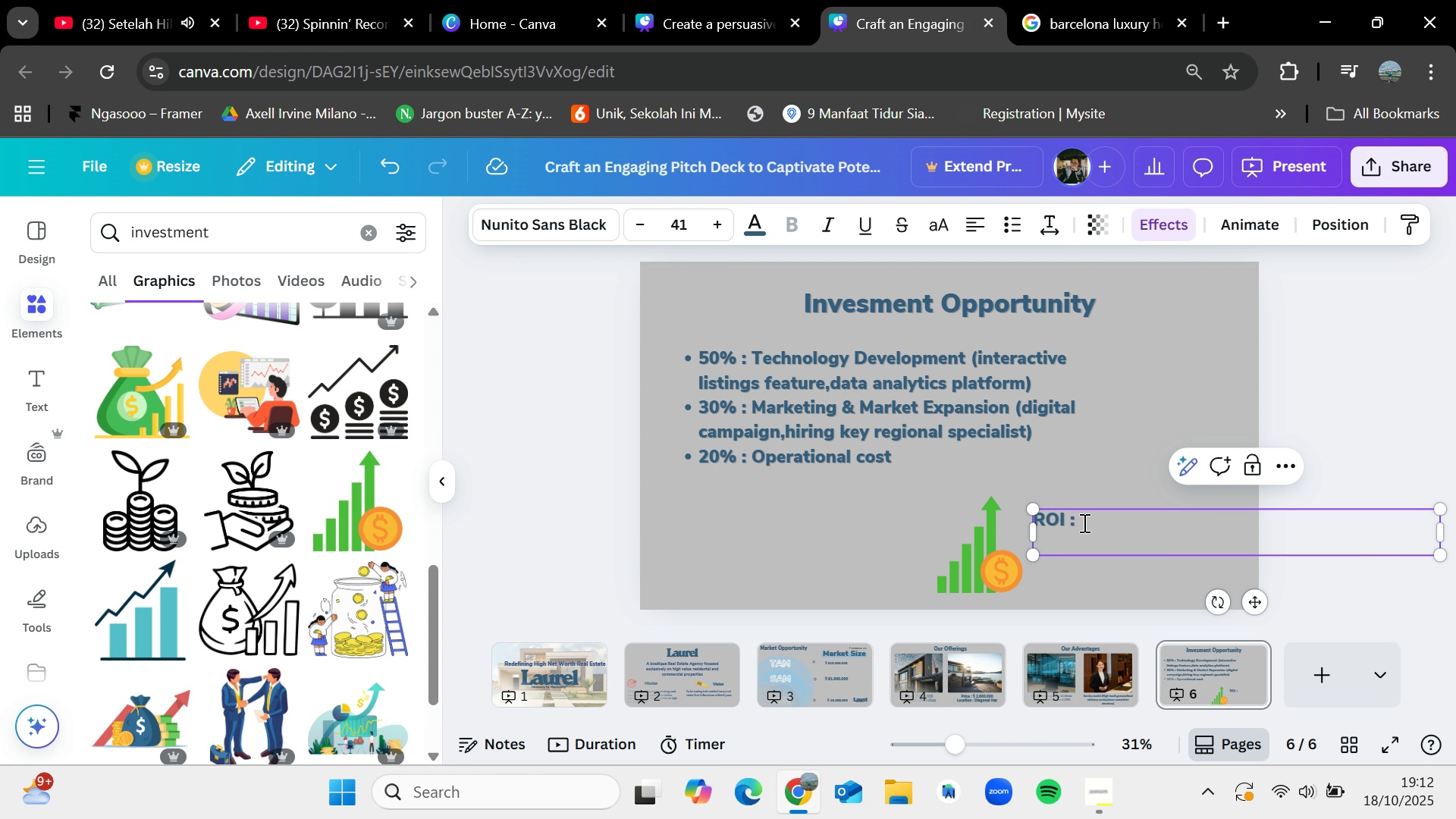 
 